 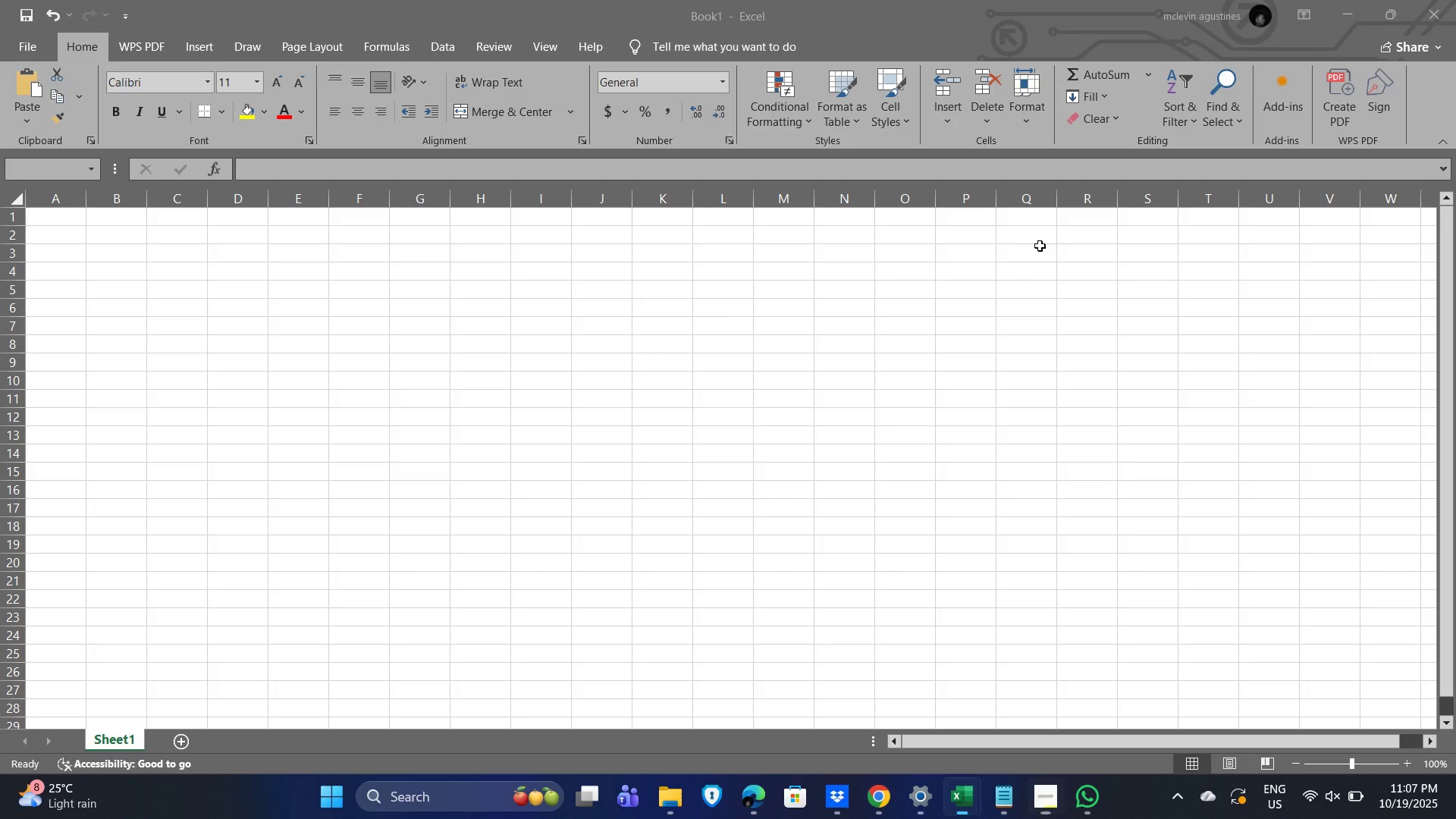 
key(Alt+Tab)
 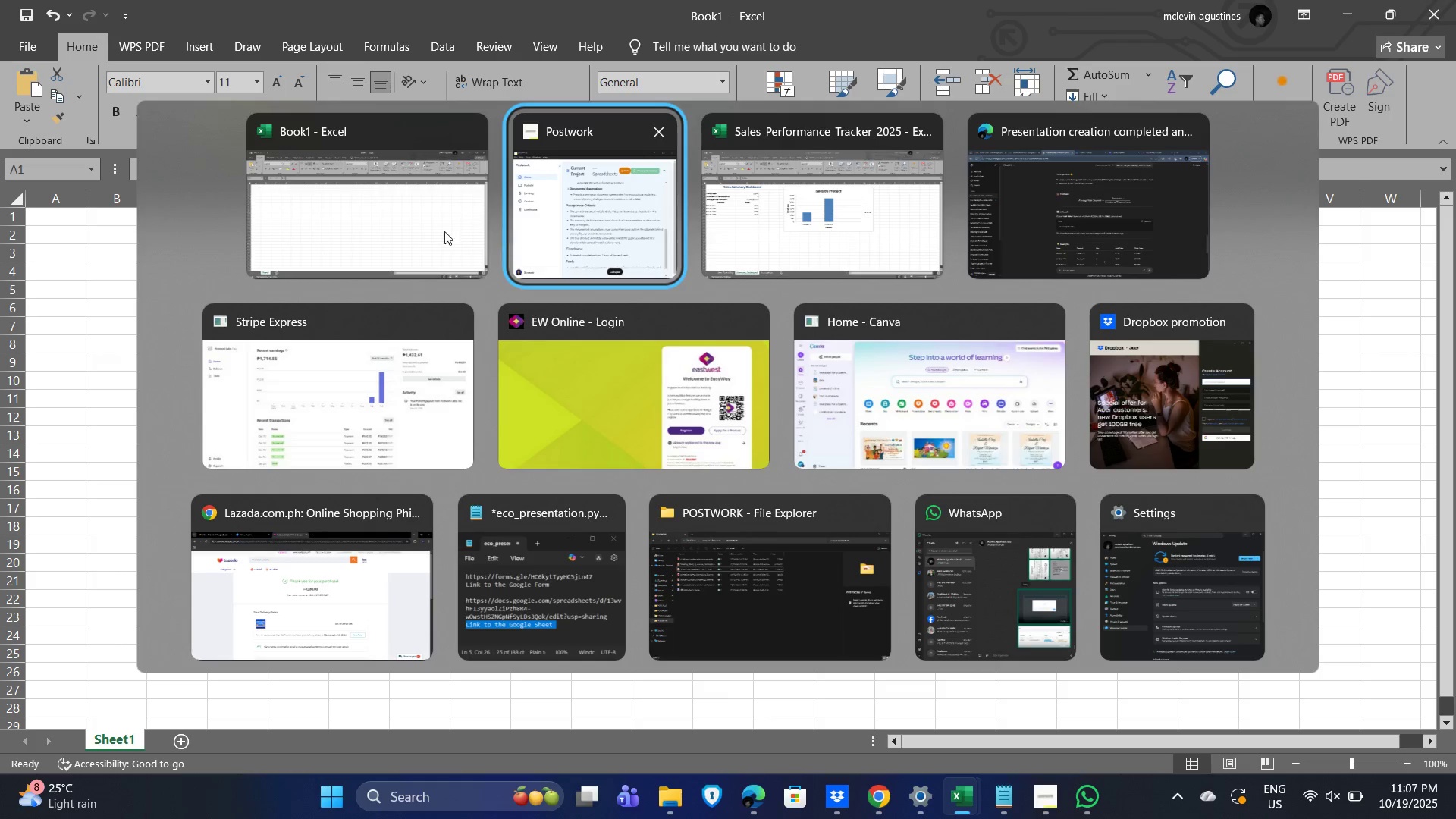 
left_click([784, 240])
 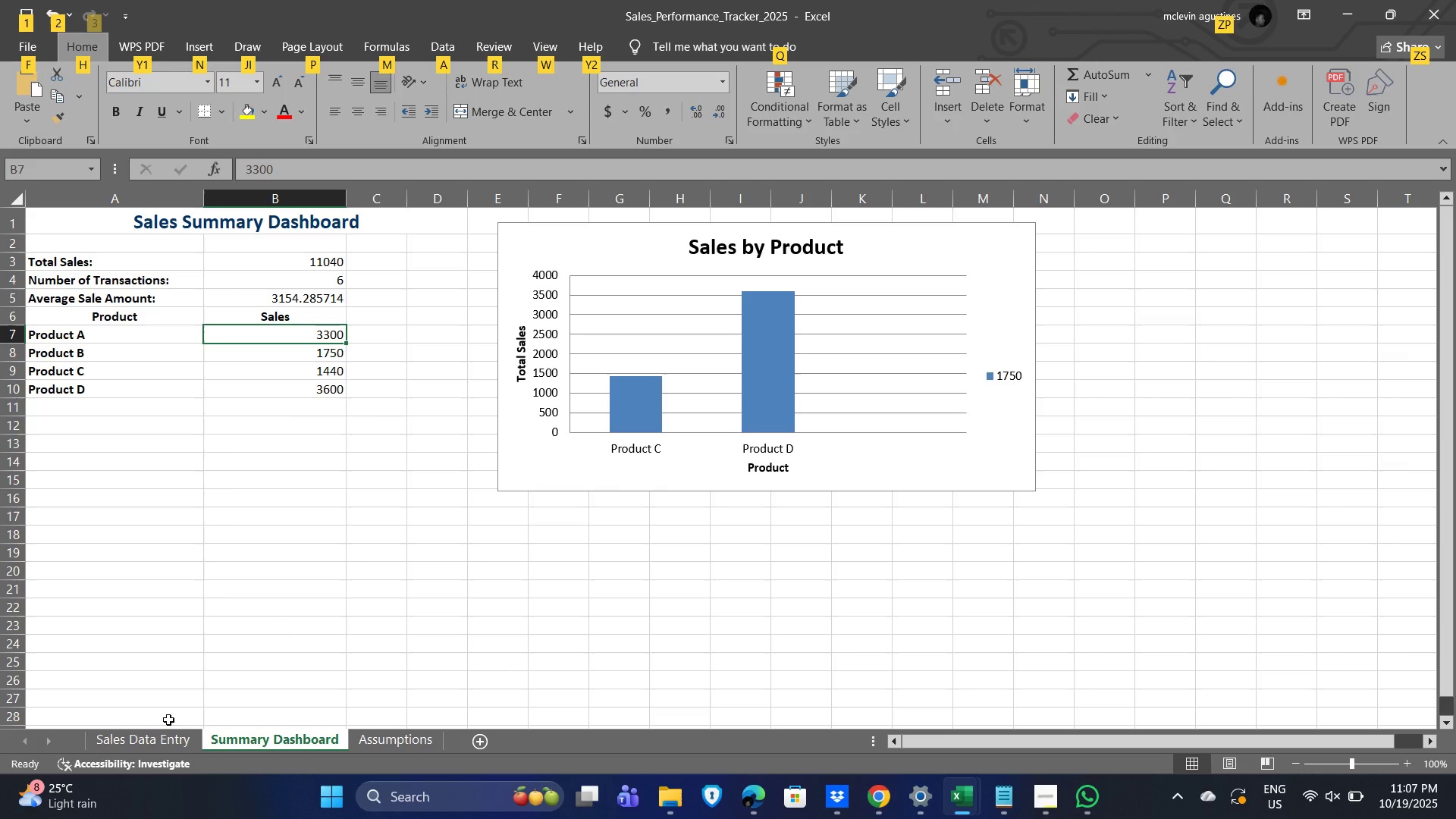 
left_click_drag(start_coordinate=[141, 737], to_coordinate=[147, 739])
 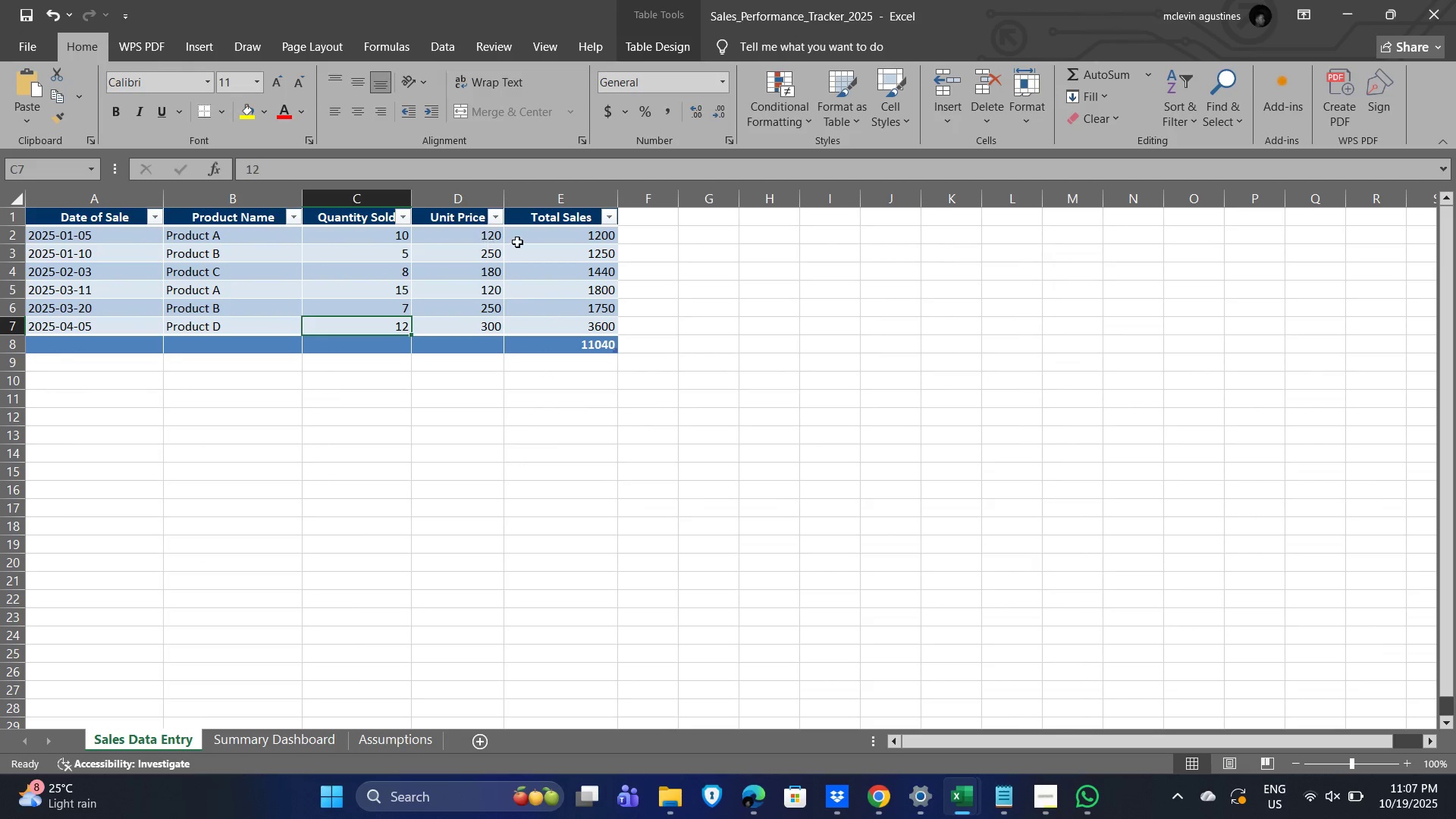 
left_click([598, 239])
 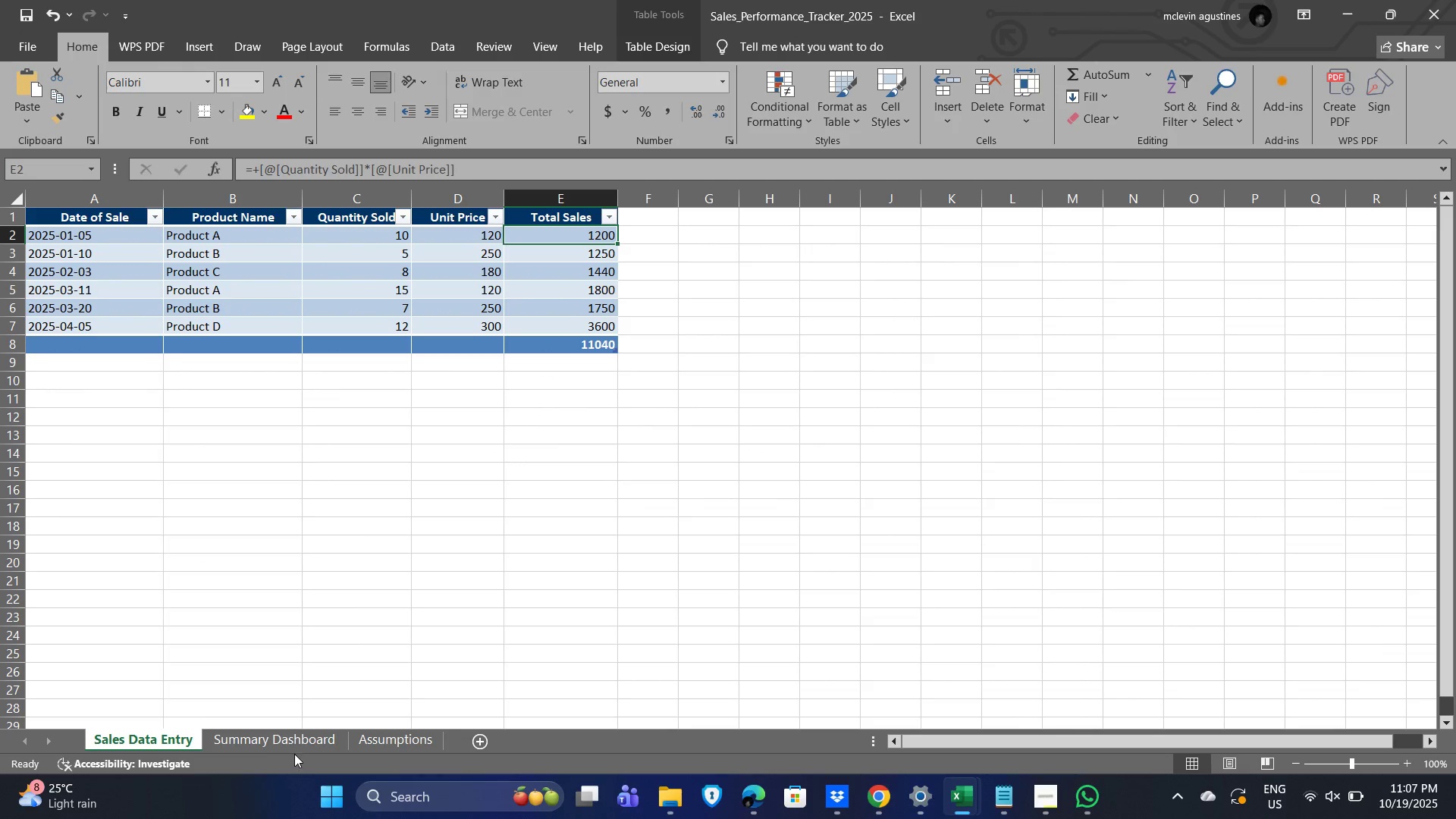 
left_click([290, 745])
 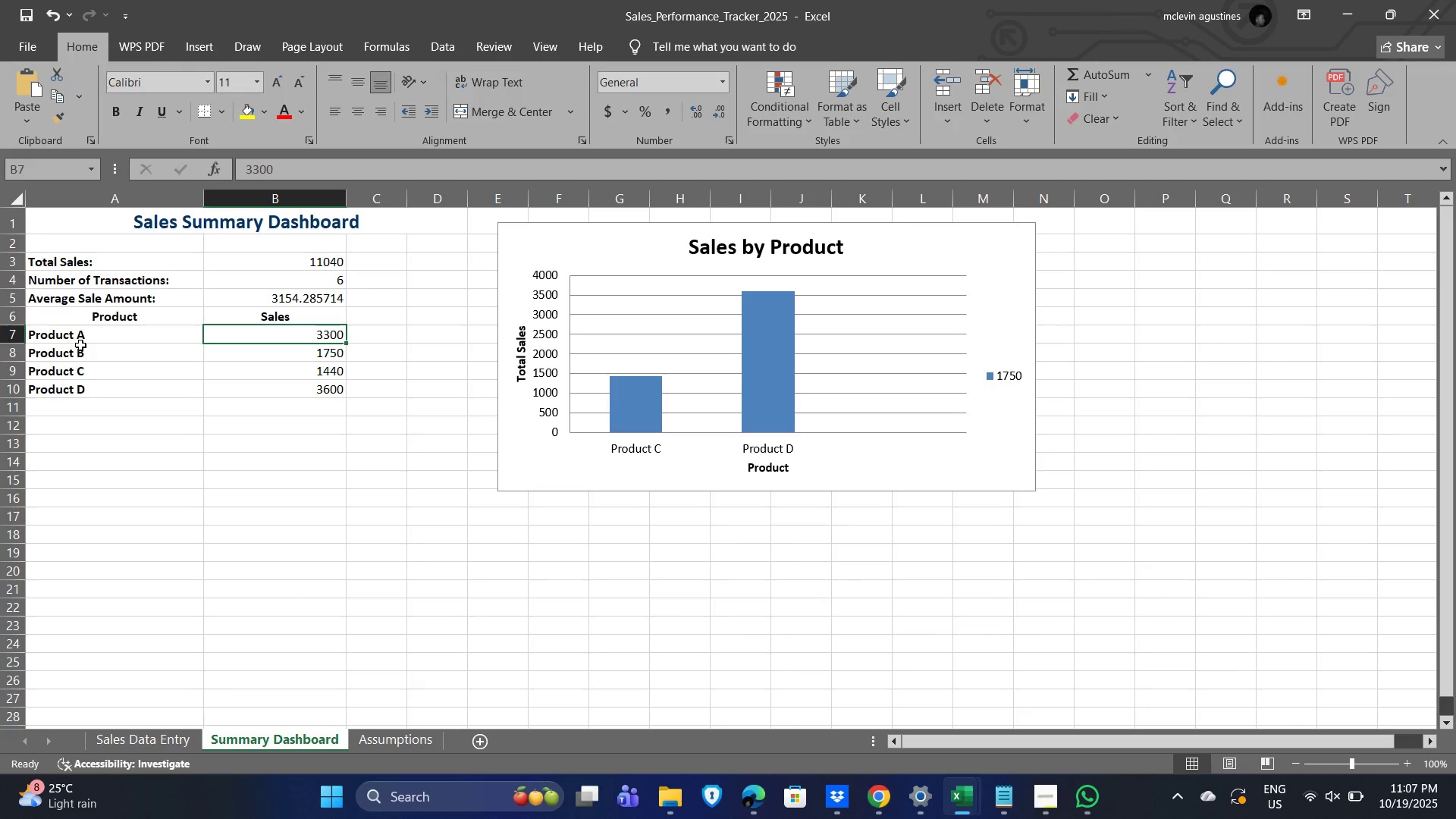 
left_click([99, 337])
 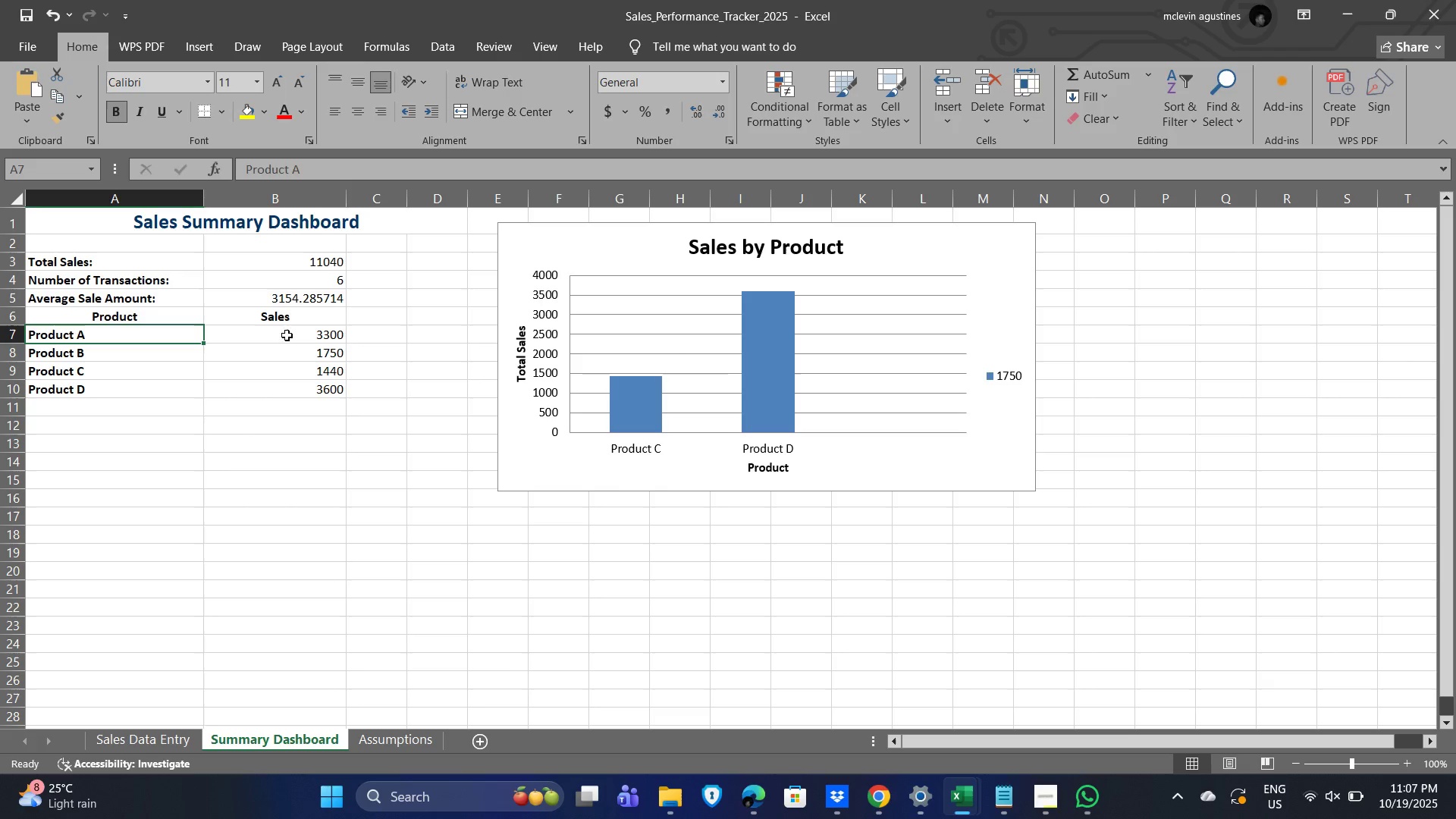 
left_click([305, 335])
 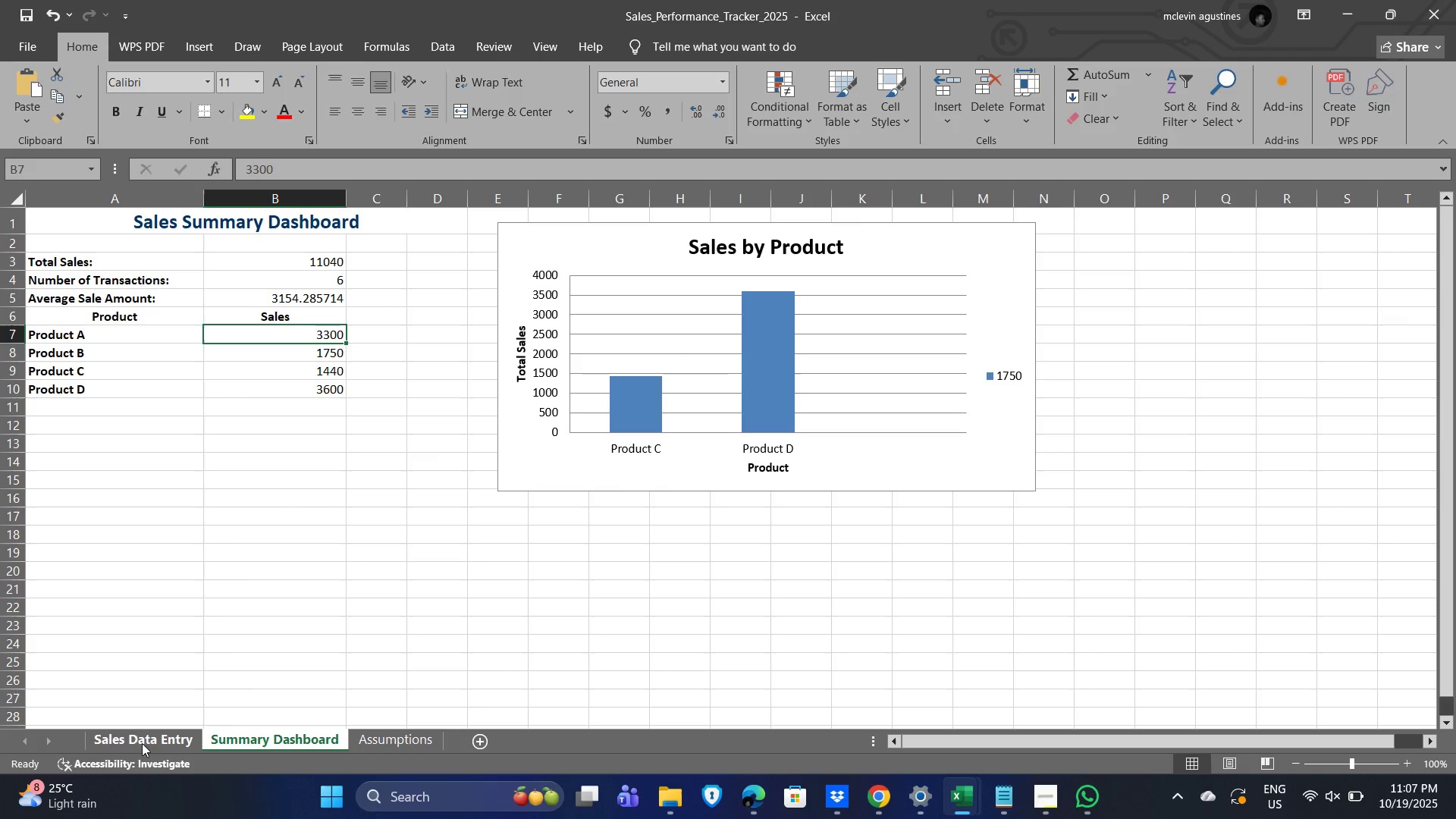 
left_click([138, 742])
 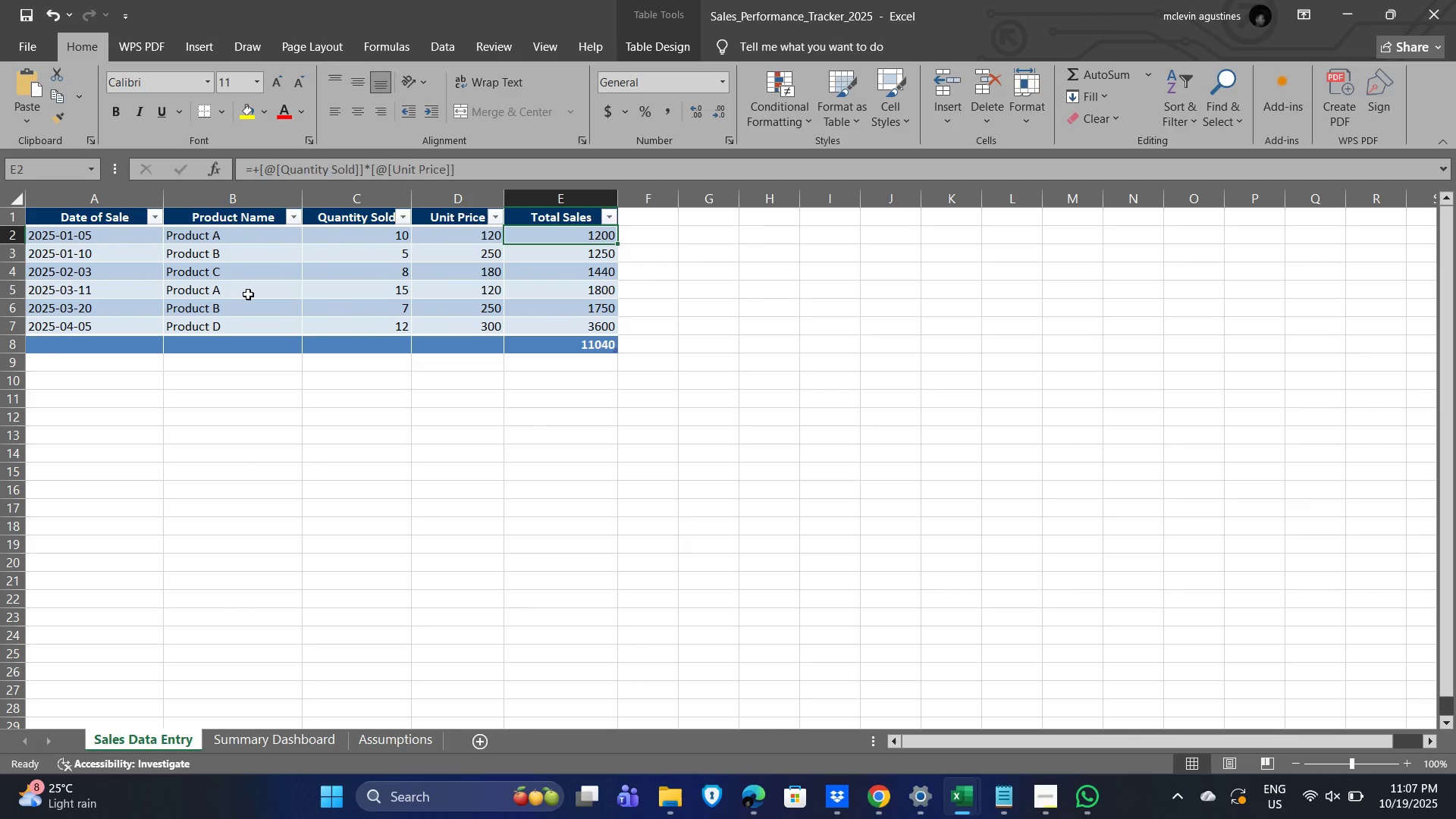 
wait(19.8)
 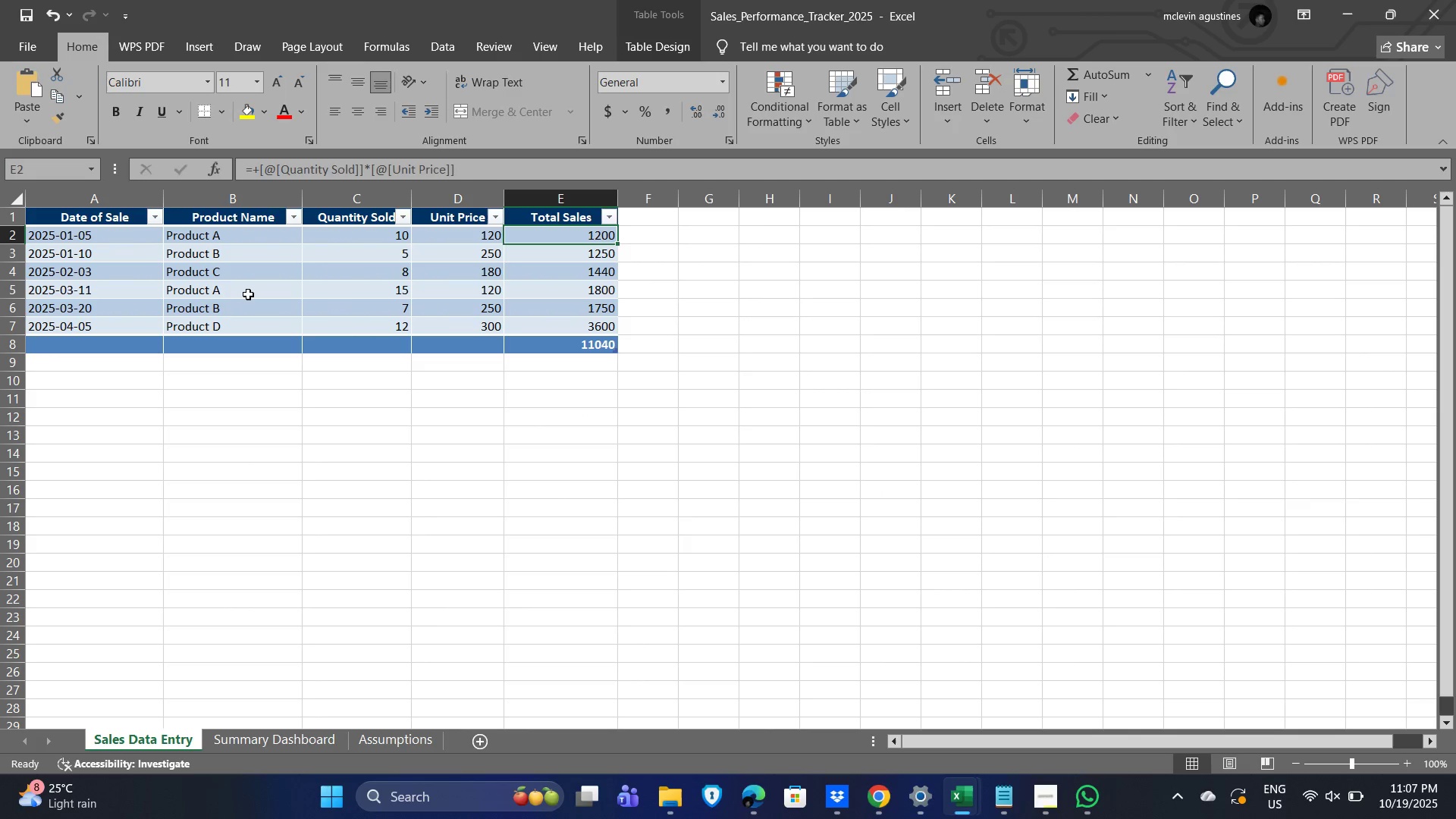 
left_click([608, 295])
 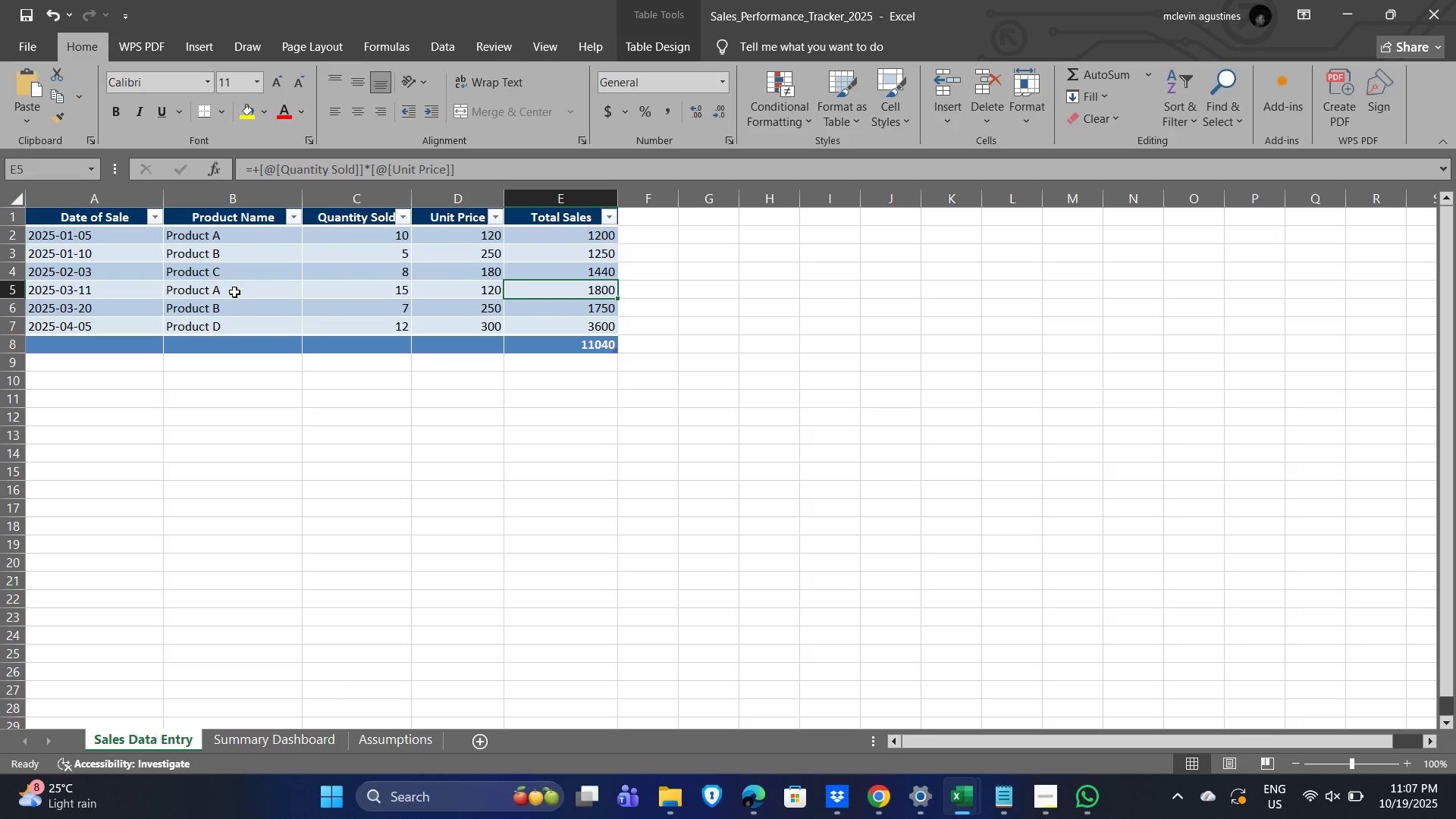 
wait(9.52)
 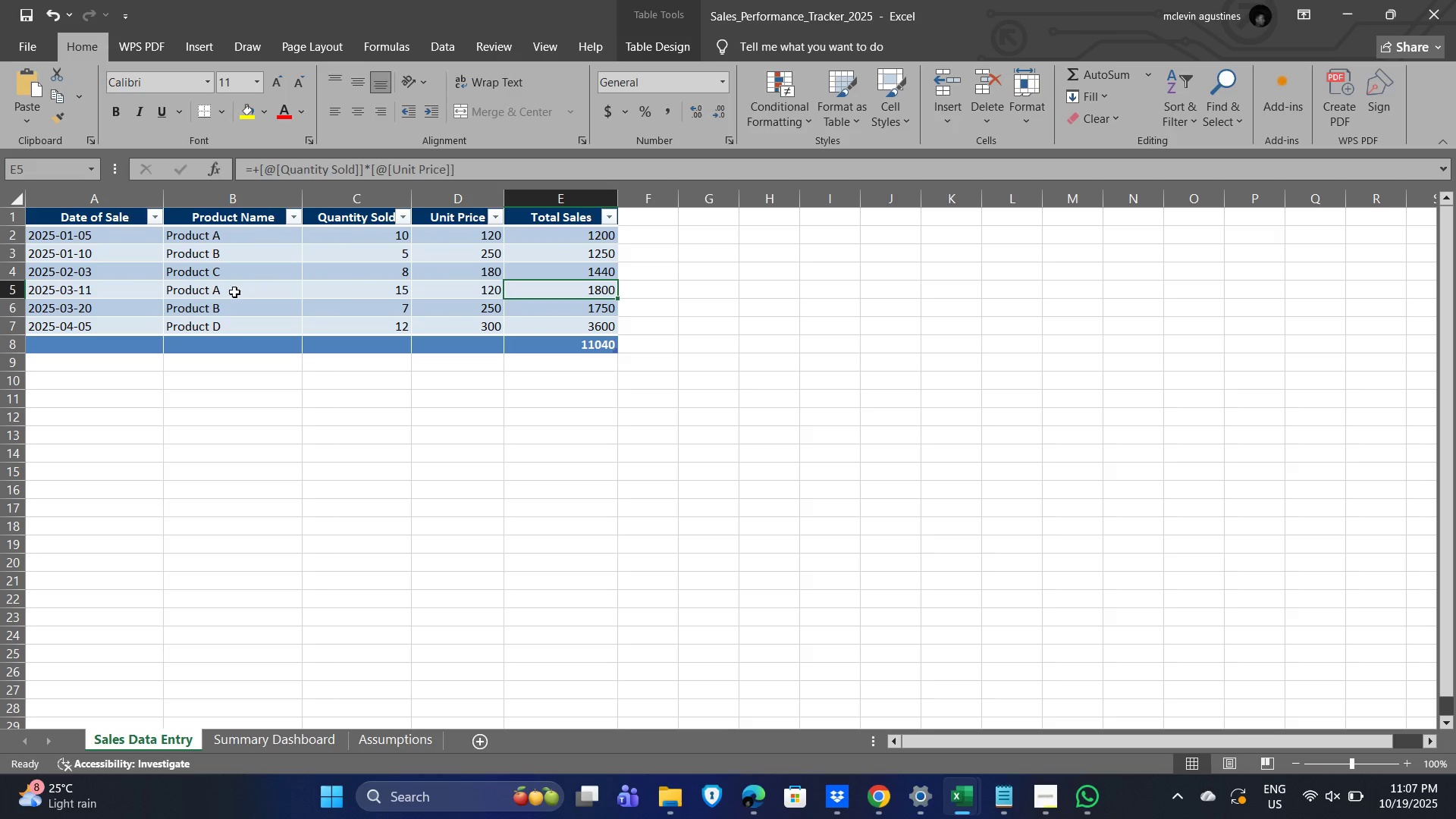 
left_click([266, 741])
 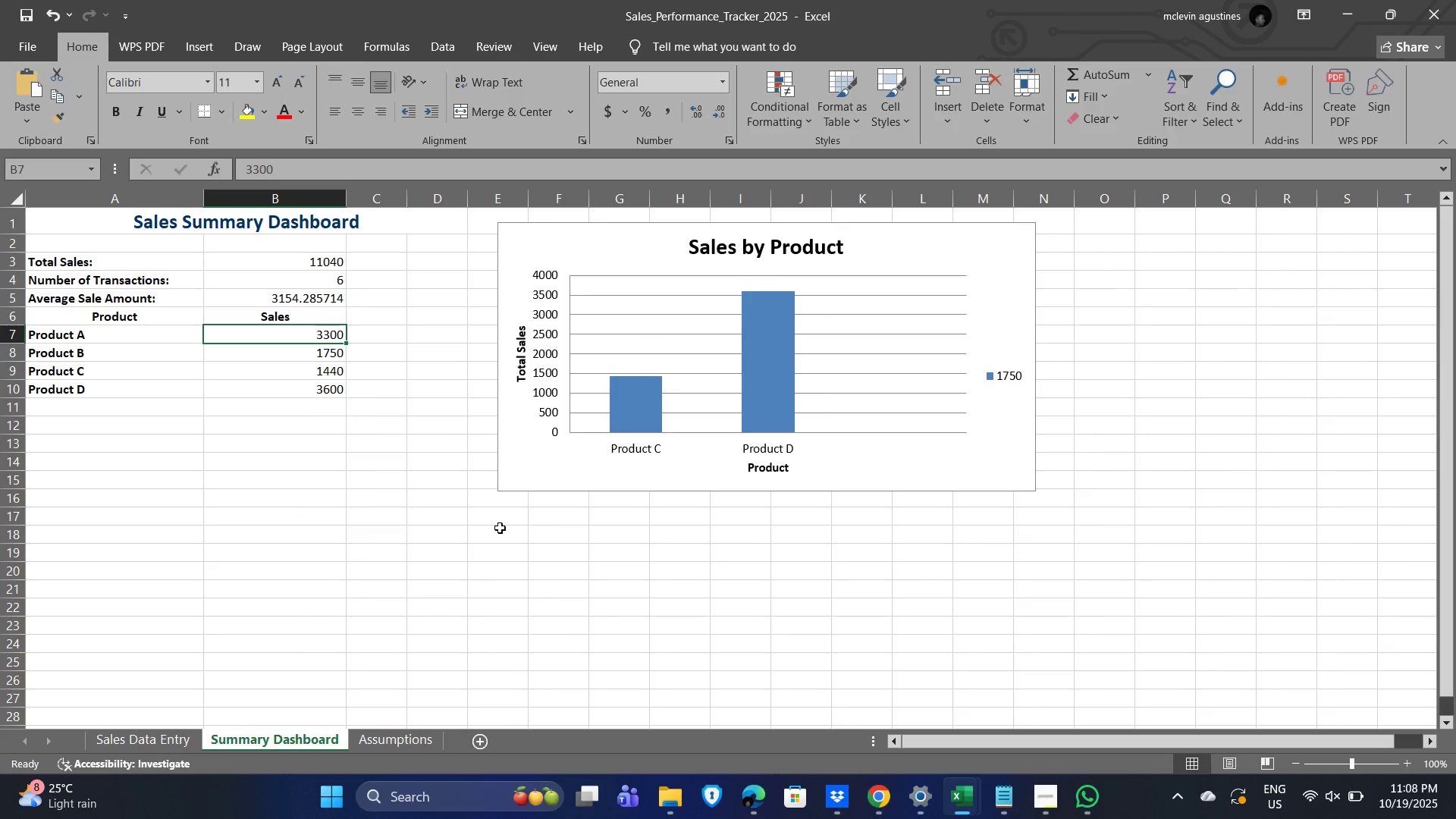 
key(NumpadAdd)
 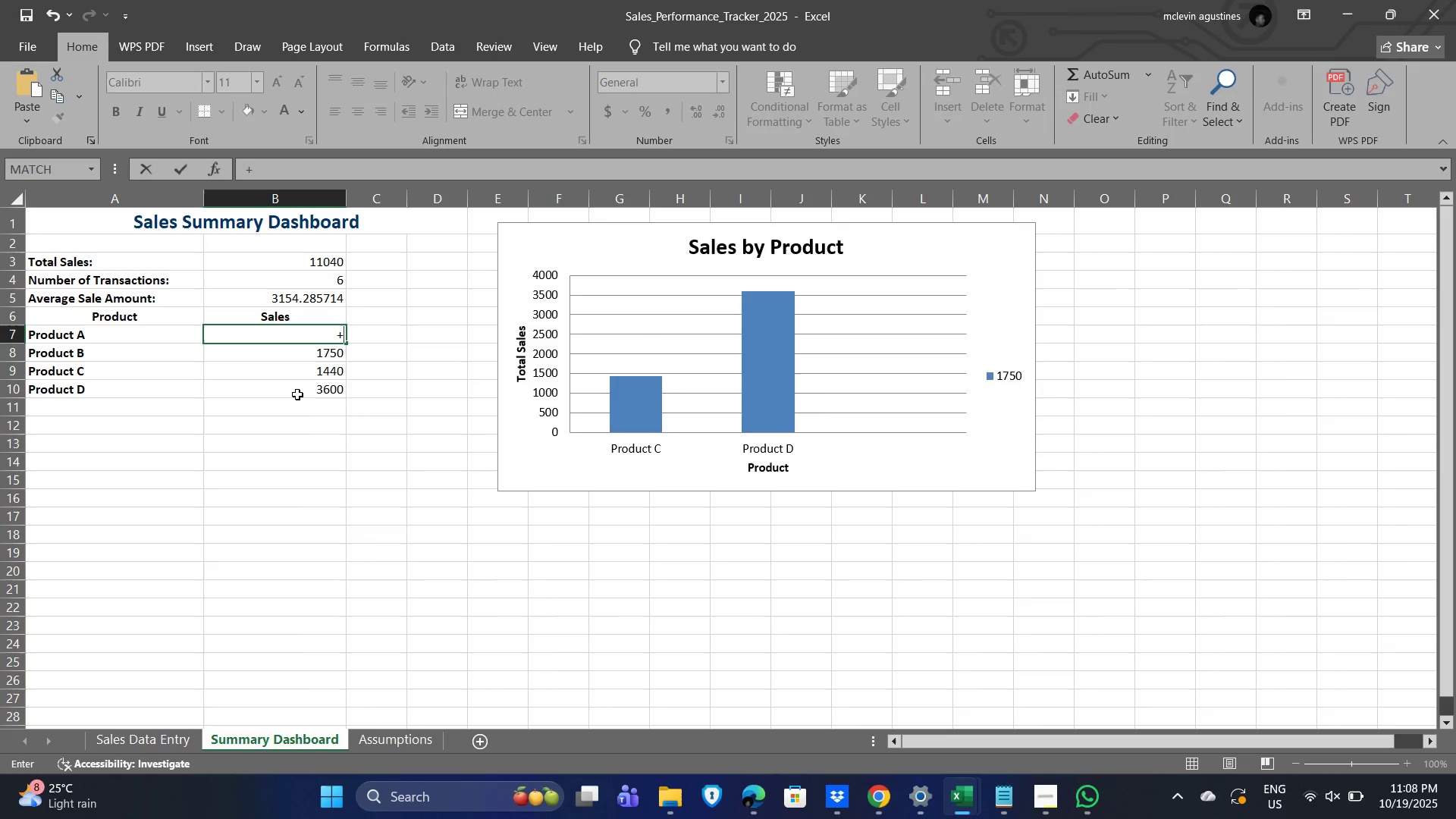 
wait(6.19)
 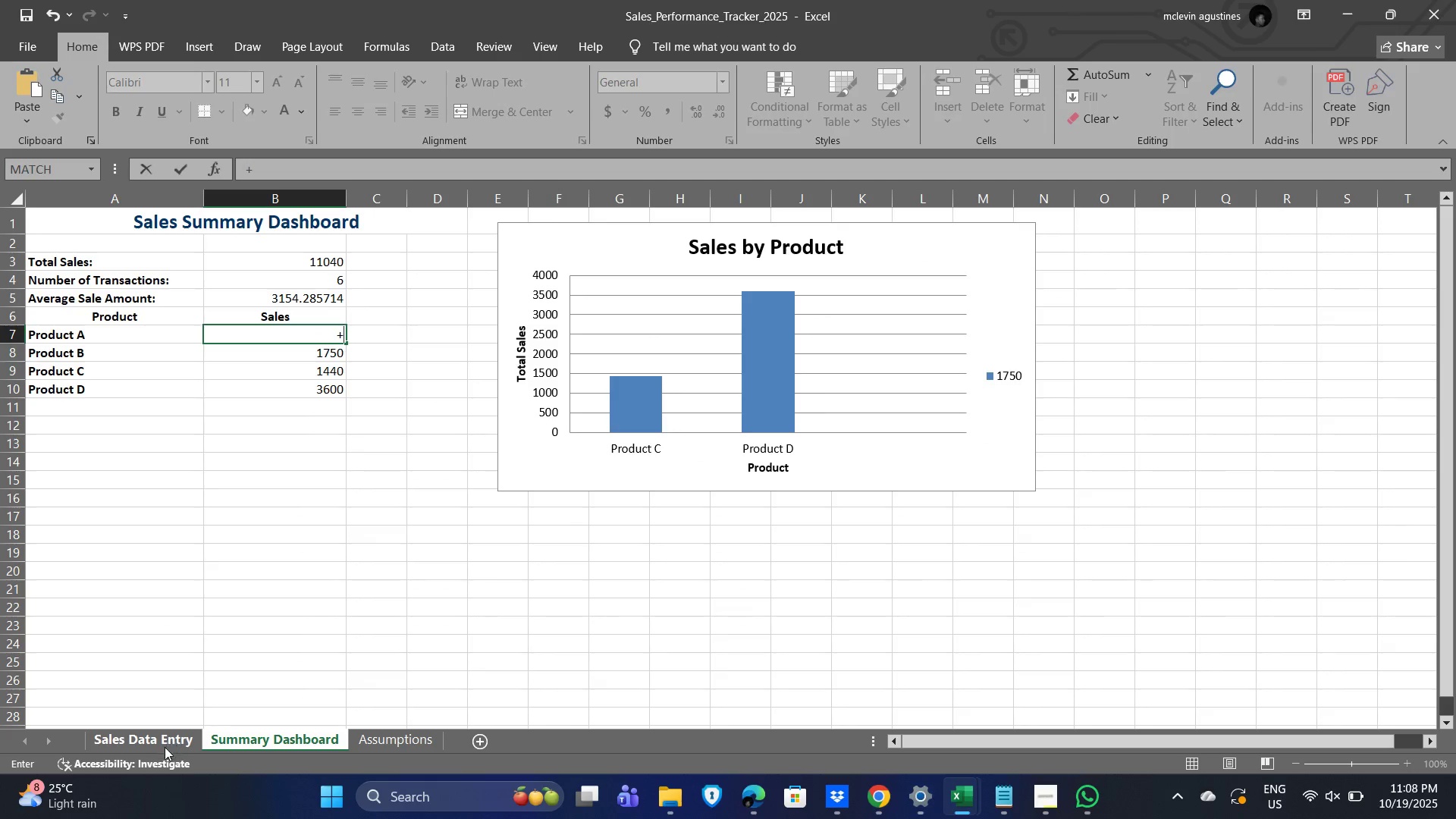 
type(sum()
 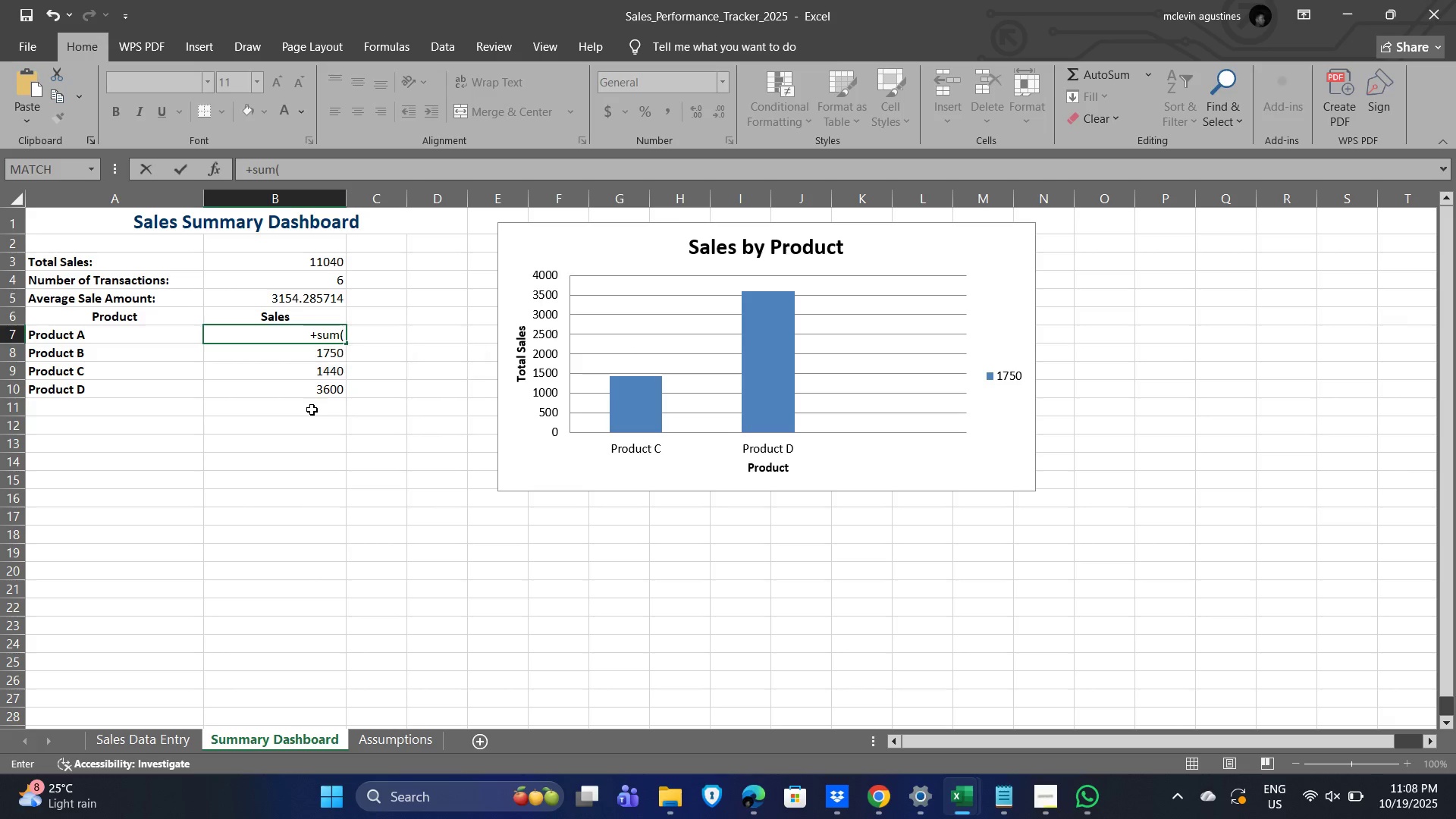 
 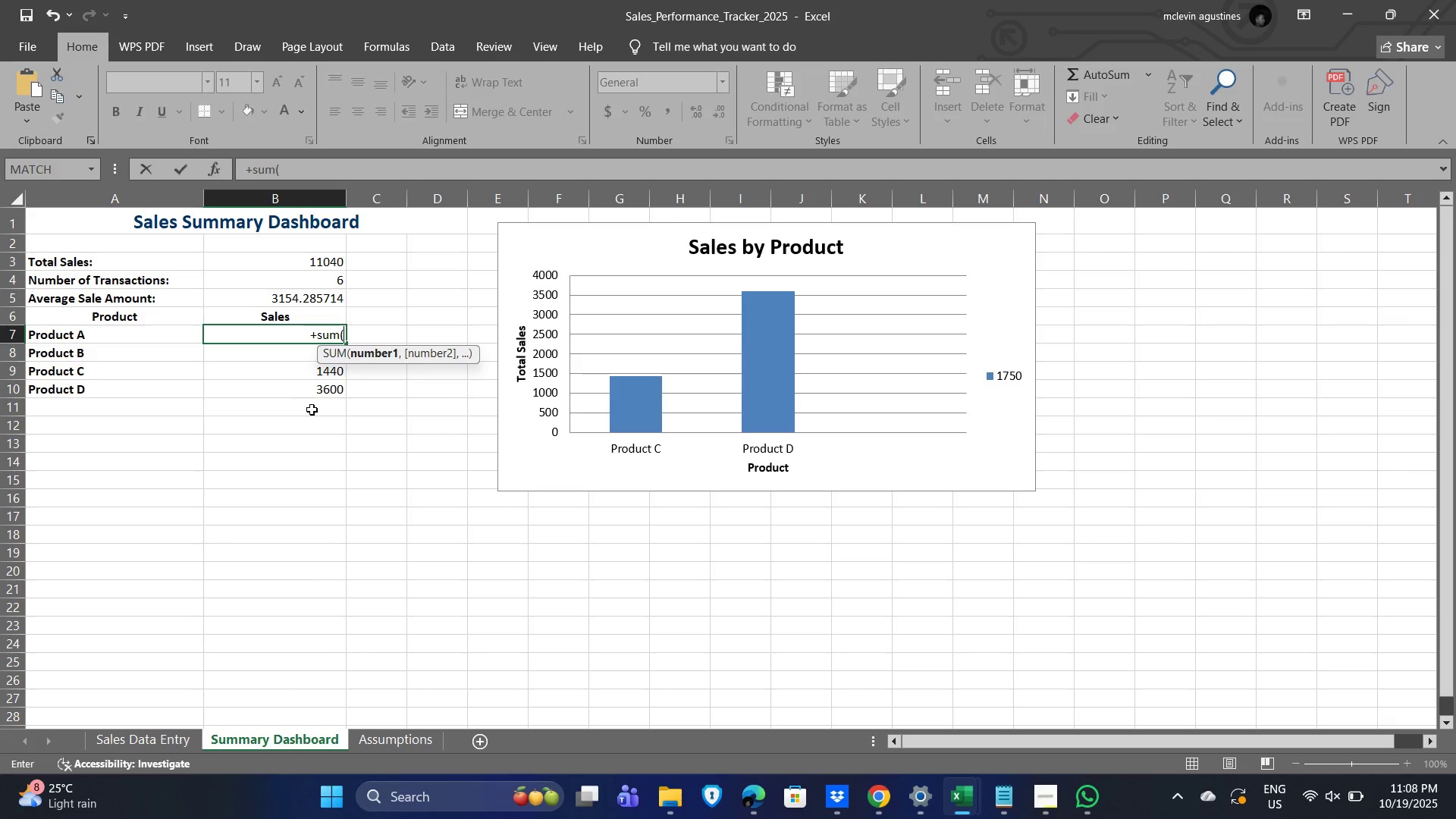 
key(Alt+AltLeft)
 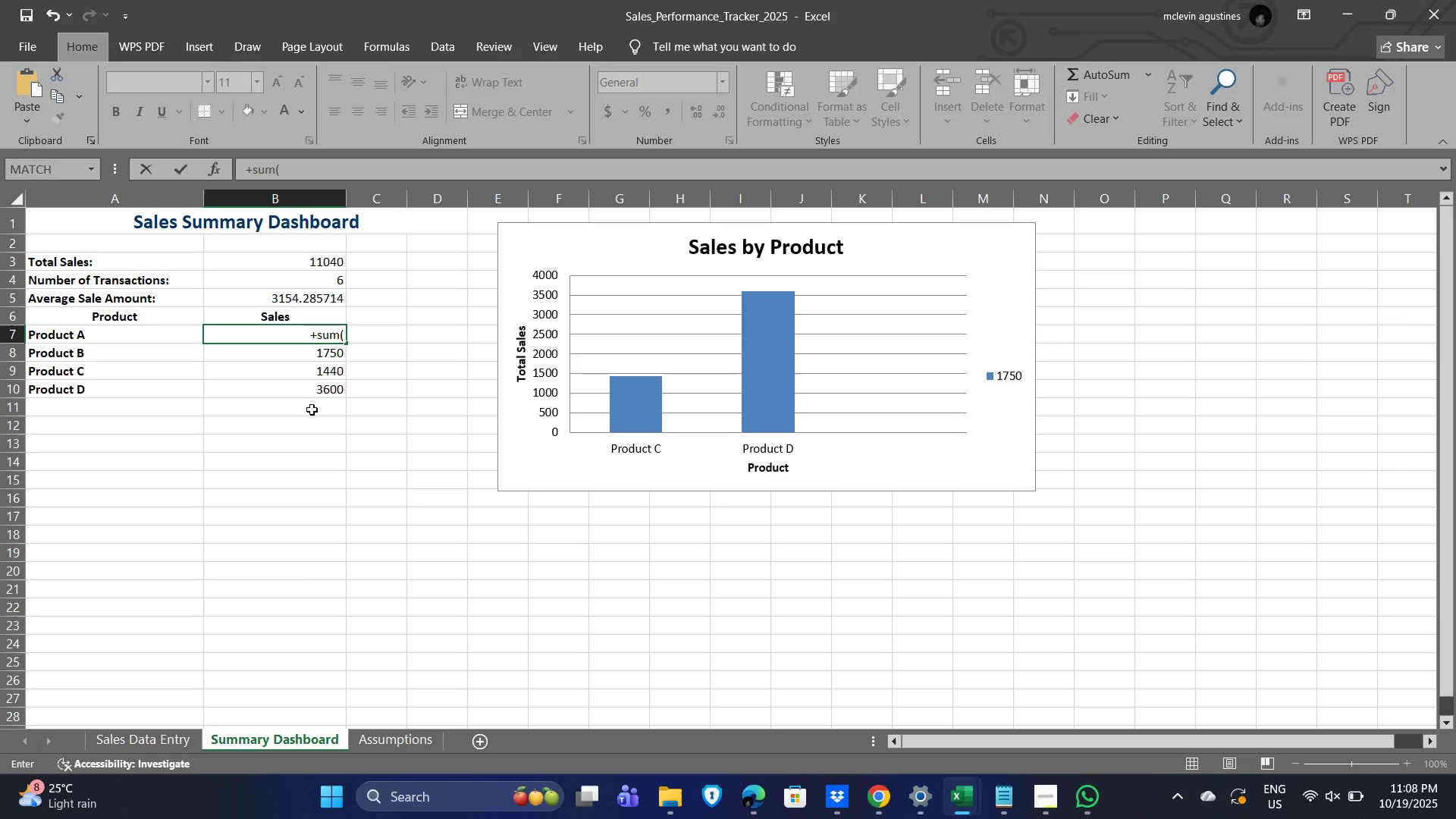 
key(Alt+Tab)
 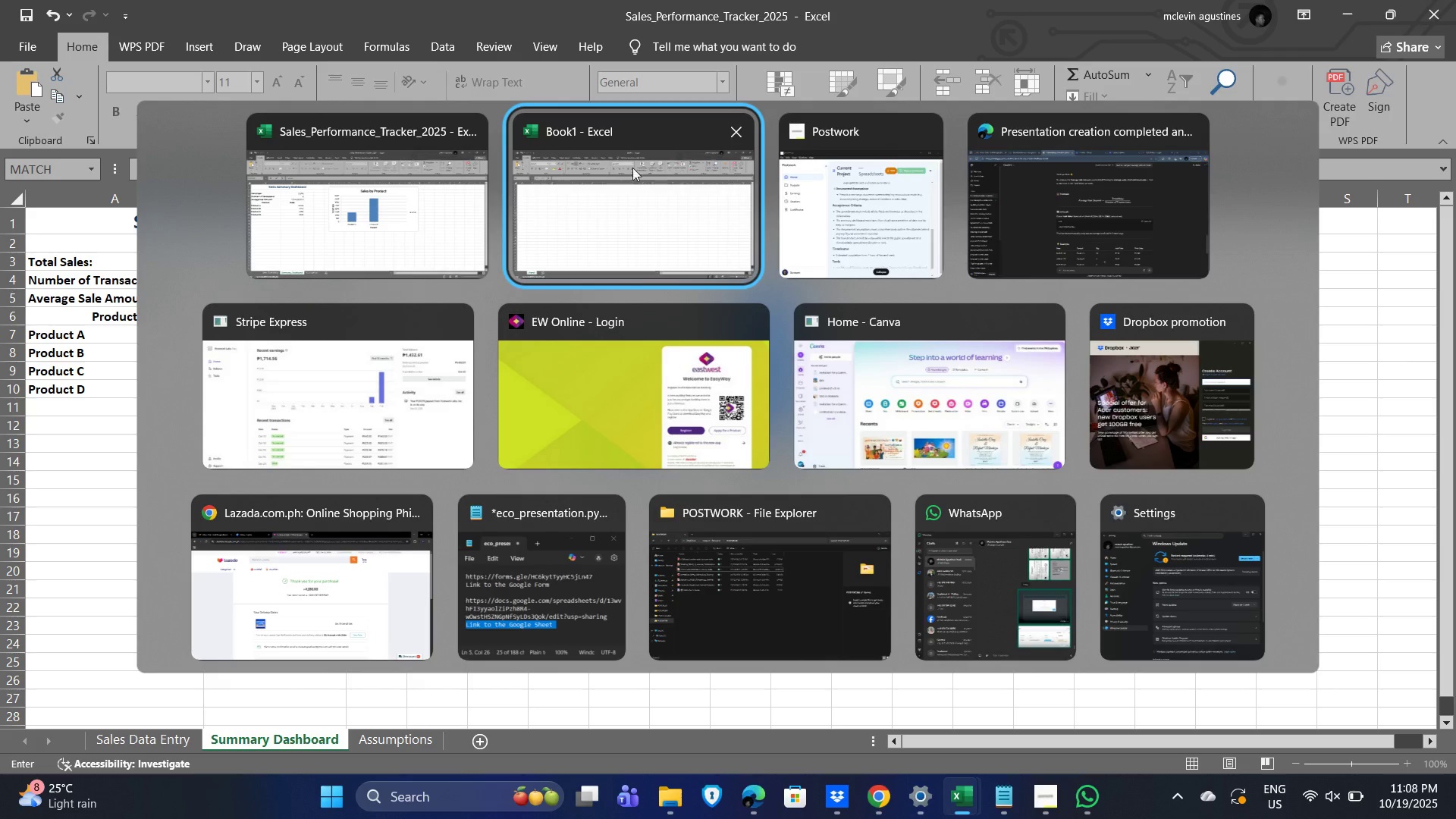 
left_click([396, 198])
 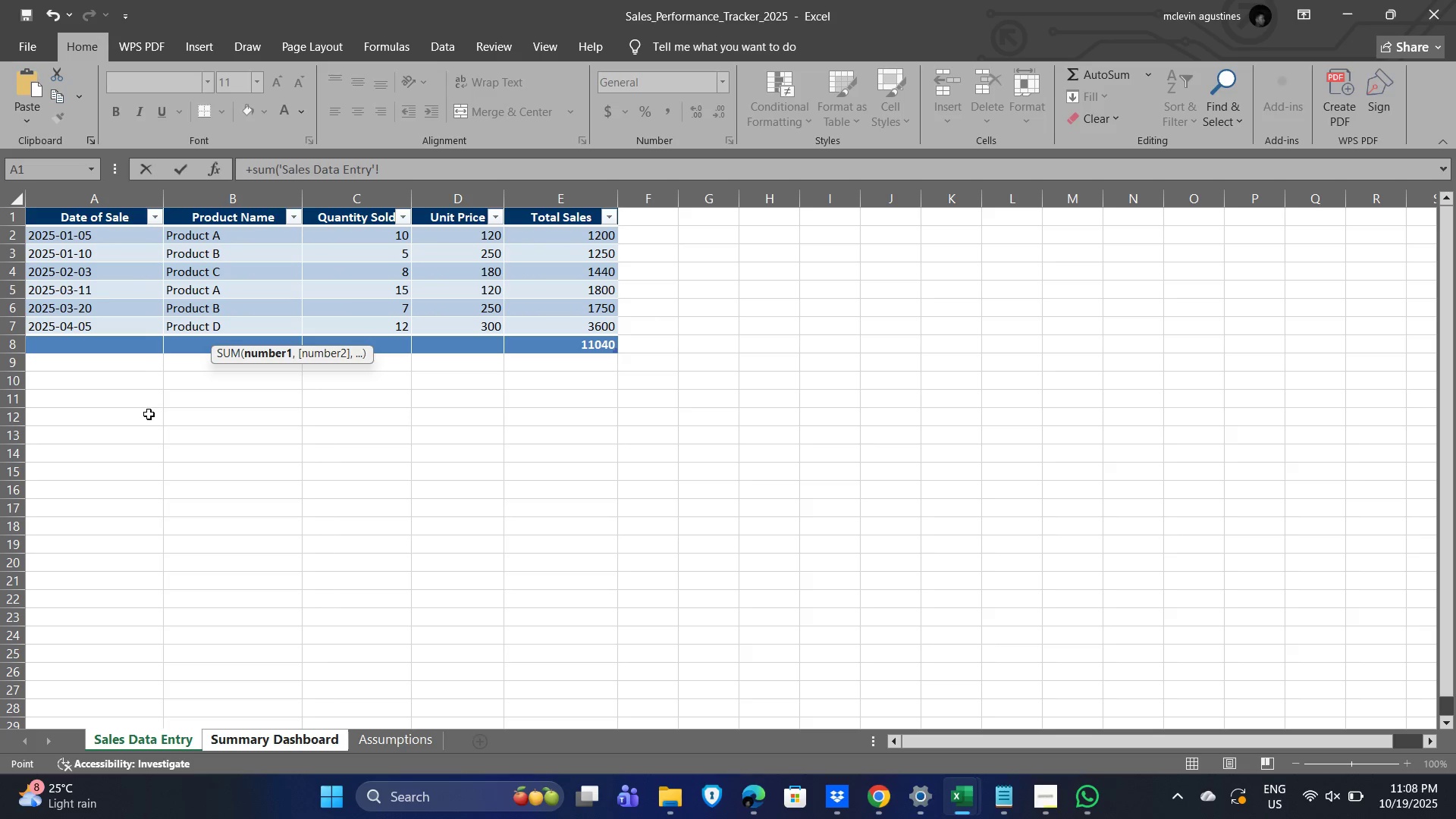 
wait(14.83)
 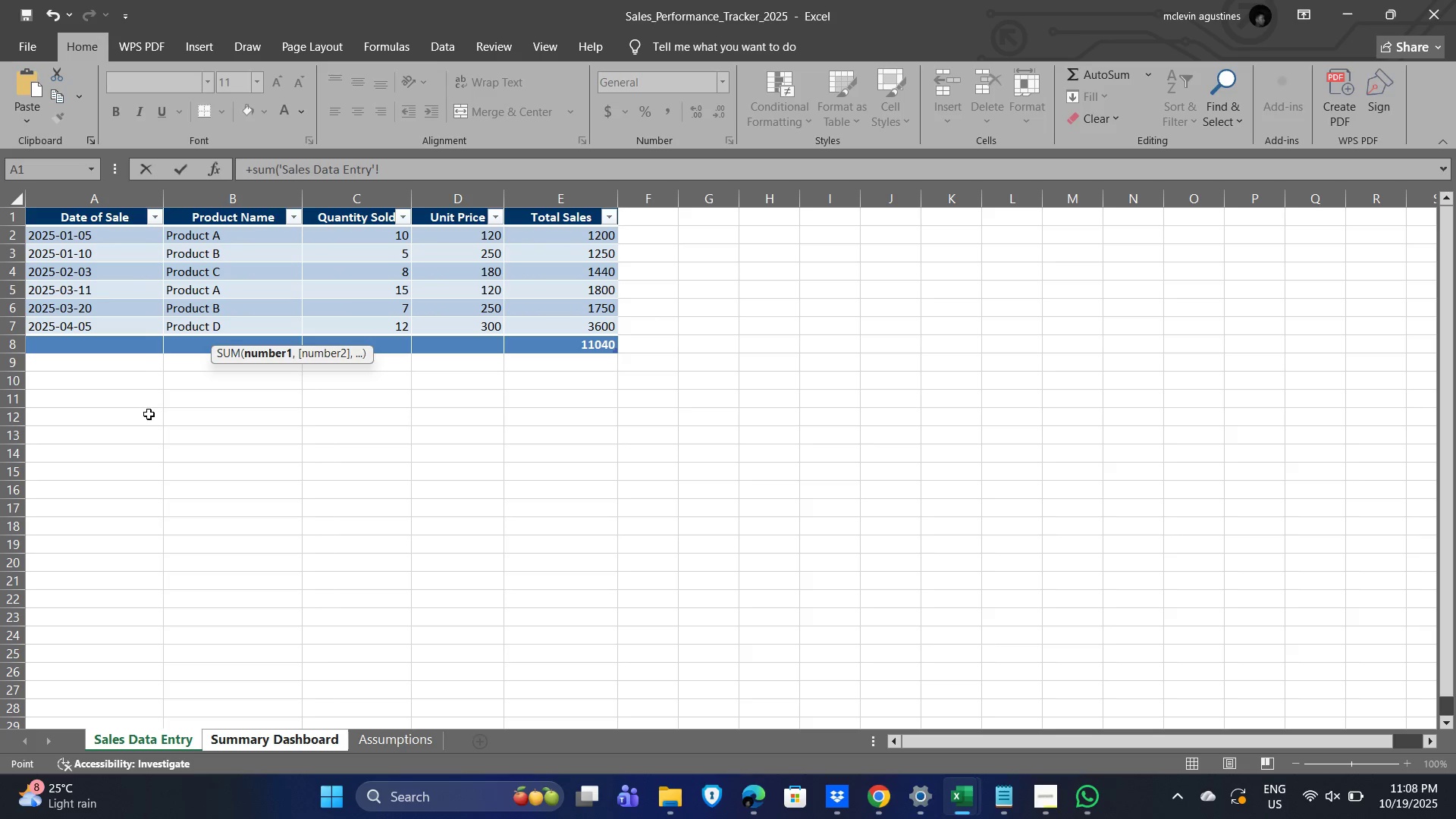 
key(Alt+AltLeft)
 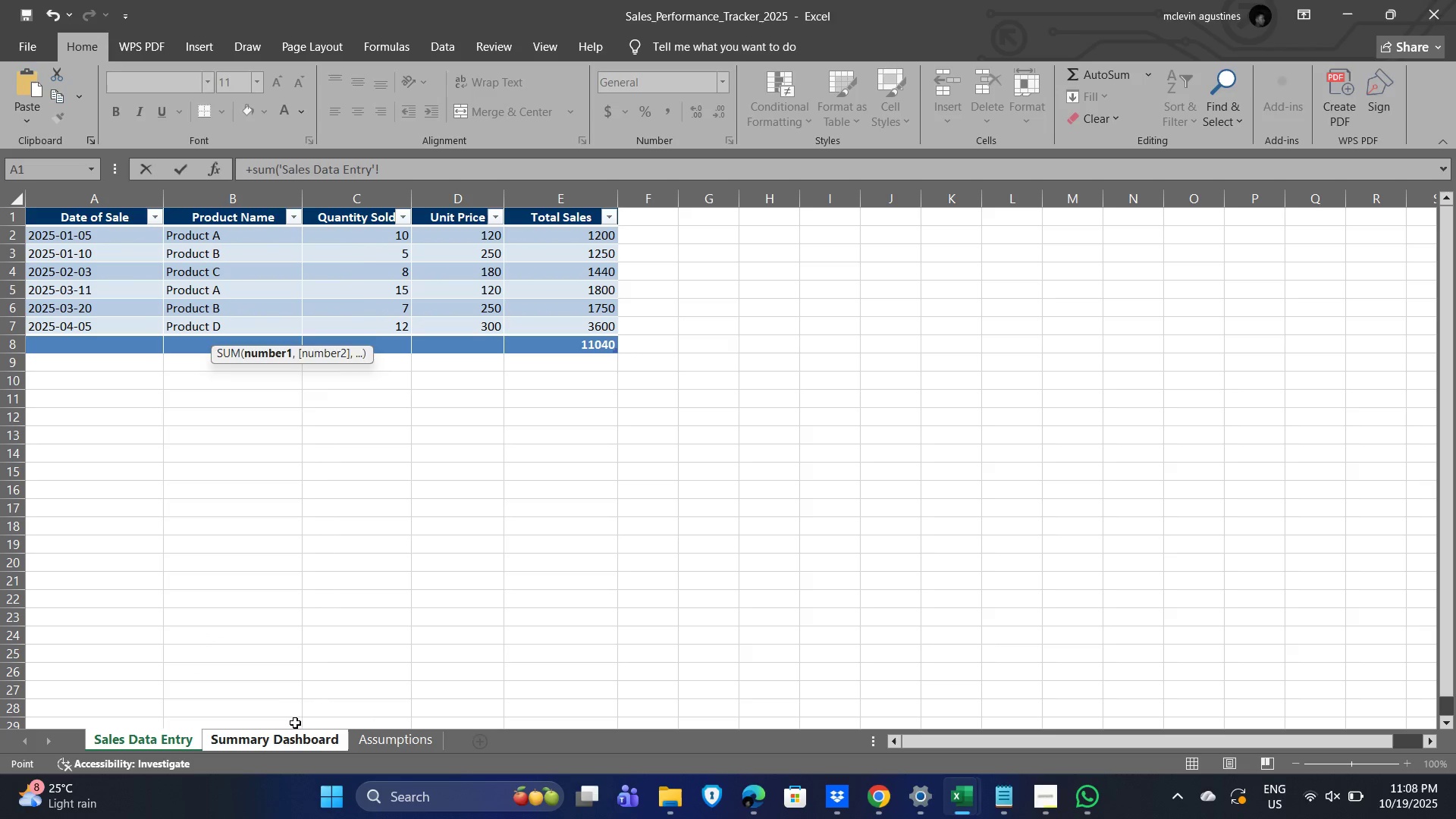 
key(Alt+Tab)
 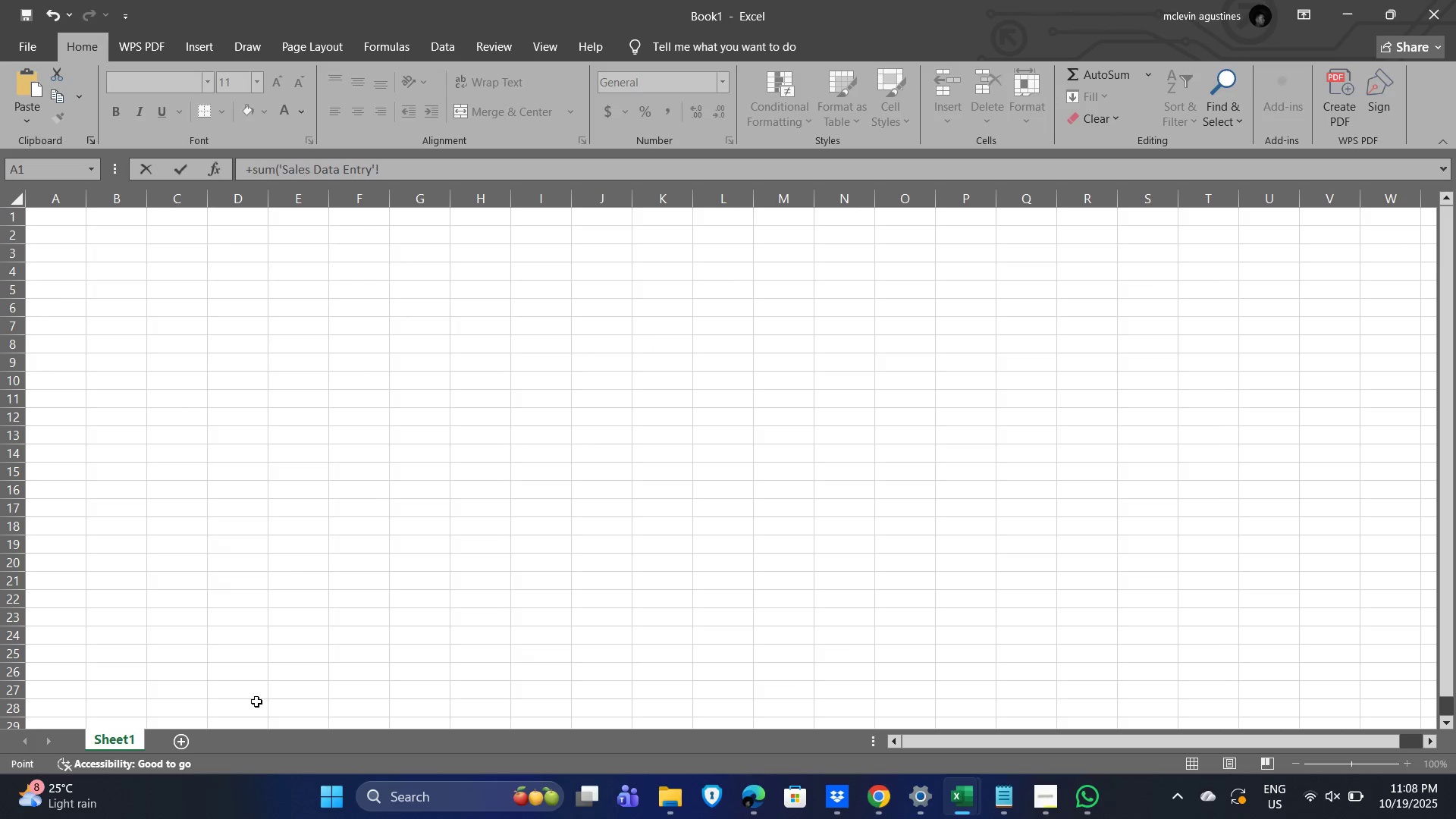 
key(Alt+AltLeft)
 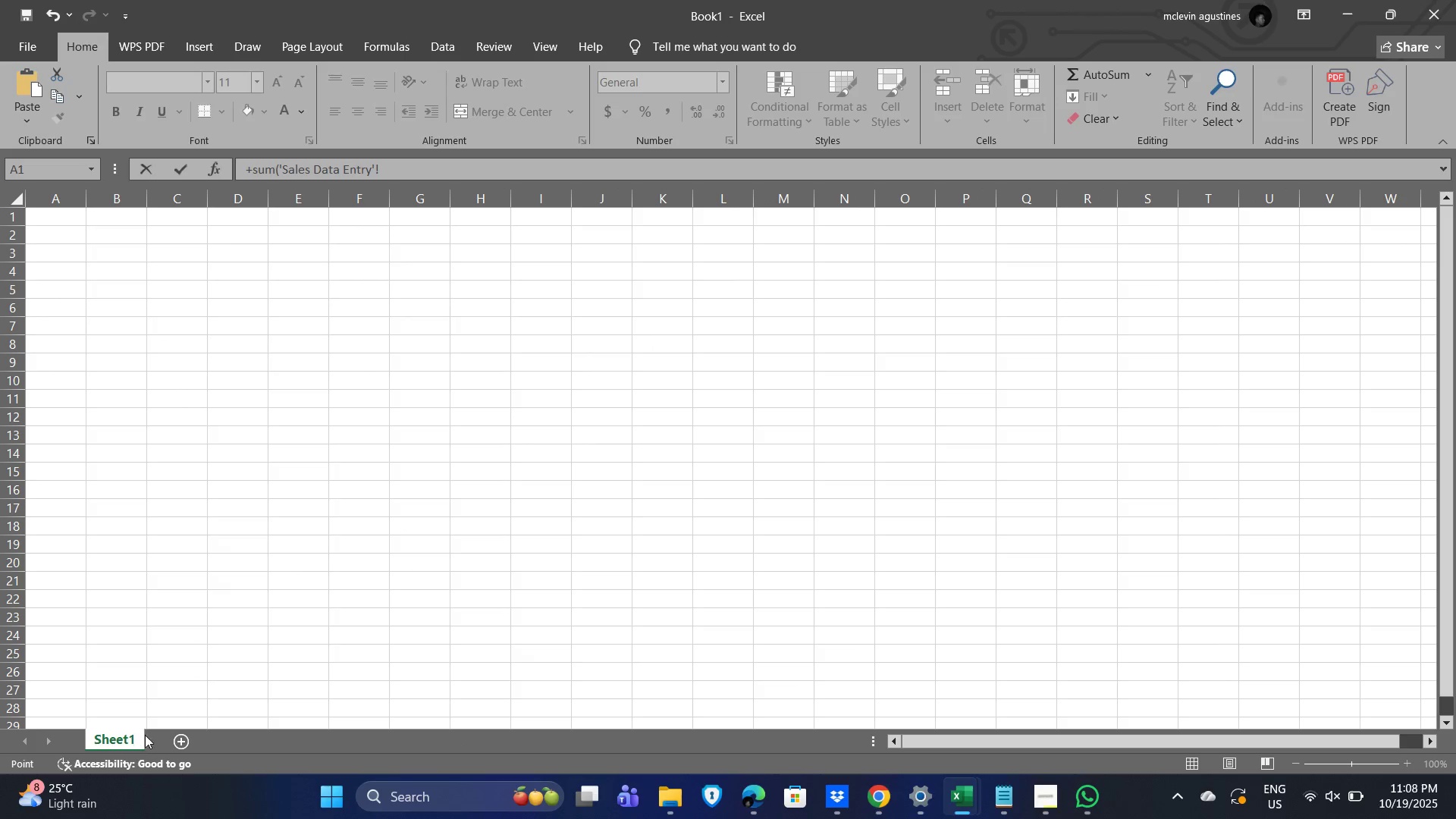 
key(Alt+Tab)
 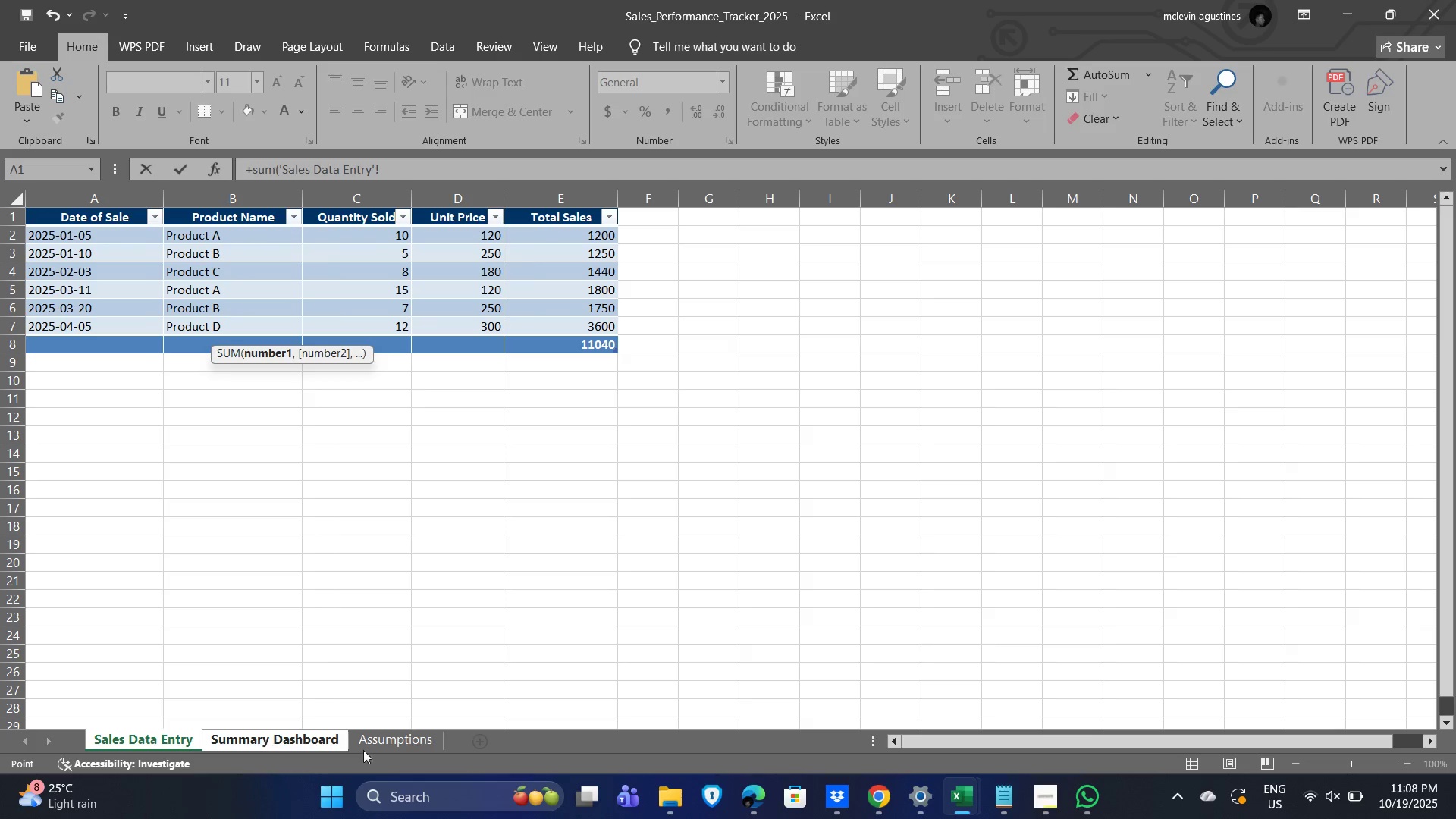 
key(Alt+Tab)
 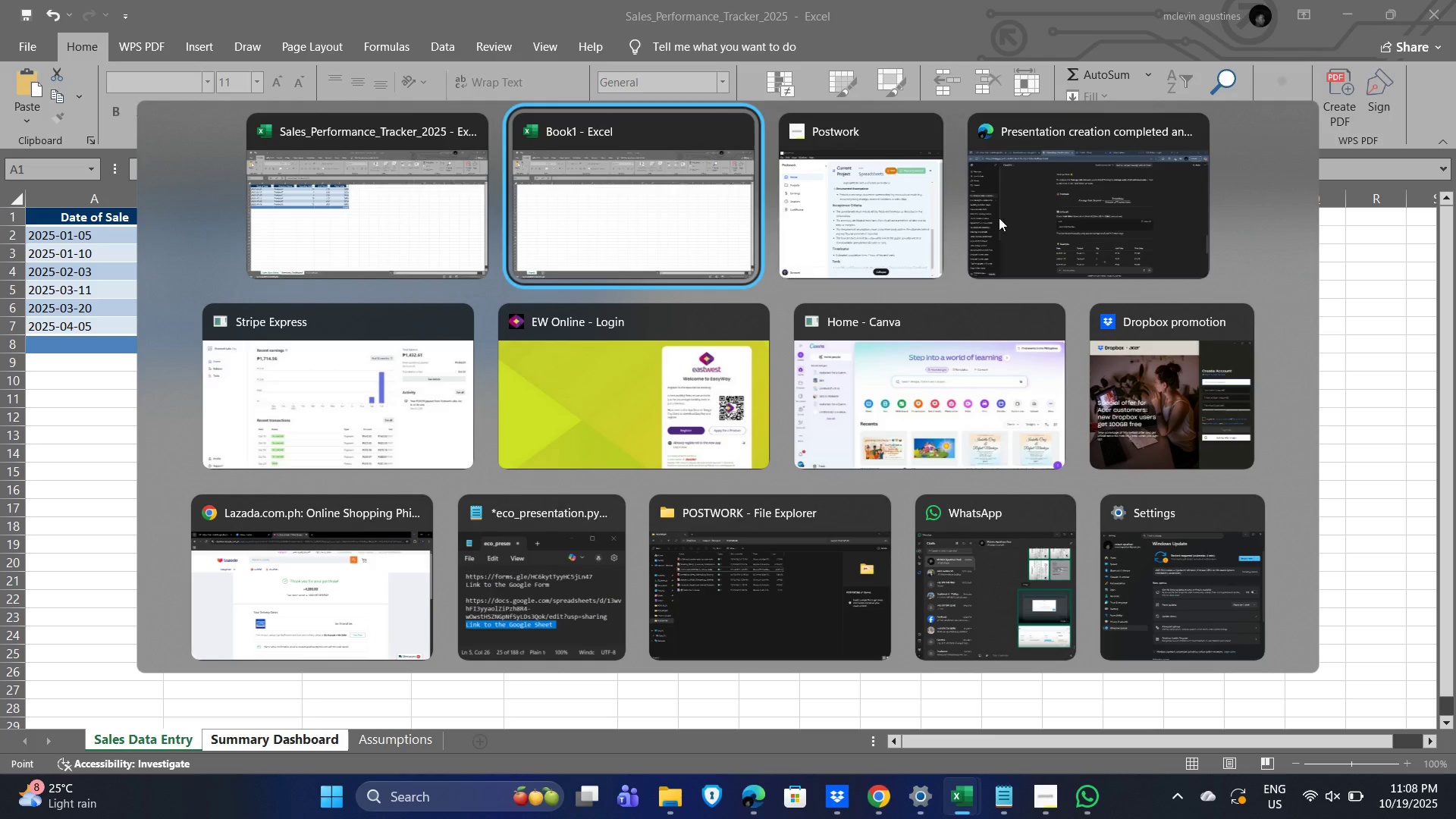 
left_click([1050, 216])
 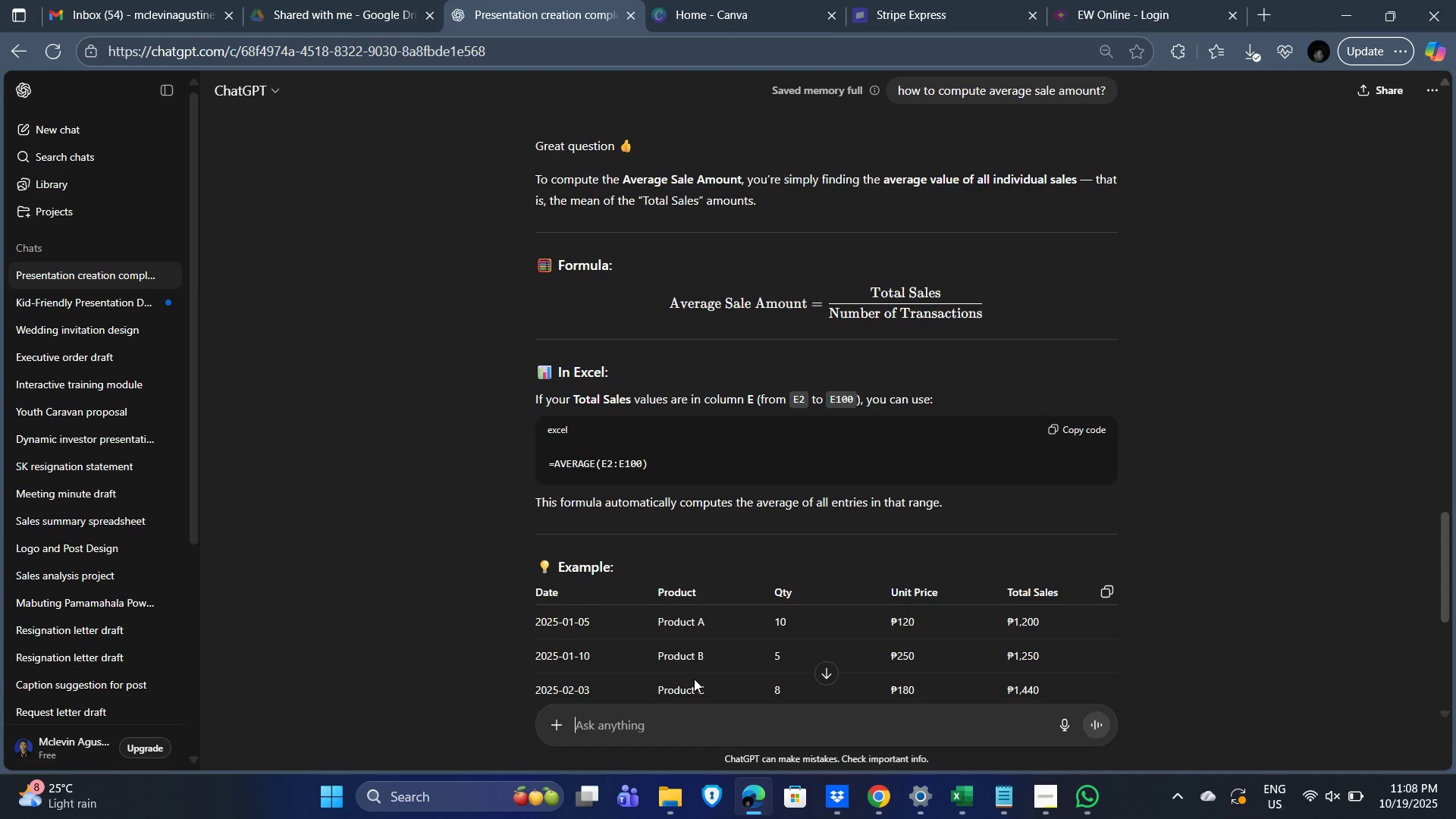 
type(how to compute total sales for all product a transactions)
 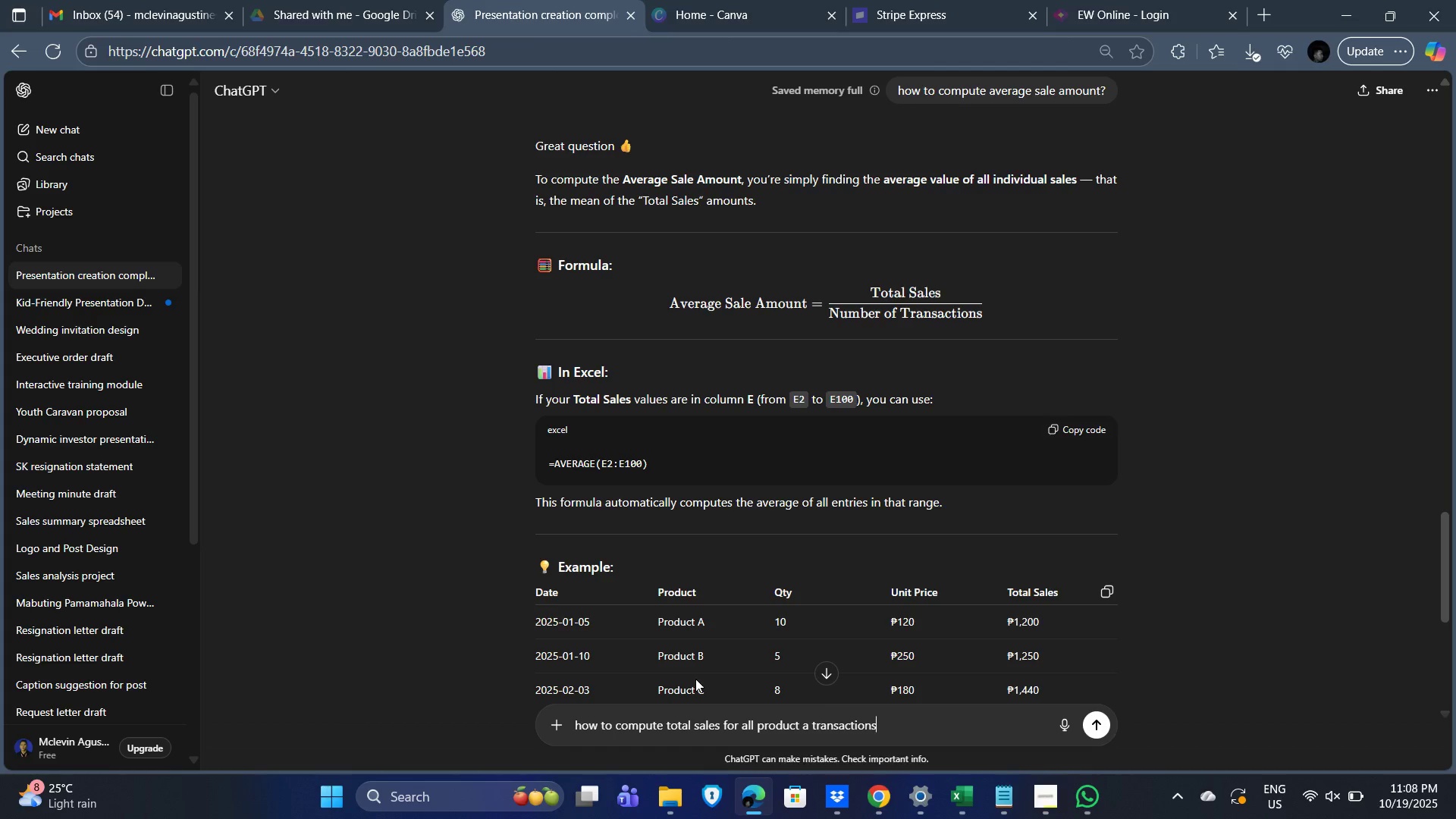 
key(Enter)
 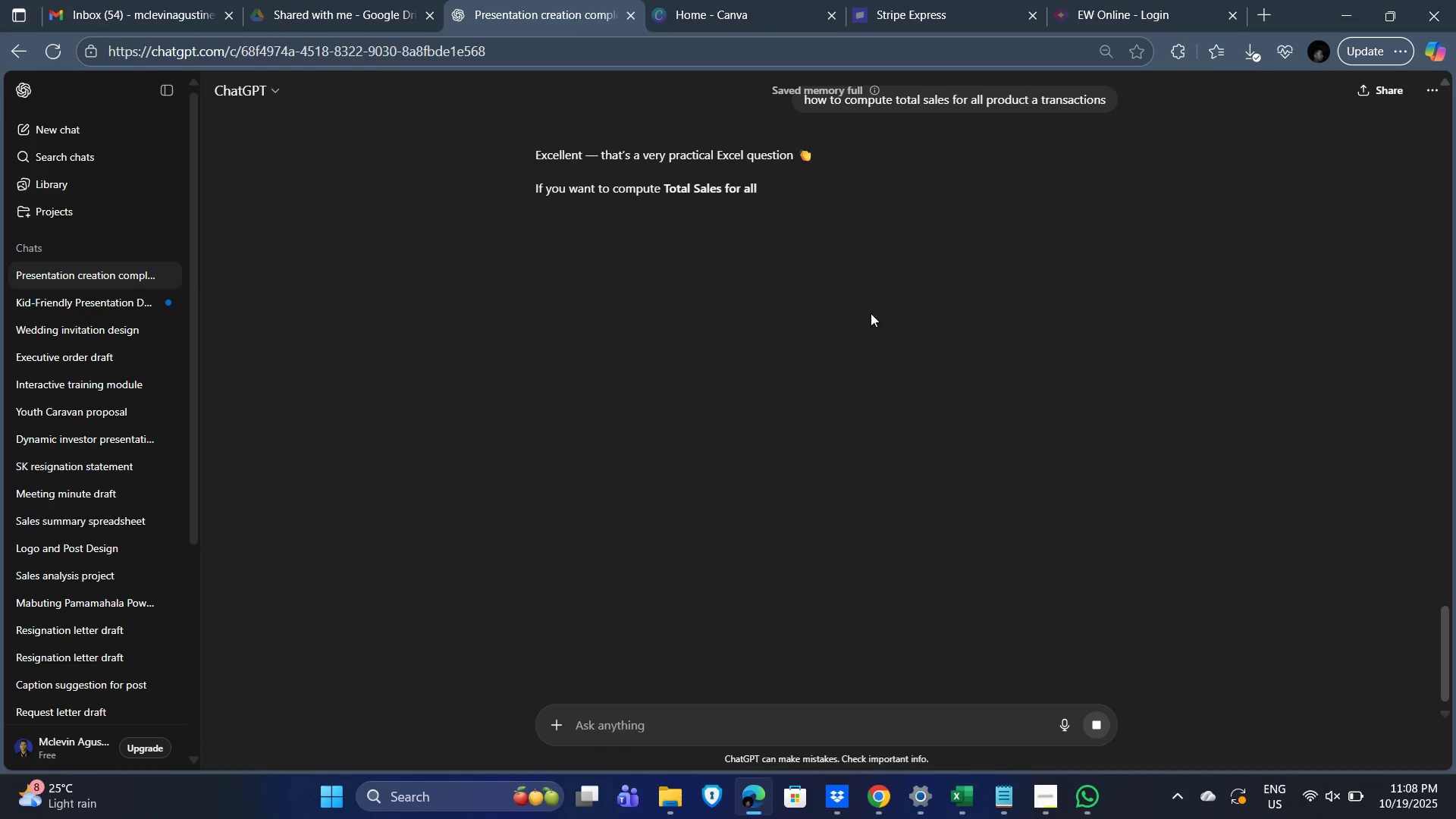 
mouse_move([640, 300])
 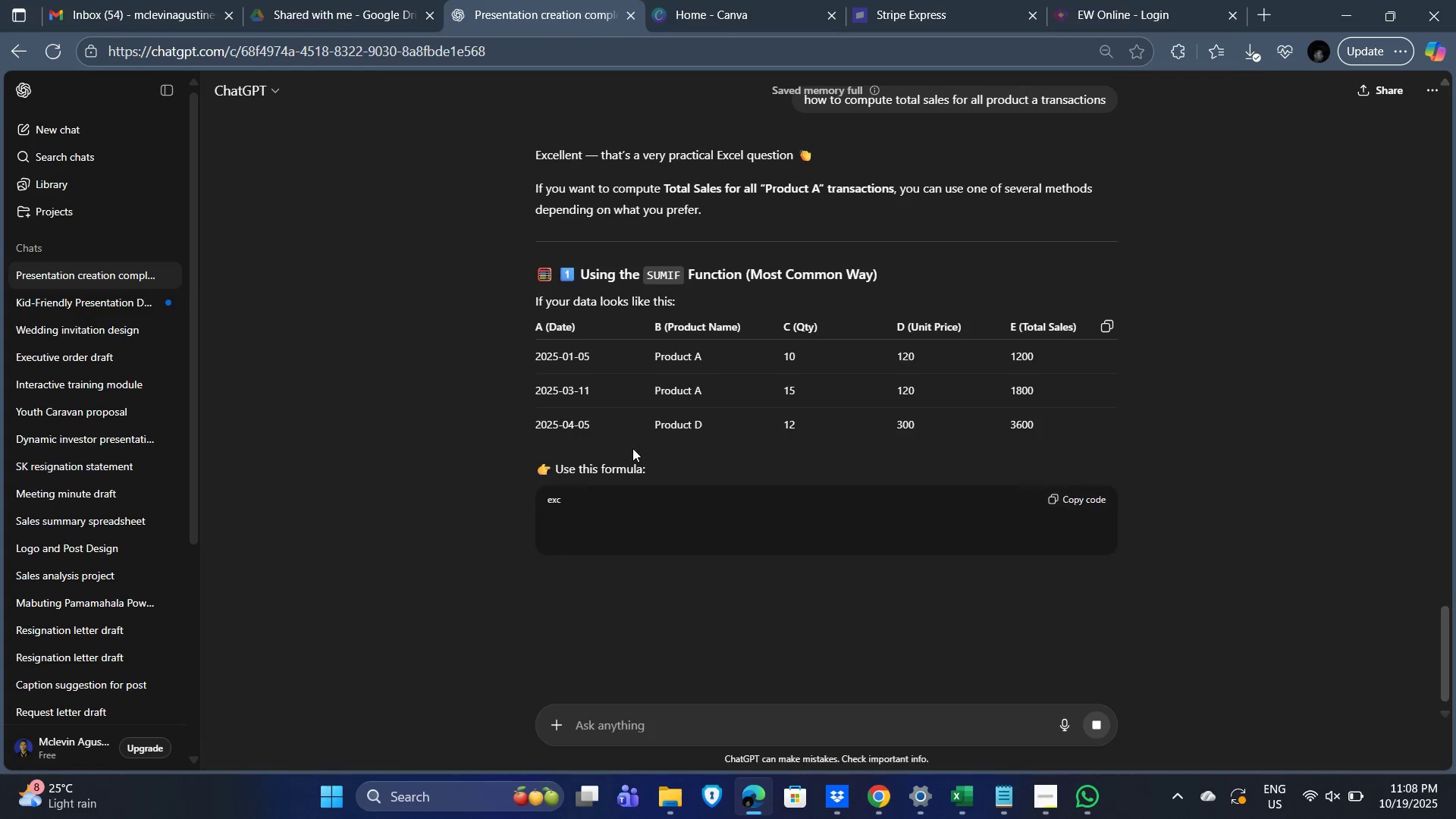 
scroll: coordinate [679, 515], scroll_direction: down, amount: 9.0
 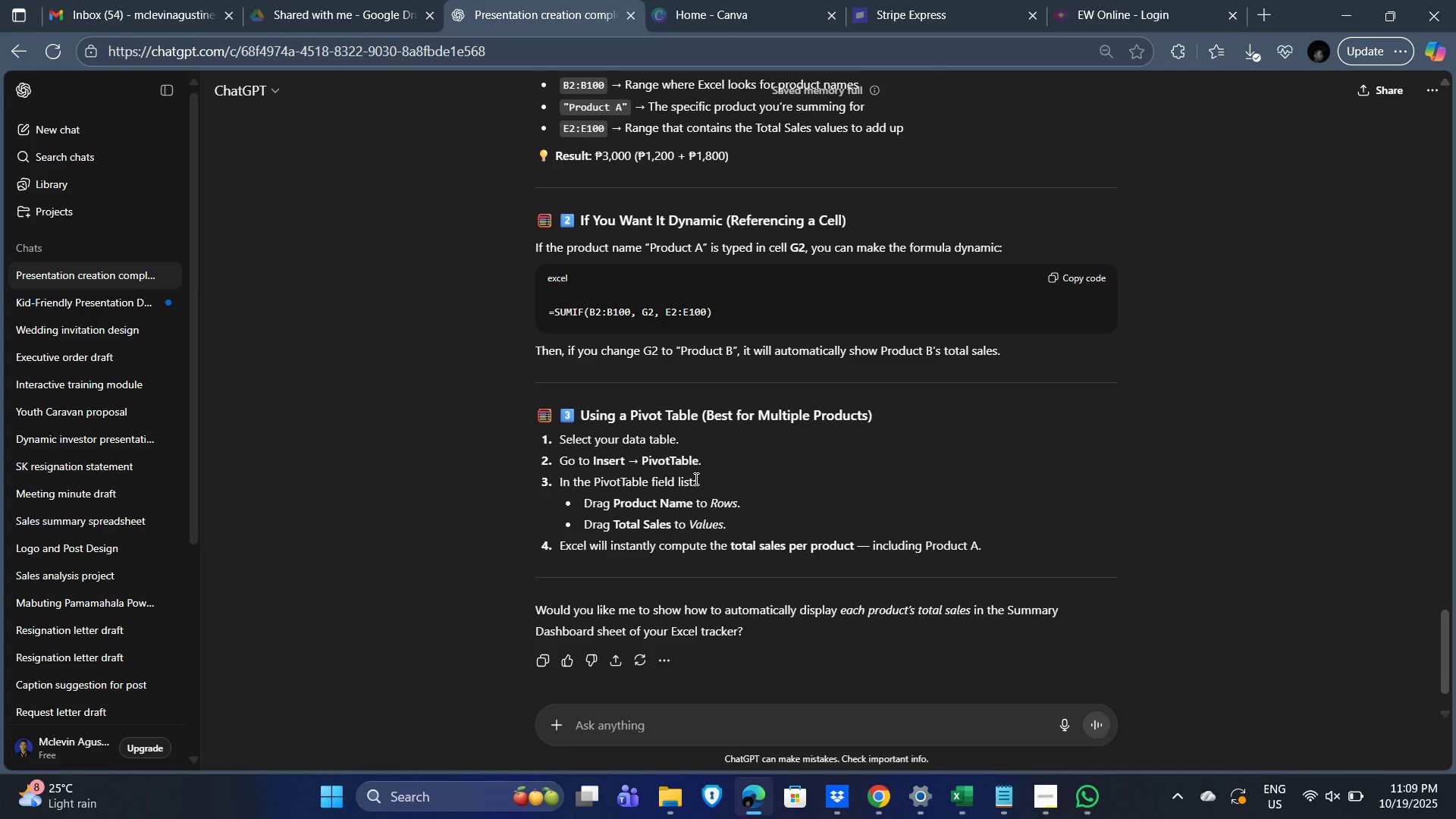 
wait(16.52)
 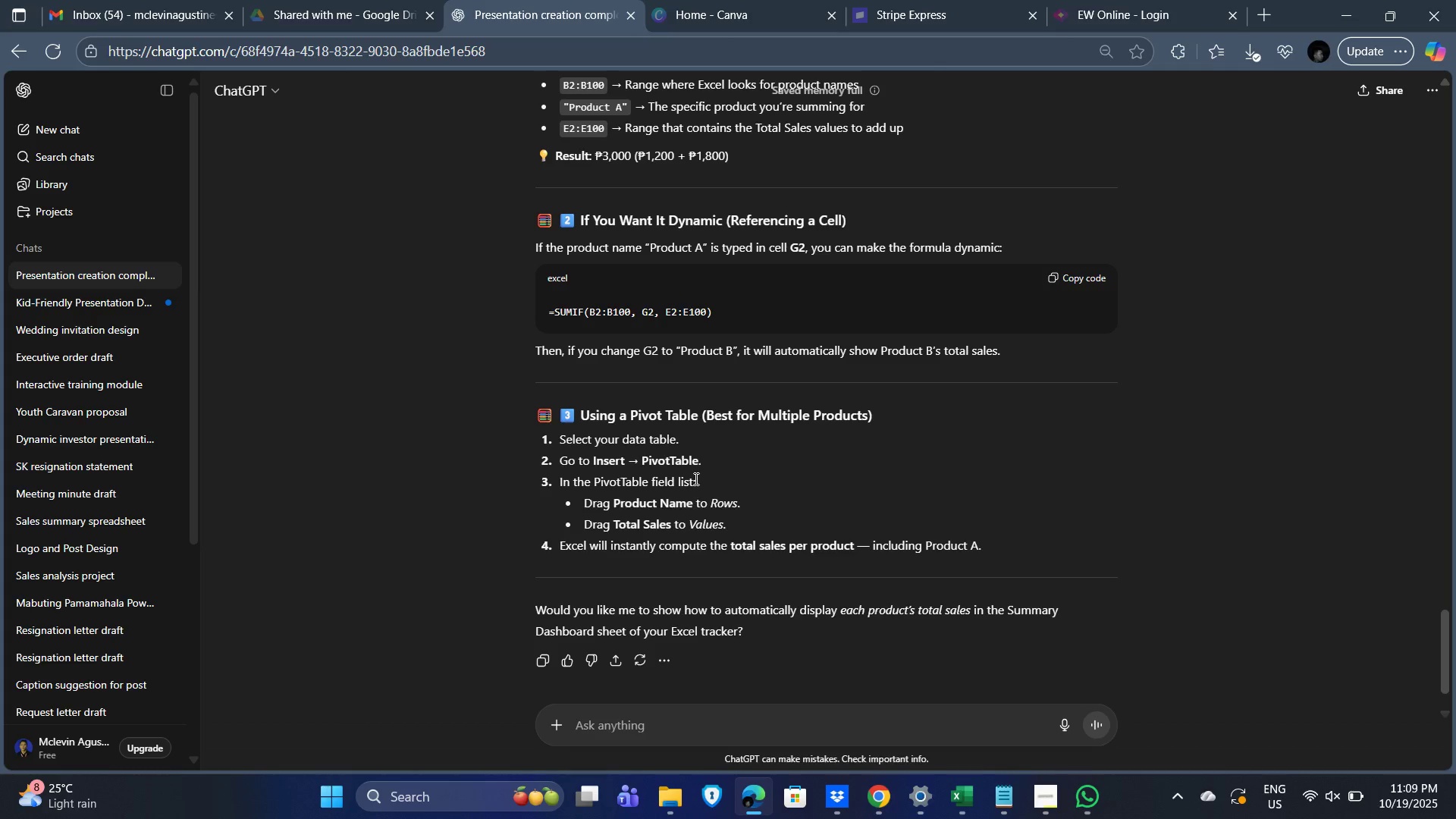 
mouse_move([1292, 39])
 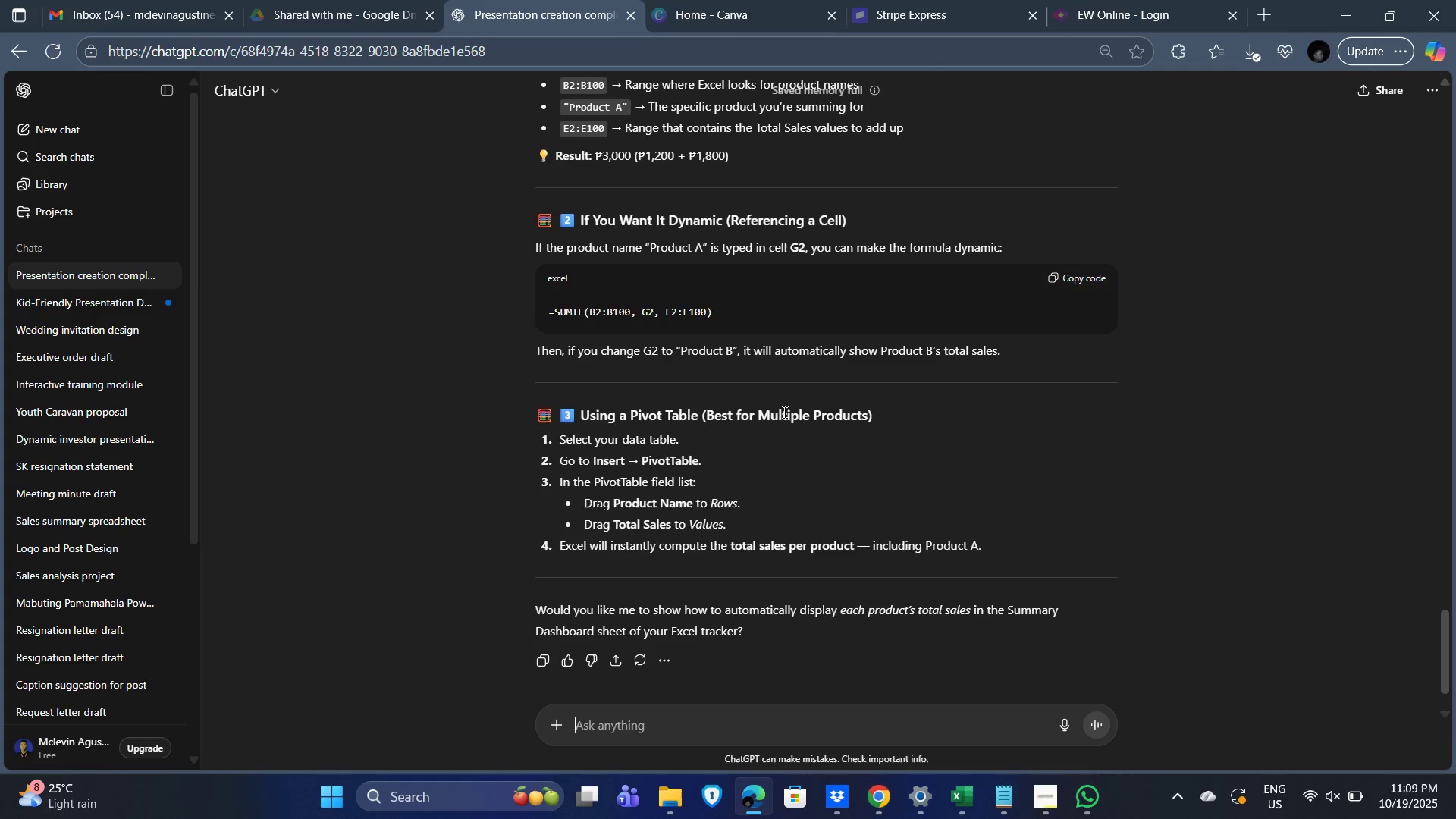 
scroll: coordinate [700, 338], scroll_direction: up, amount: 4.0
 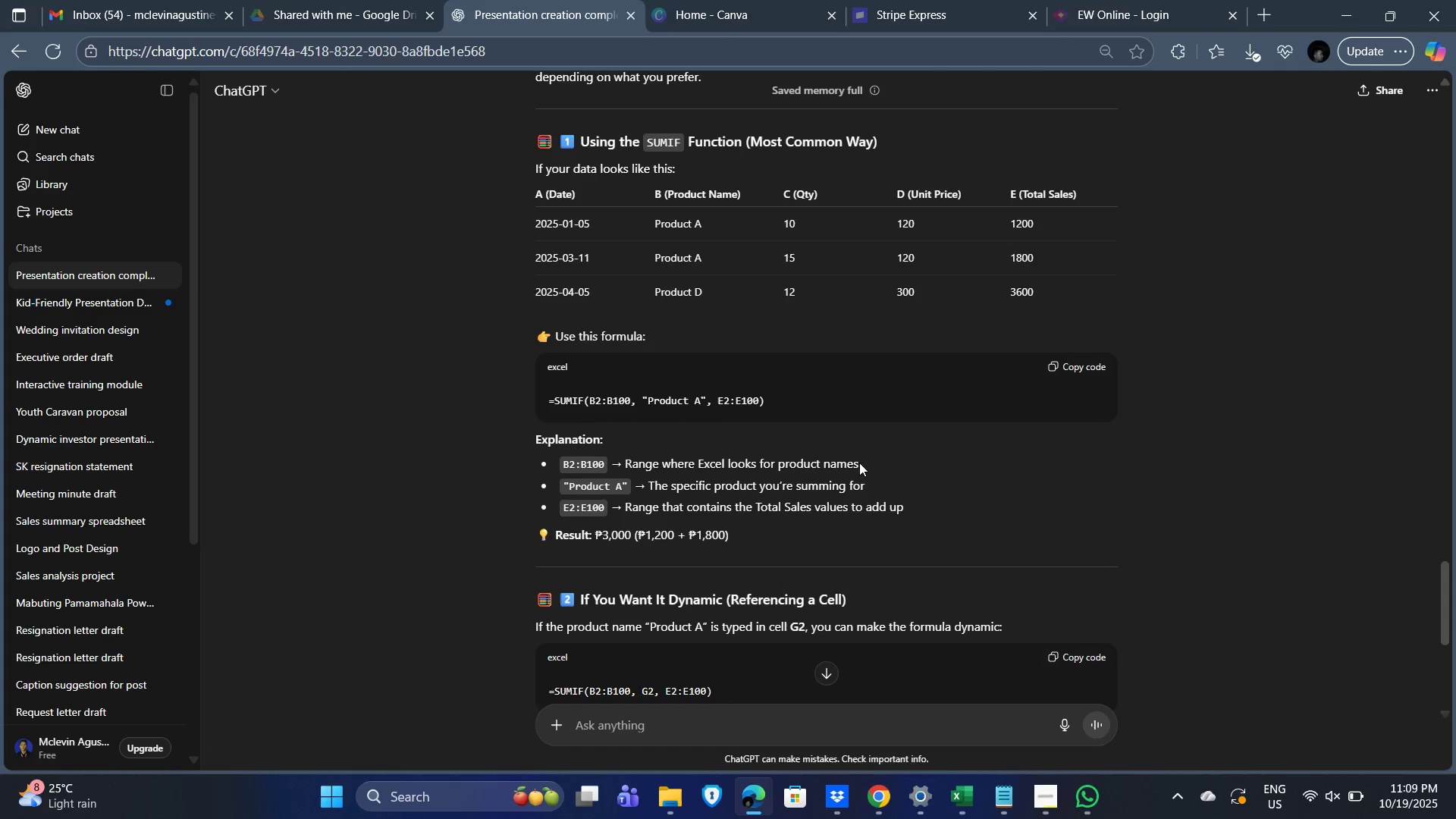 
wait(6.28)
 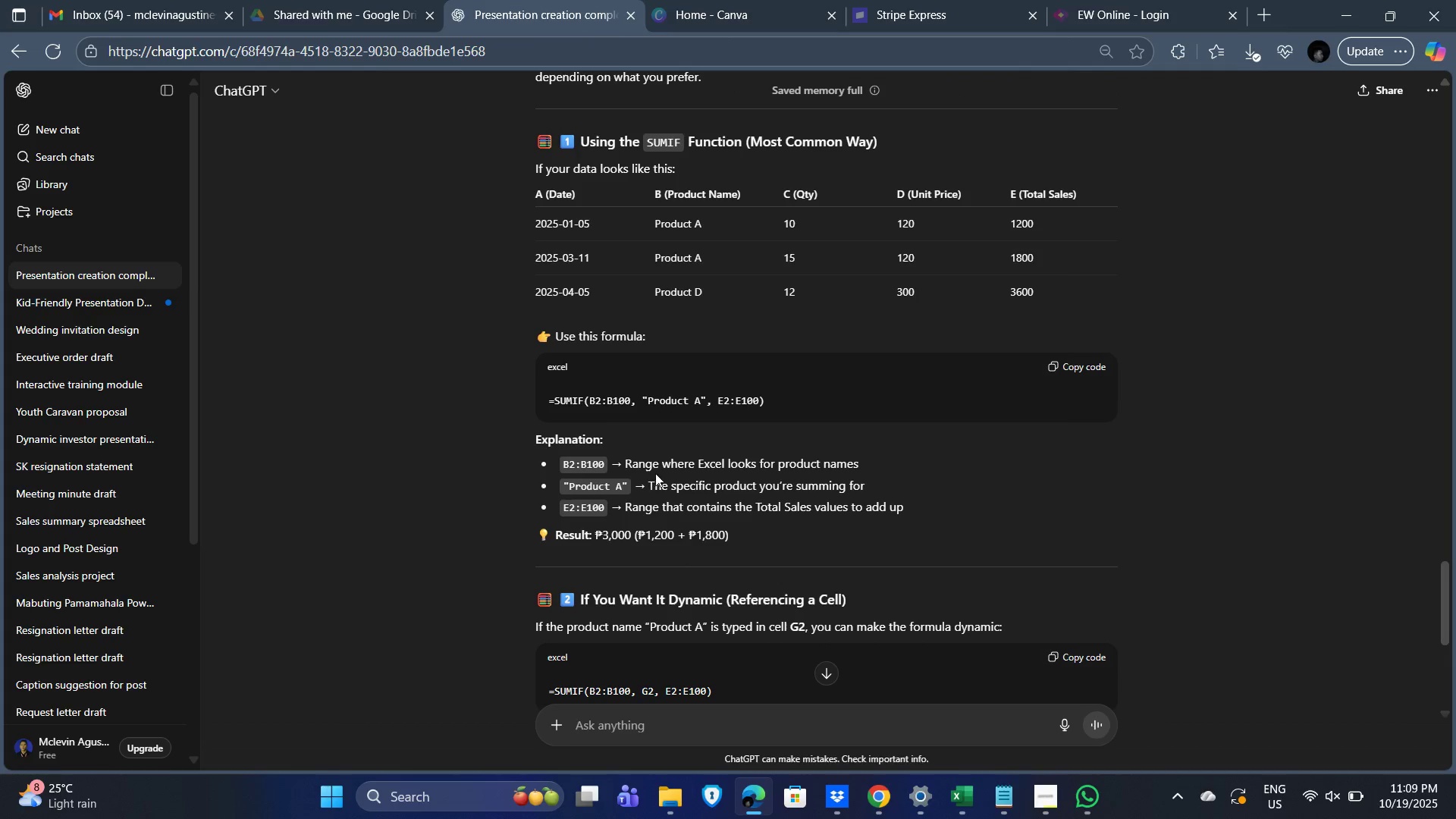 
left_click([1090, 362])
 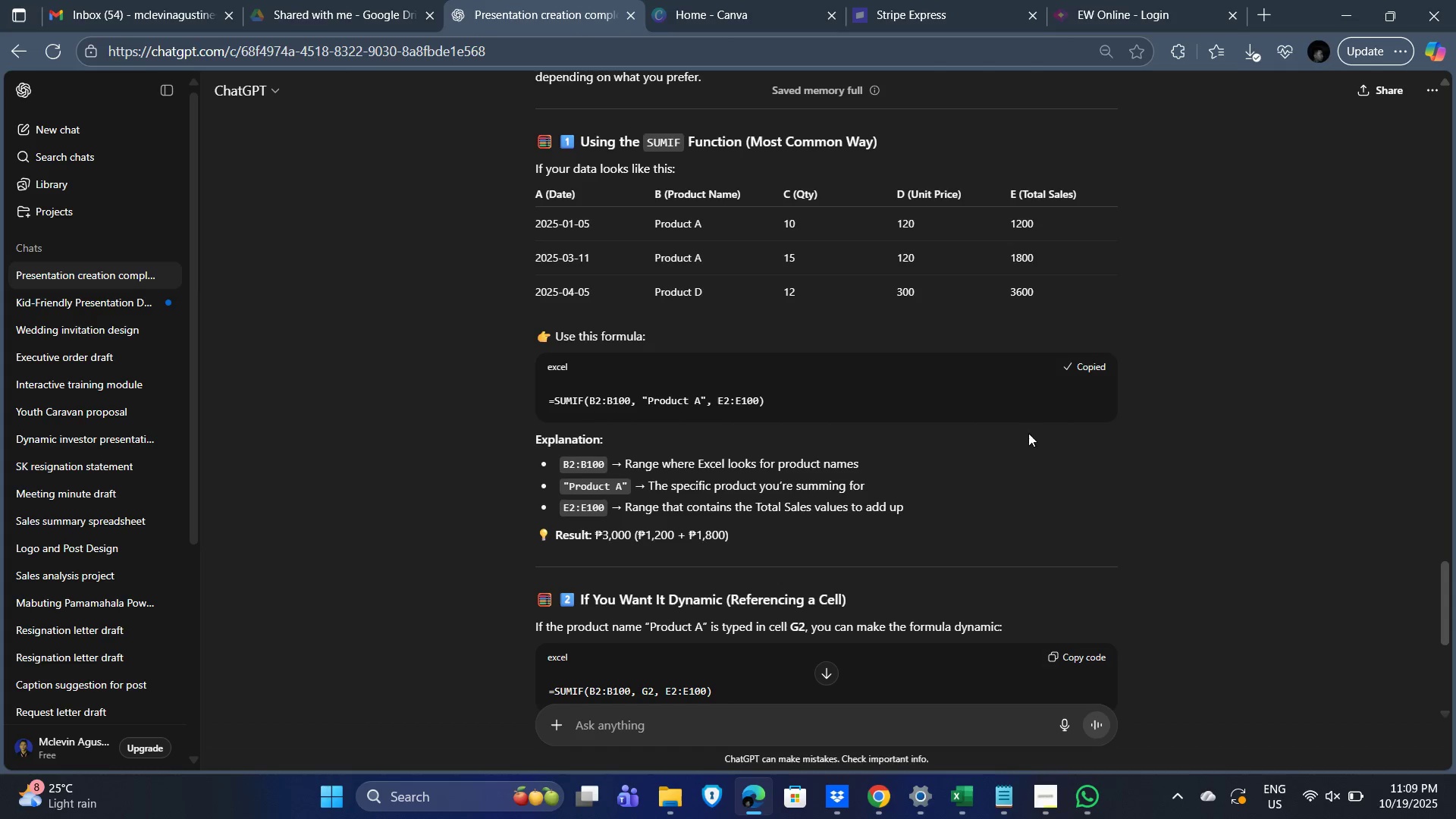 
key(Alt+Tab)
 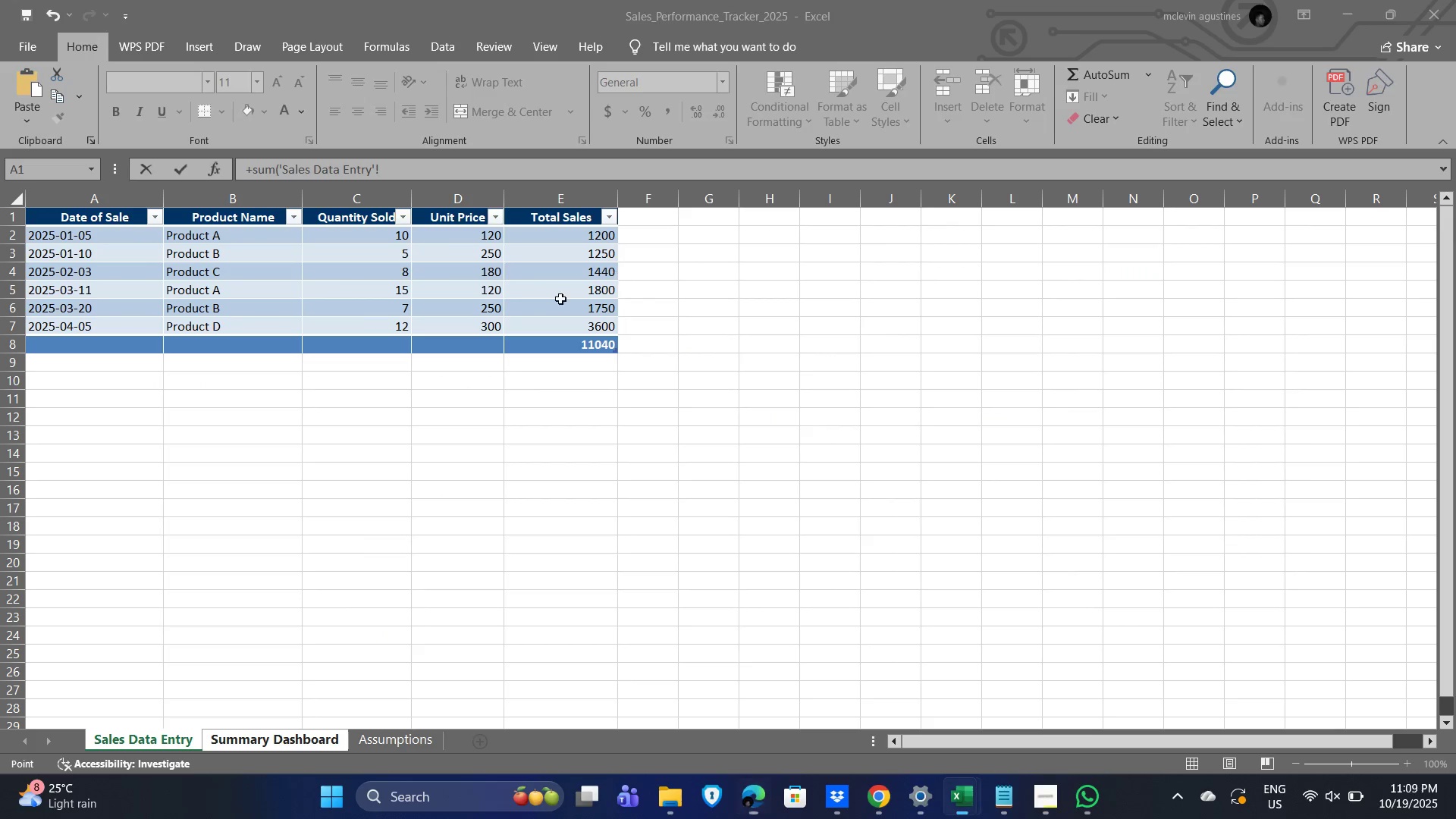 
key(Alt+Tab)
 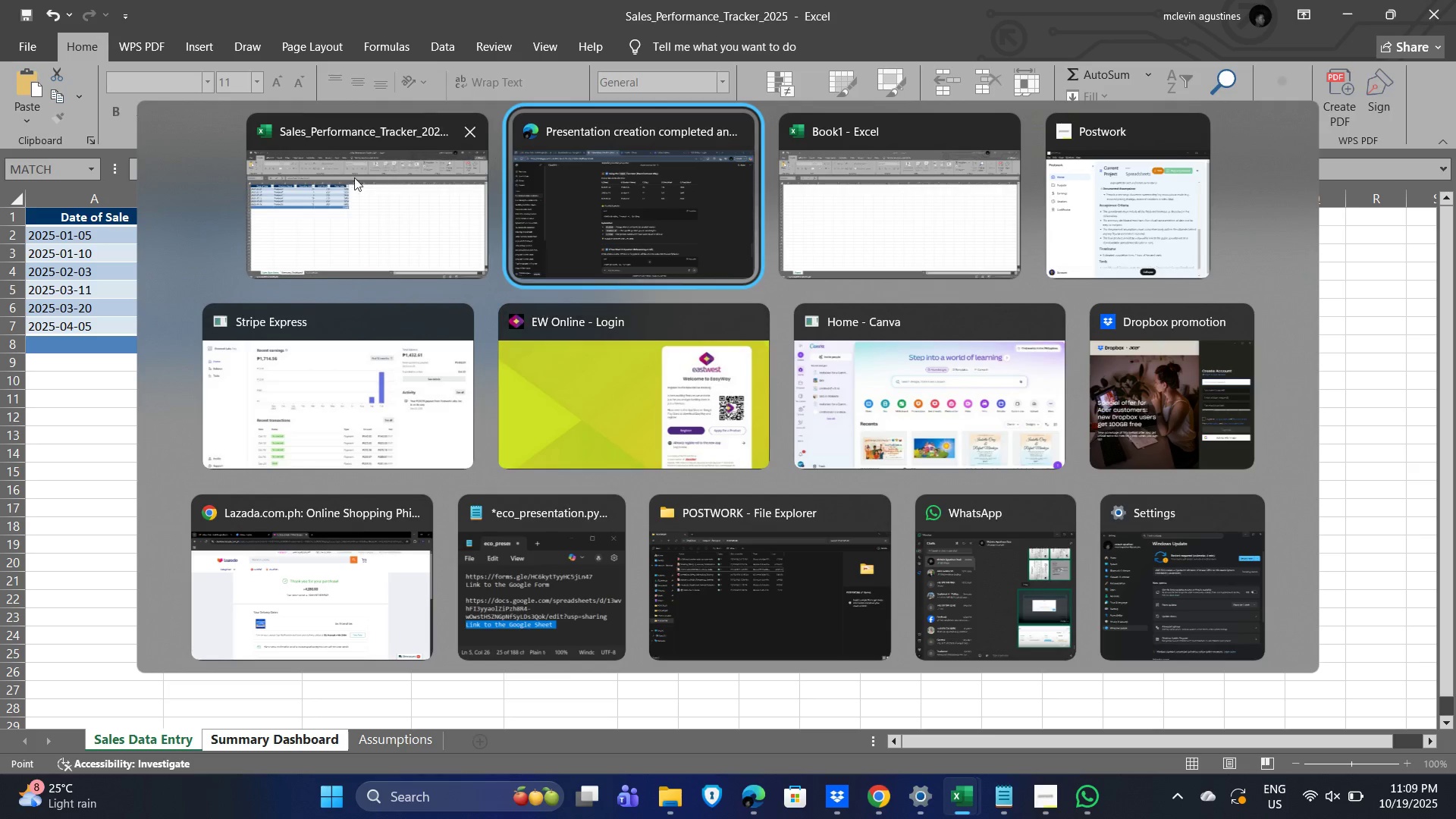 
left_click([350, 224])
 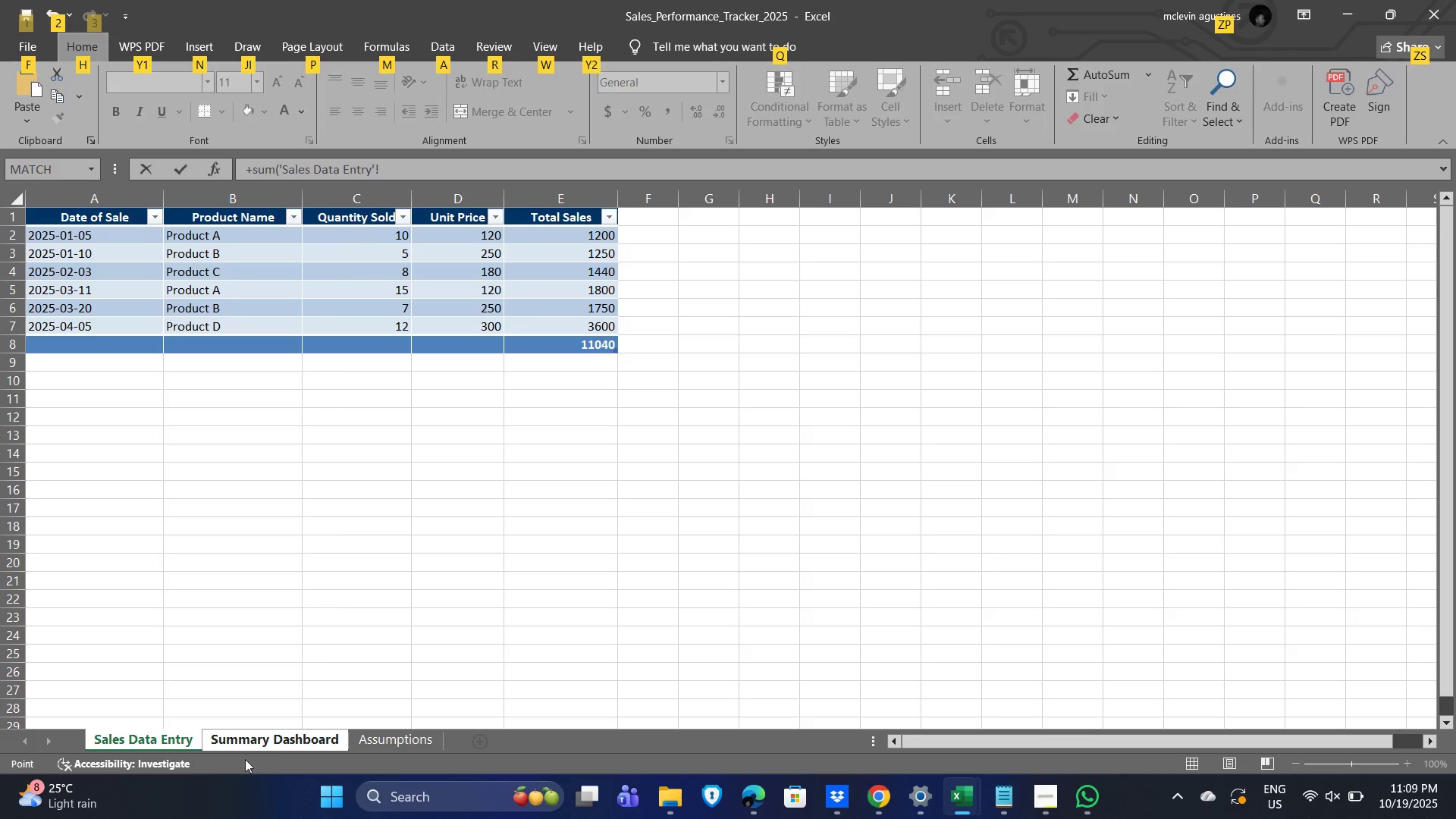 
left_click([276, 739])
 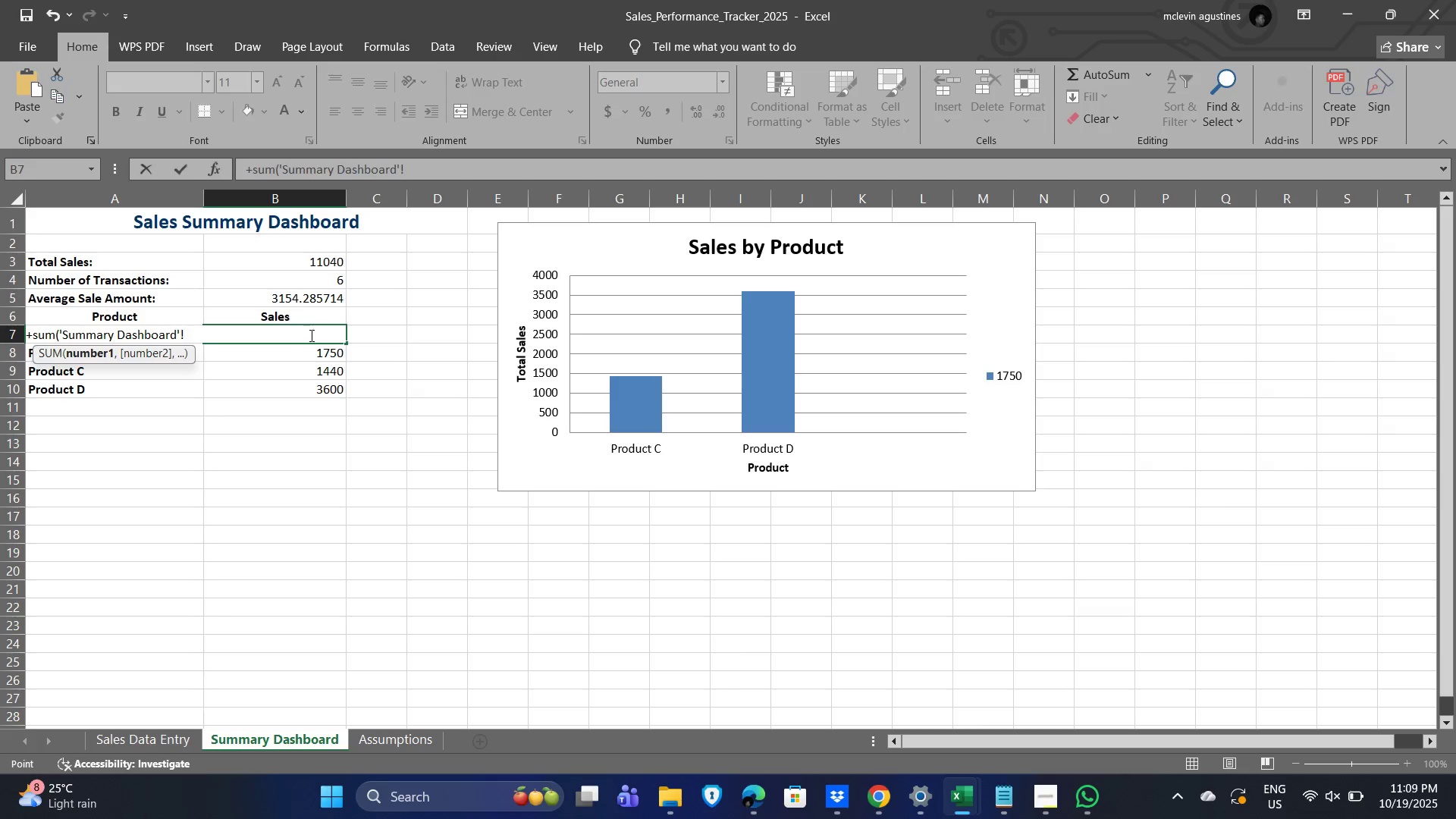 
left_click([325, 455])
 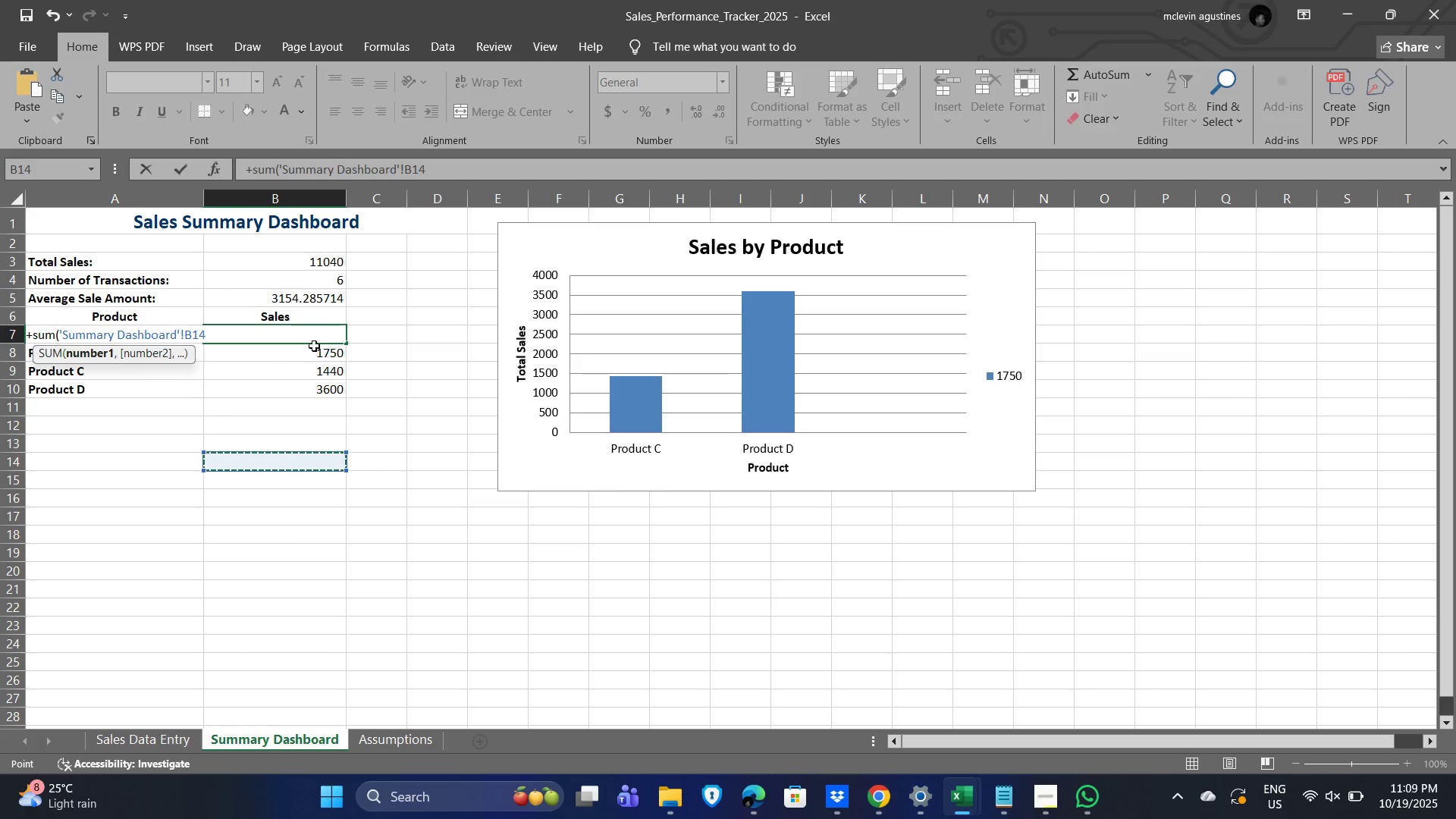 
left_click([312, 336])
 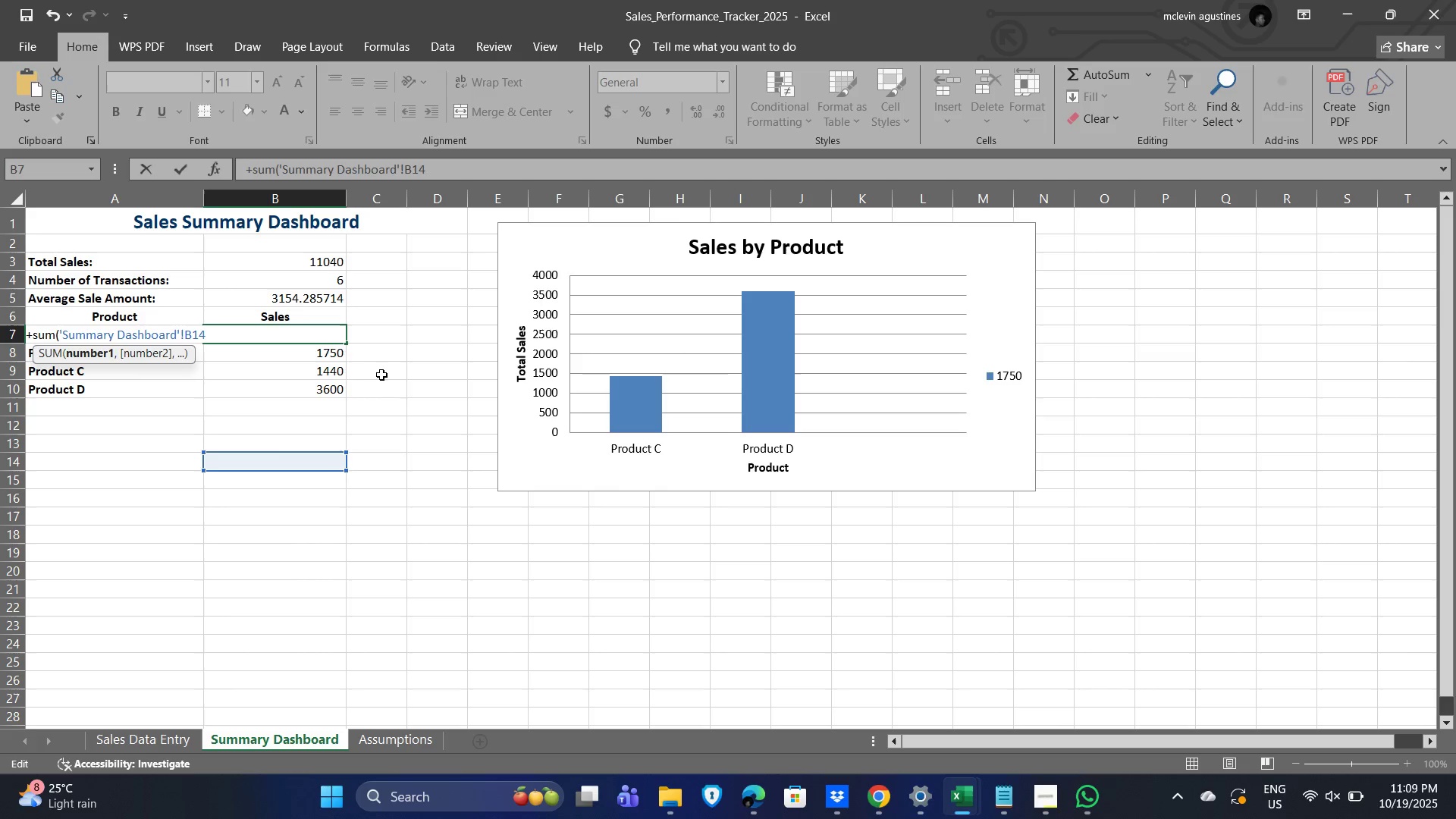 
key(Escape)
 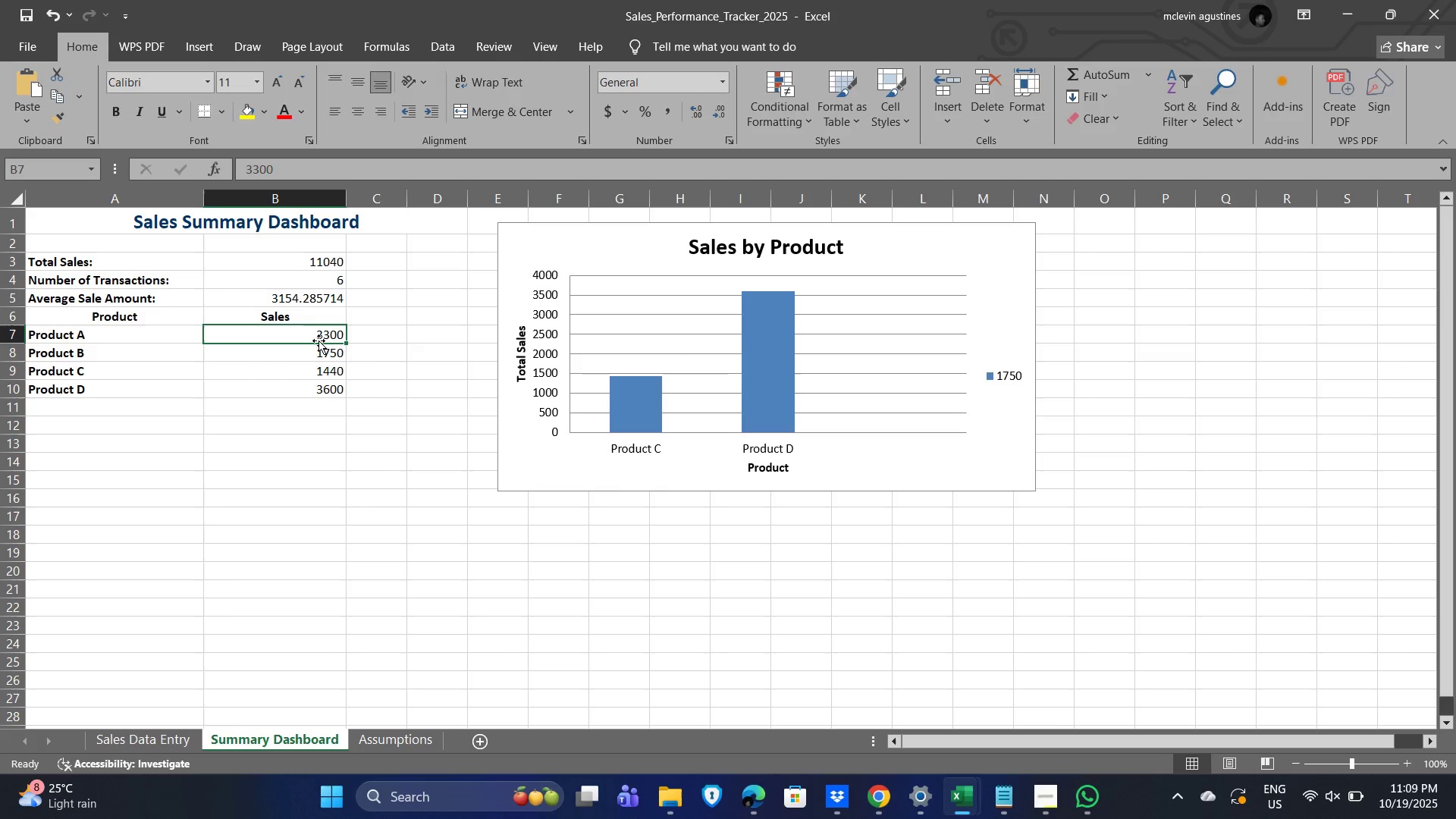 
left_click([322, 334])
 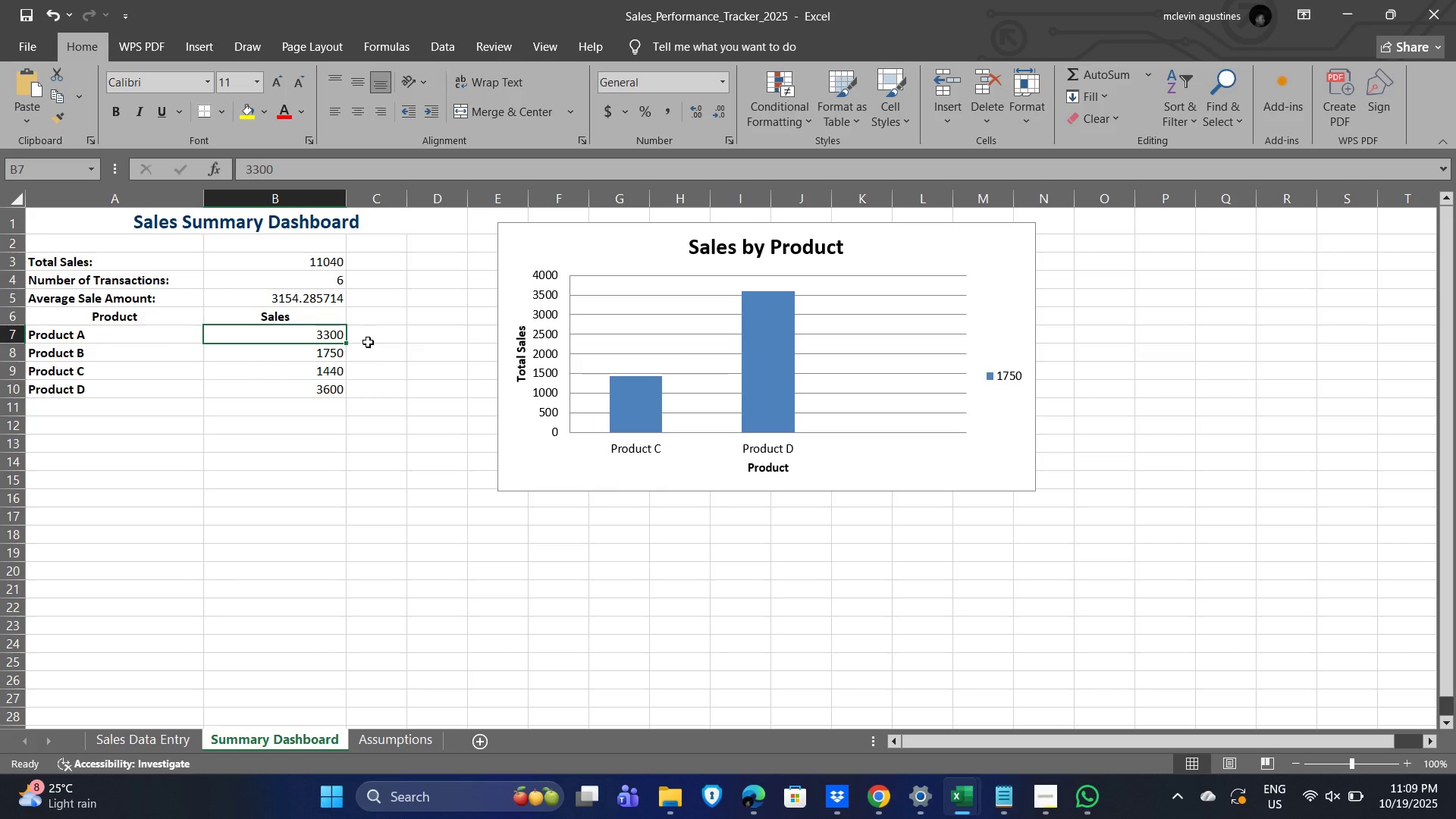 
key(Delete)
 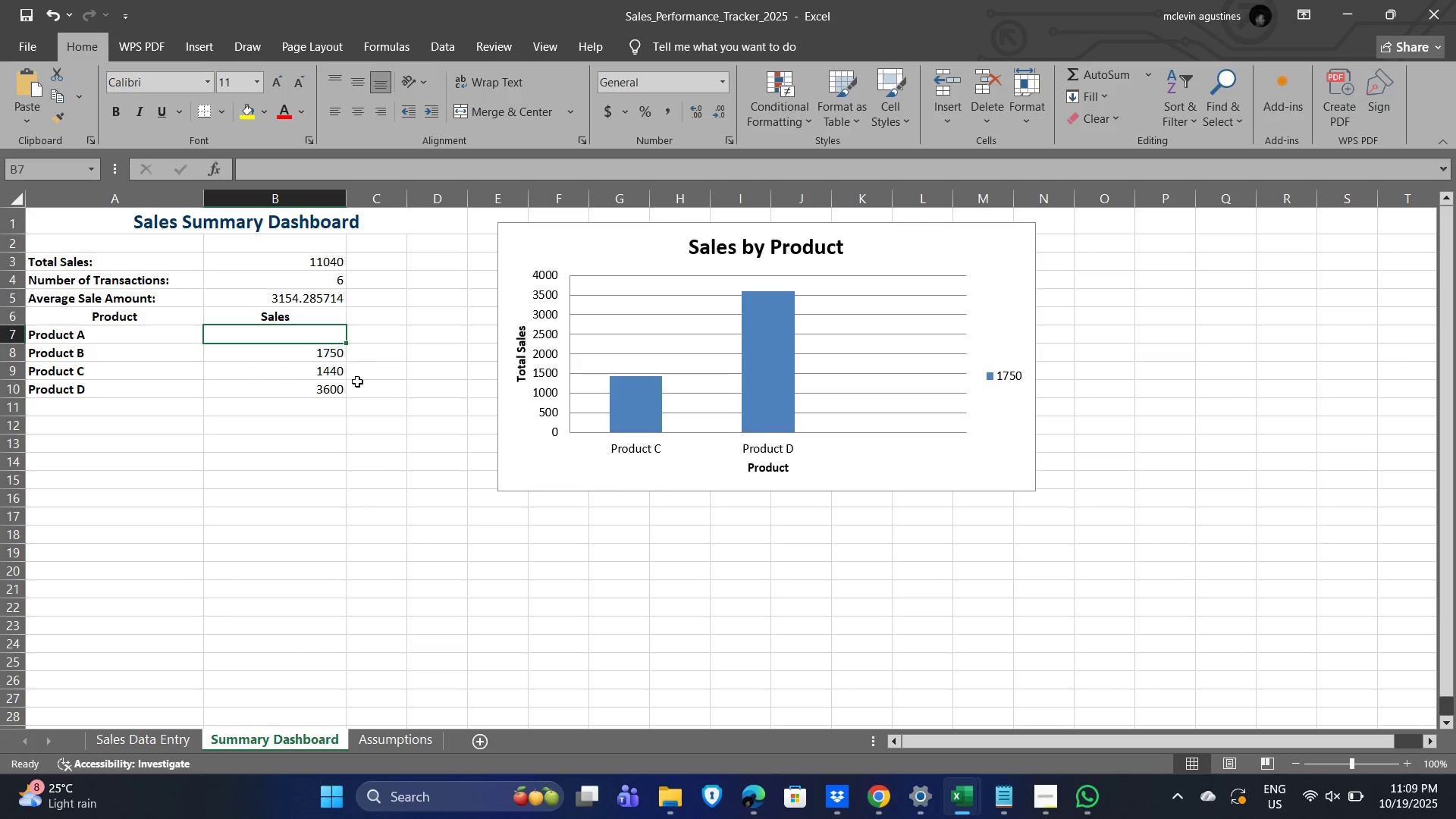 
key(Control+V)
 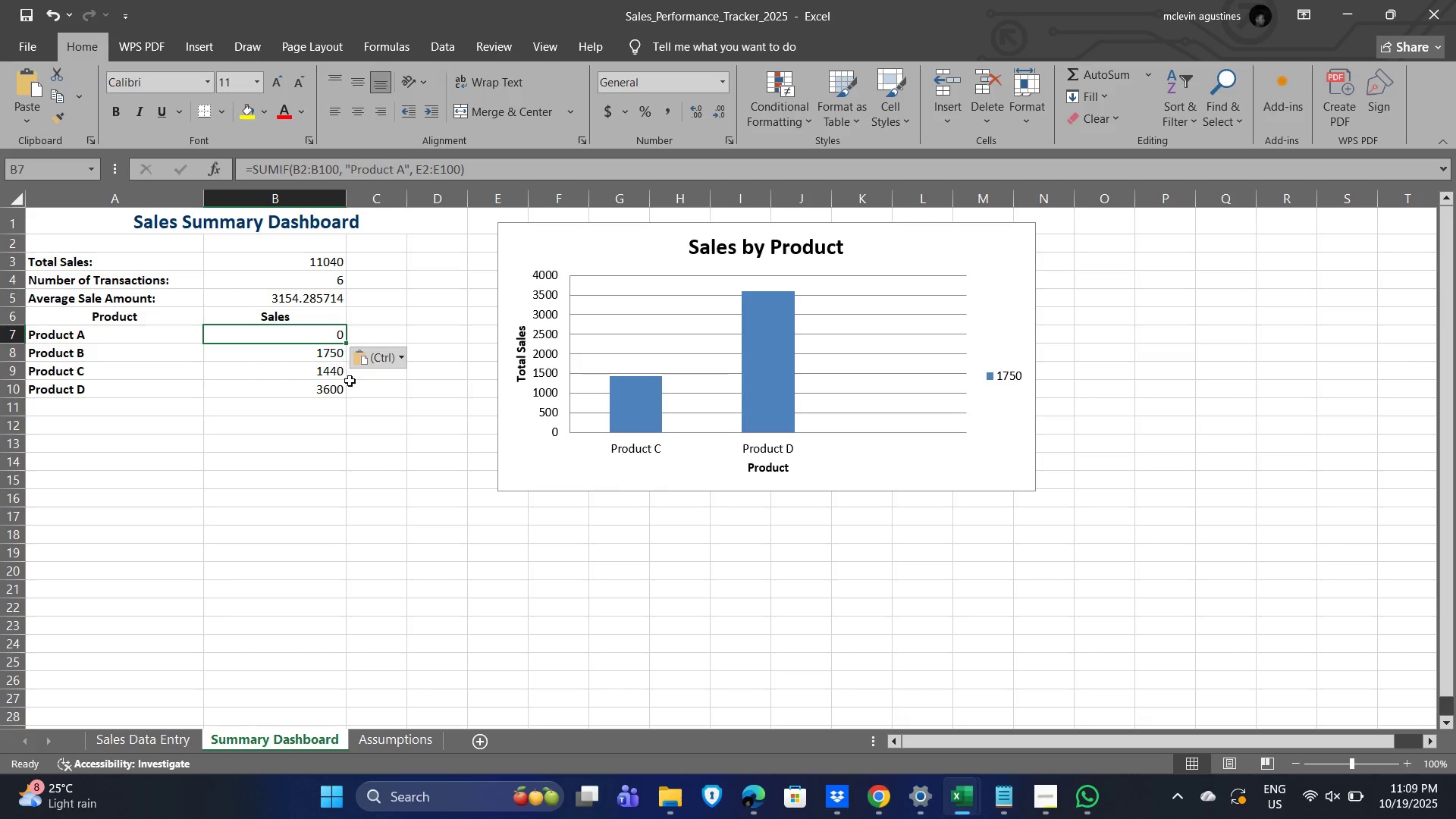 
key(Alt+Tab)
 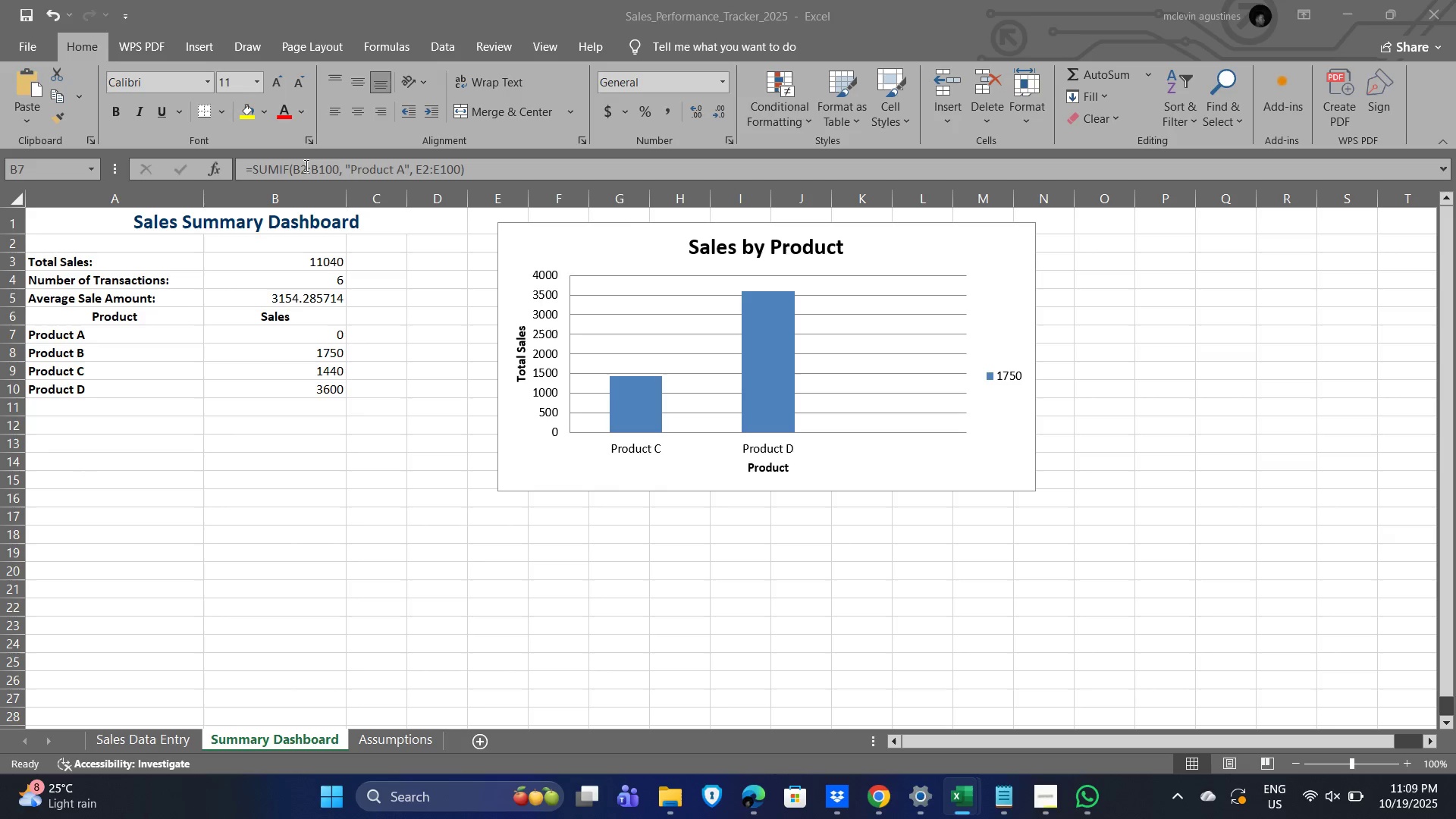 
wait(8.33)
 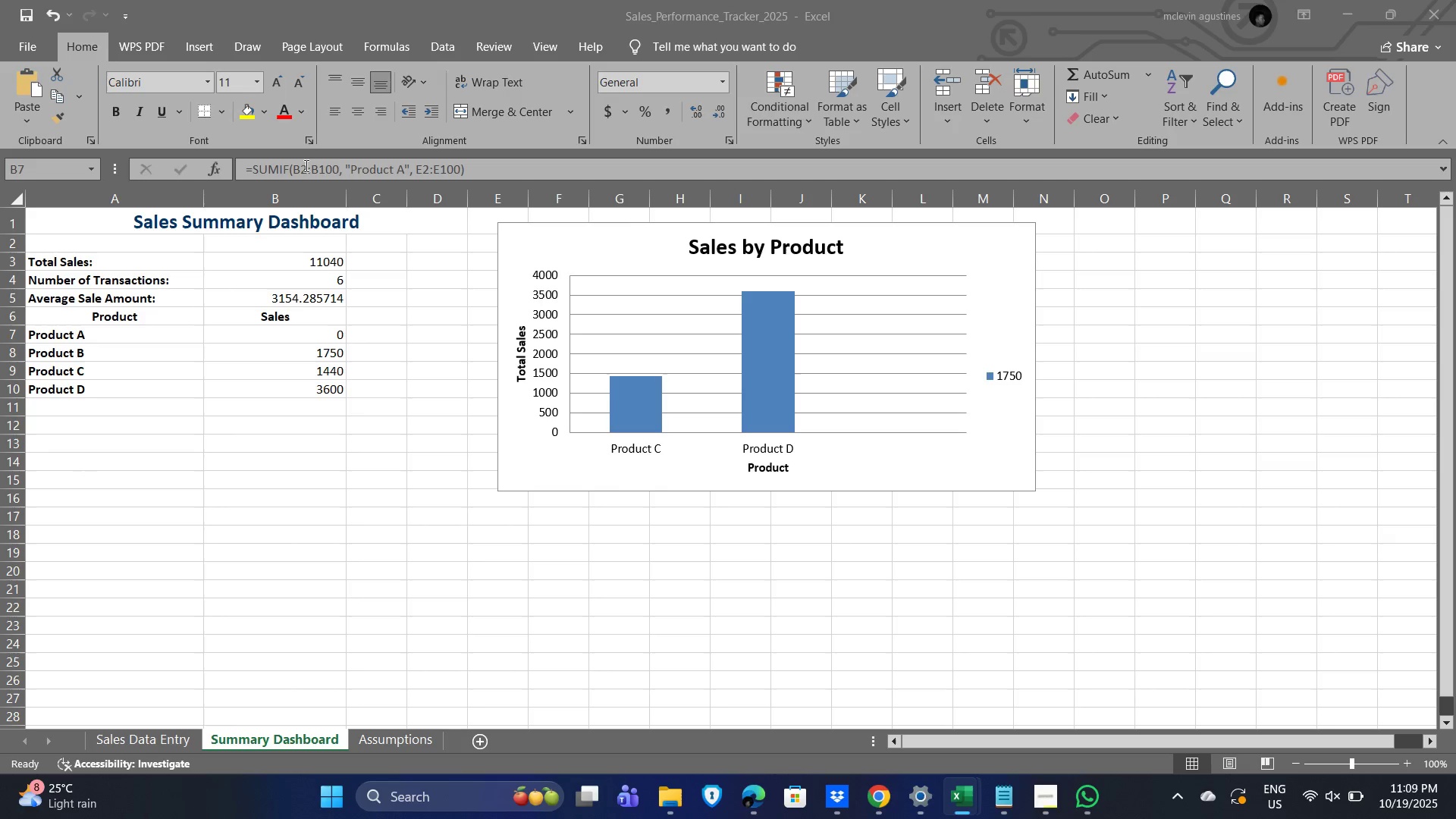 
double_click([323, 341])
 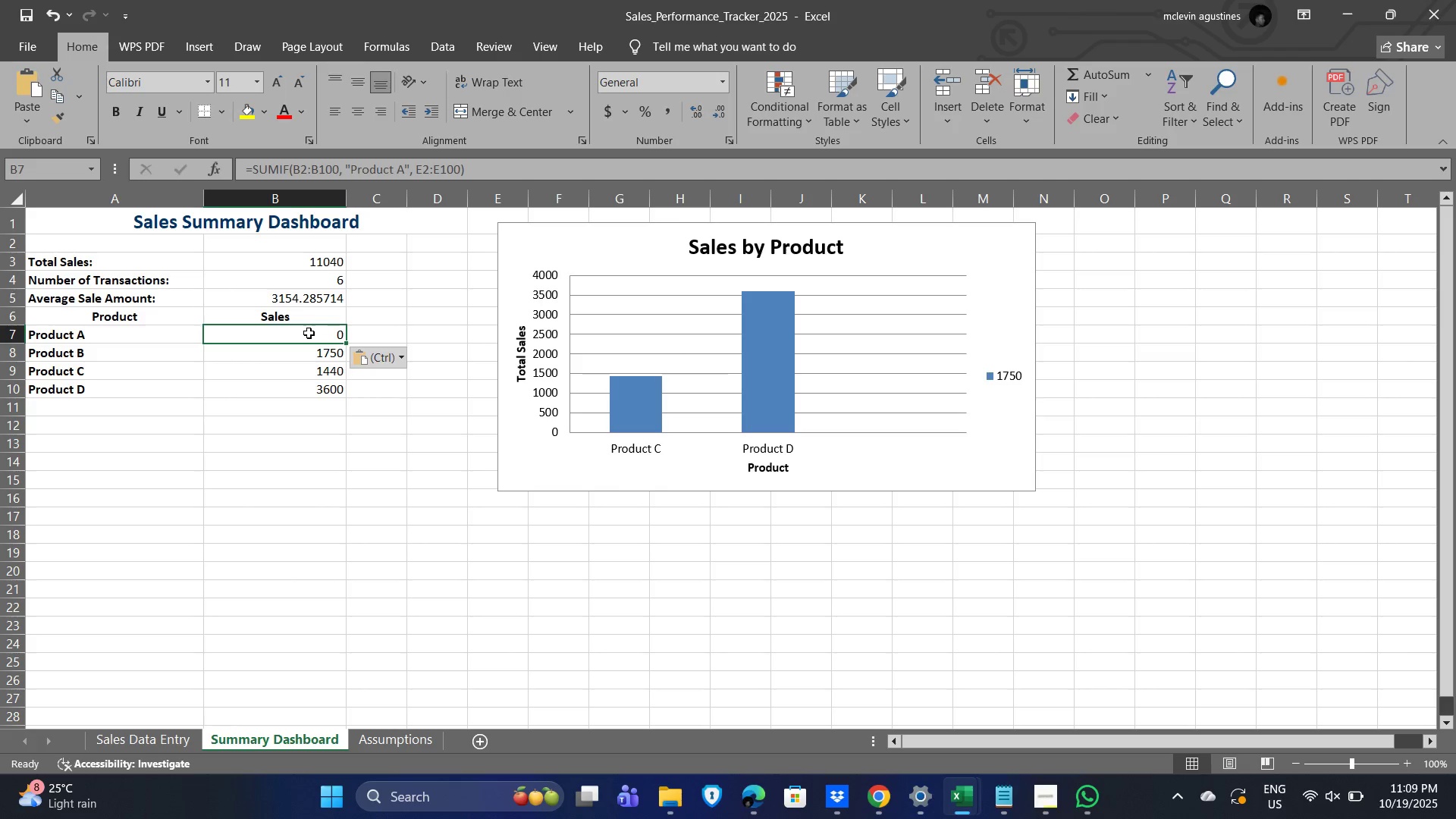 
triple_click([309, 333])
 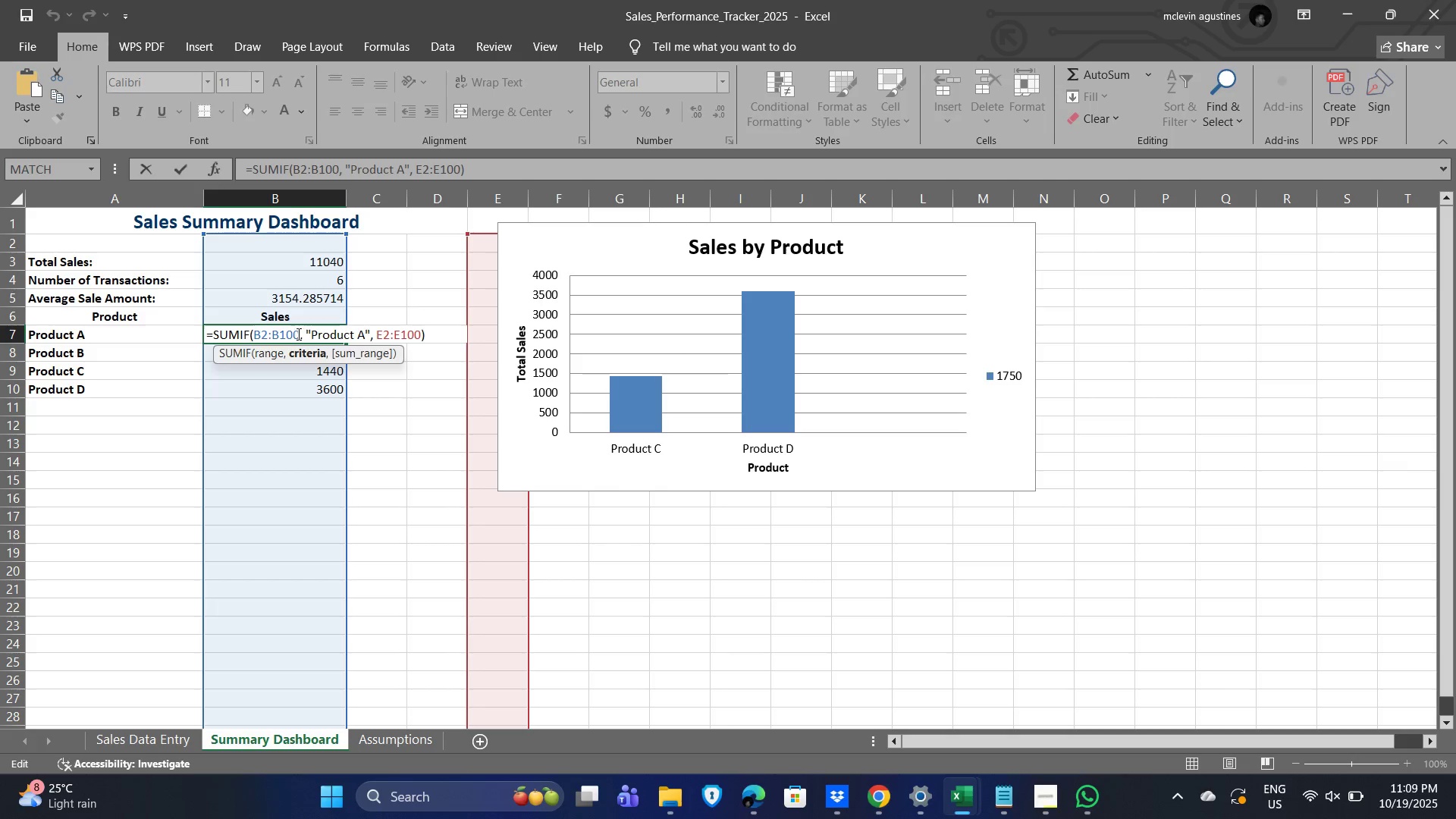 
left_click_drag(start_coordinate=[294, 333], to_coordinate=[261, 331])
 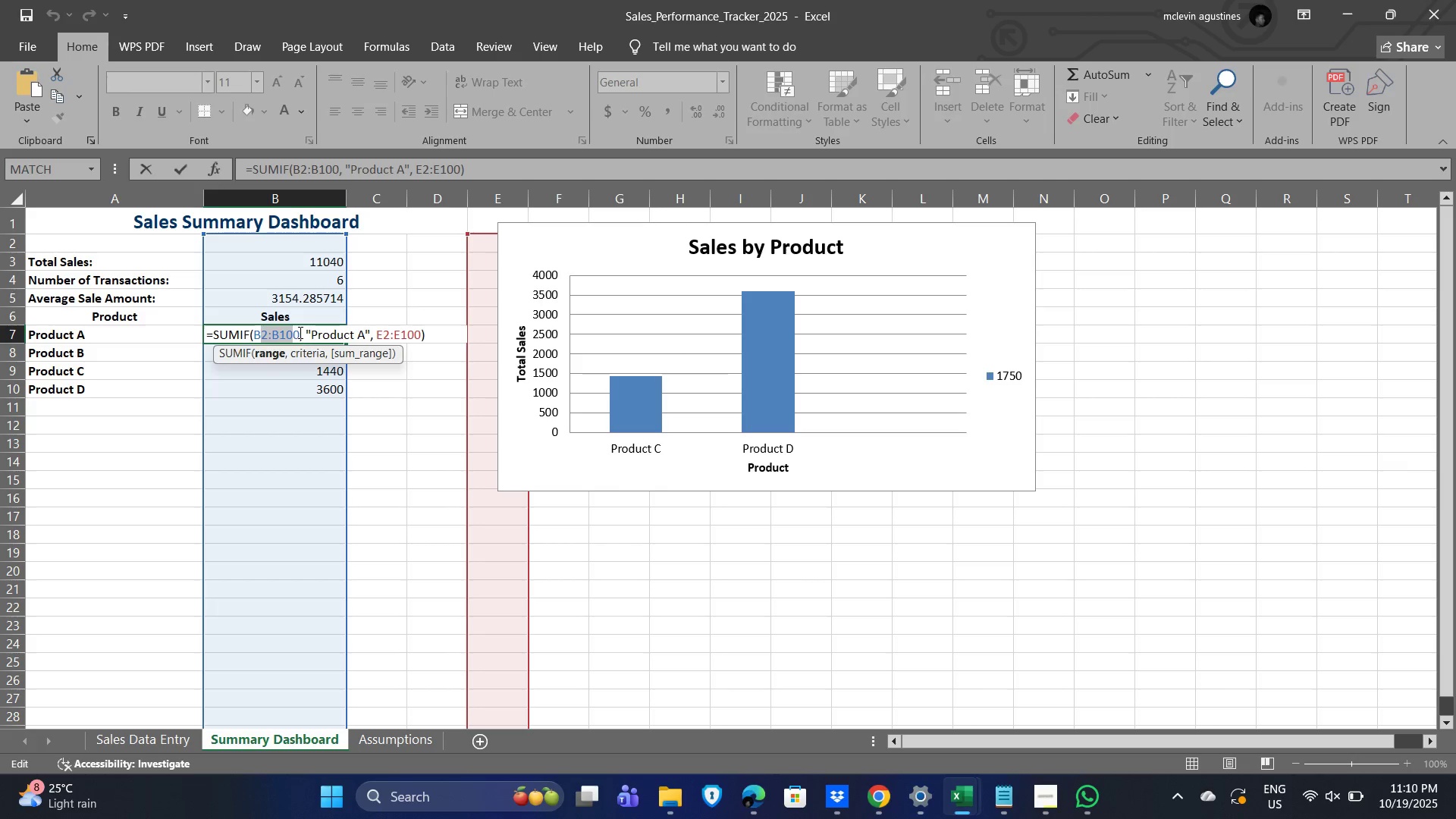 
left_click_drag(start_coordinate=[299, 332], to_coordinate=[254, 331])
 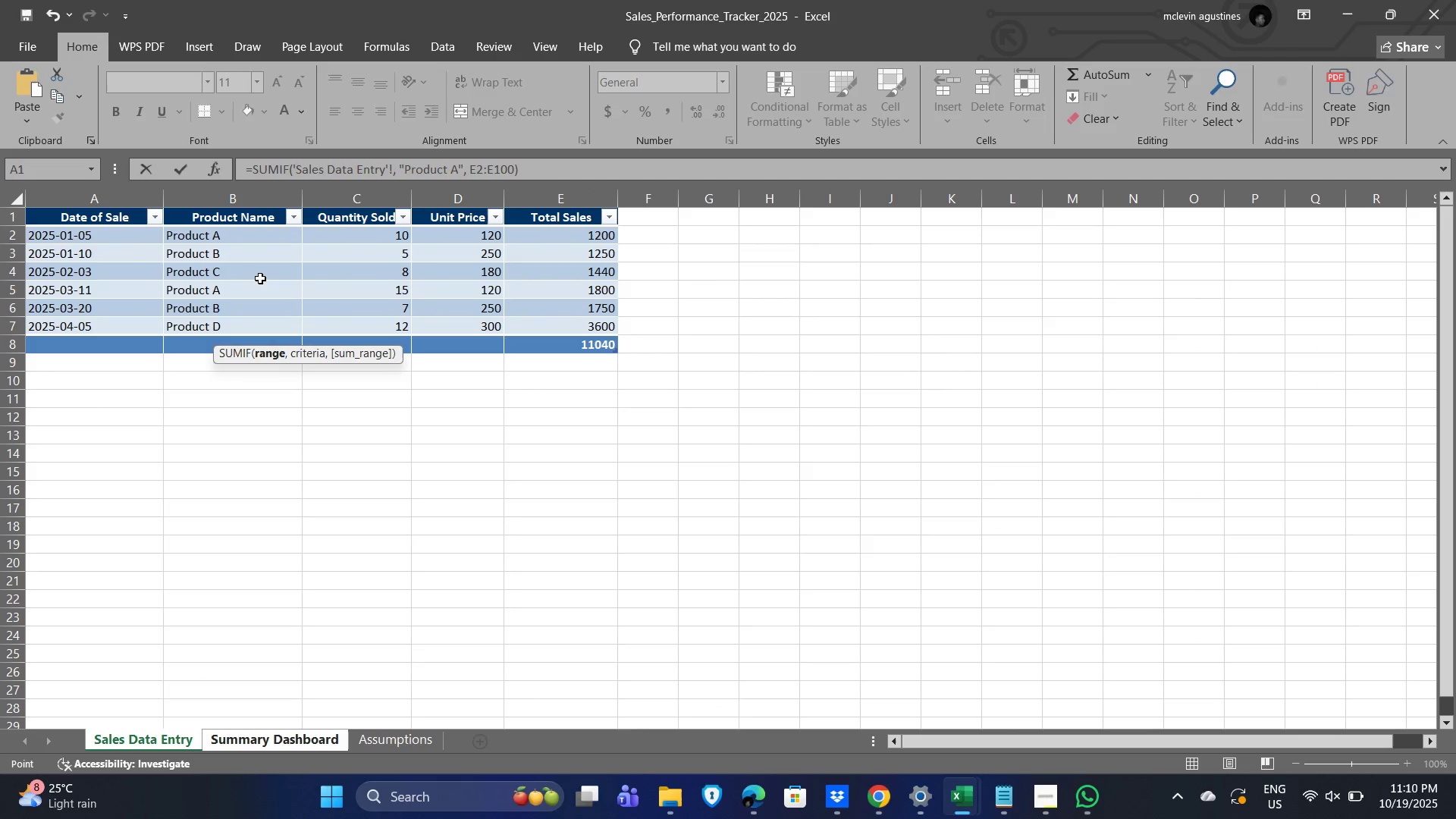 
left_click_drag(start_coordinate=[252, 233], to_coordinate=[267, 323])
 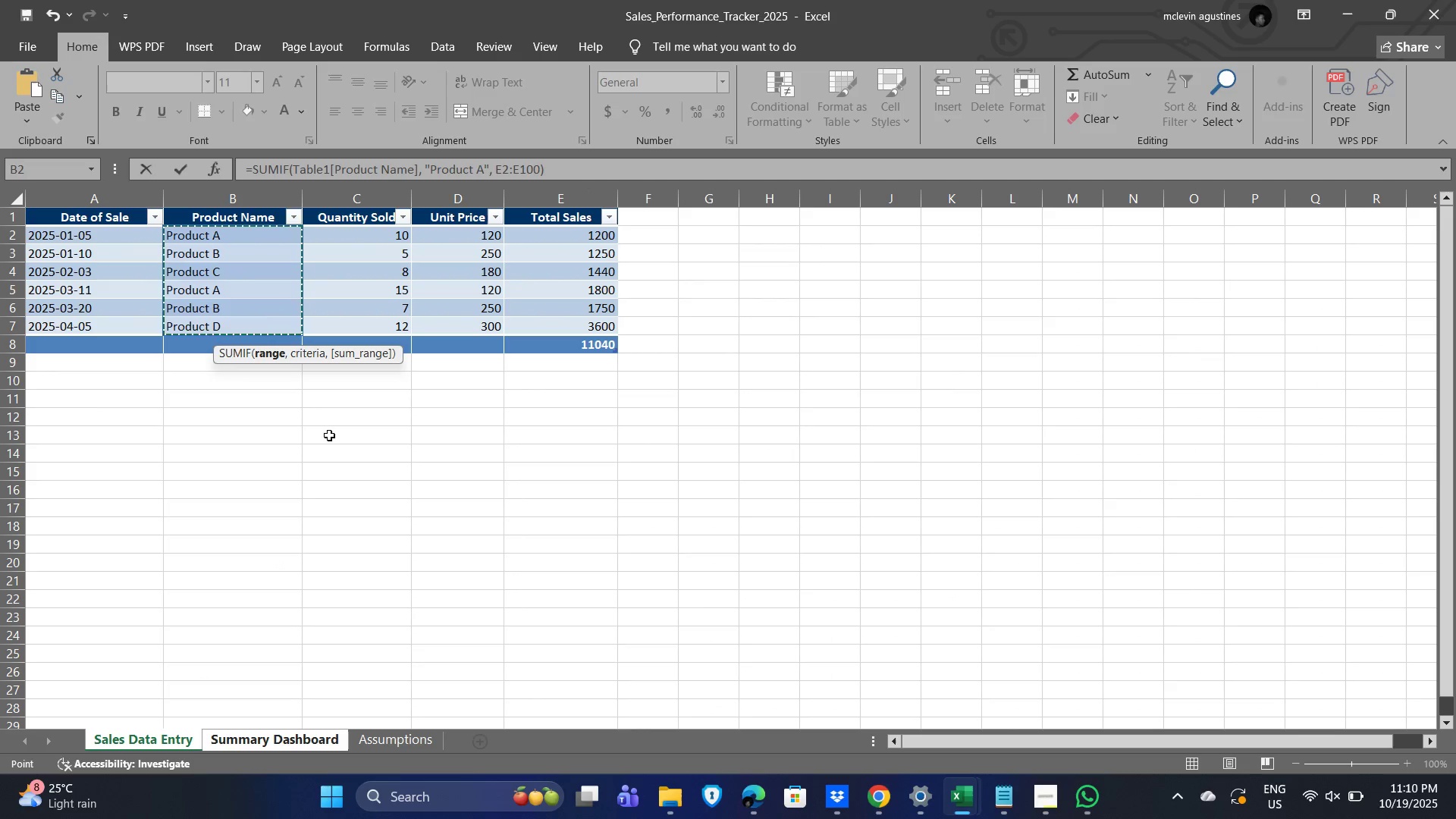 
key(Enter)
 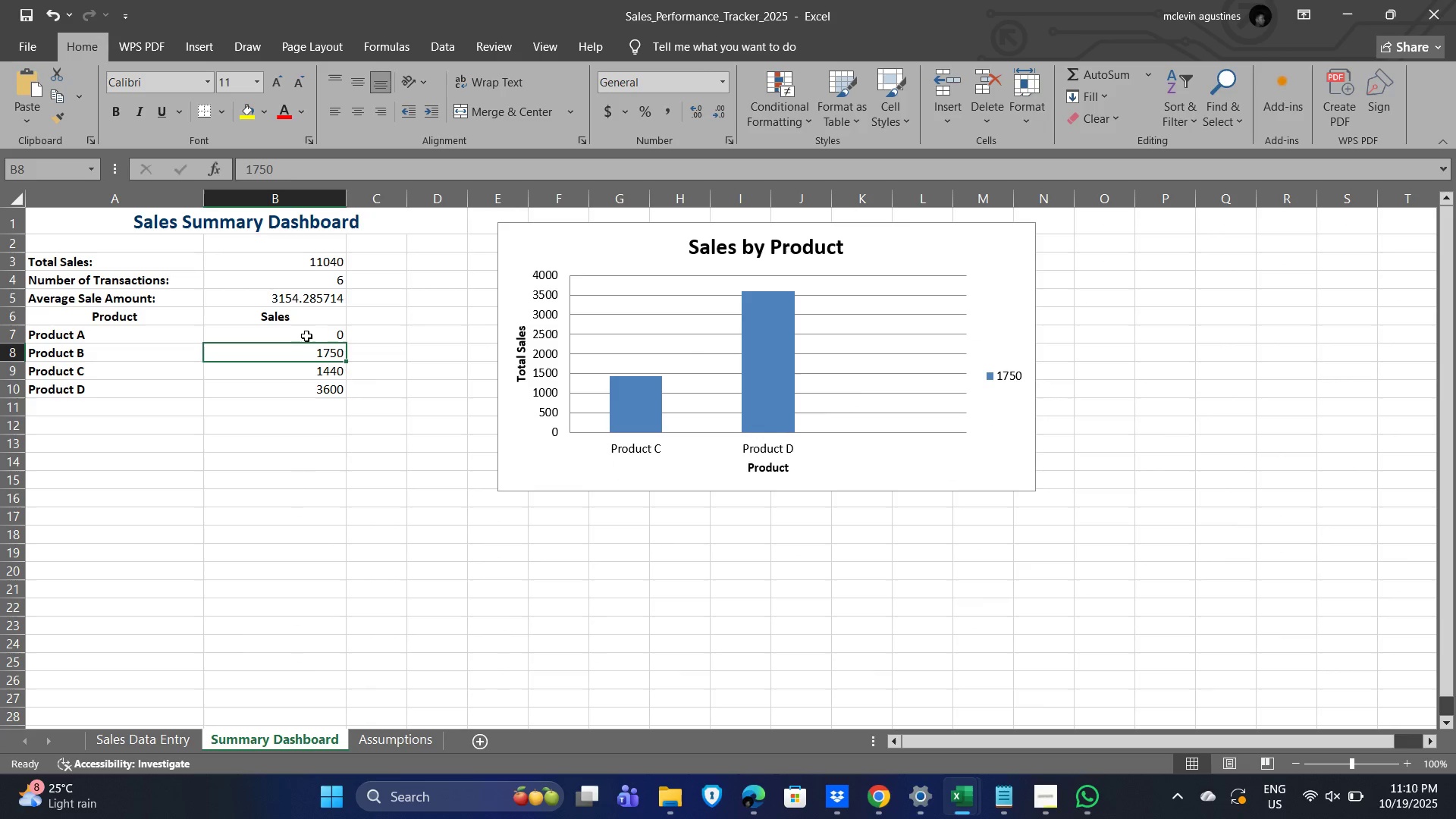 
double_click([309, 334])
 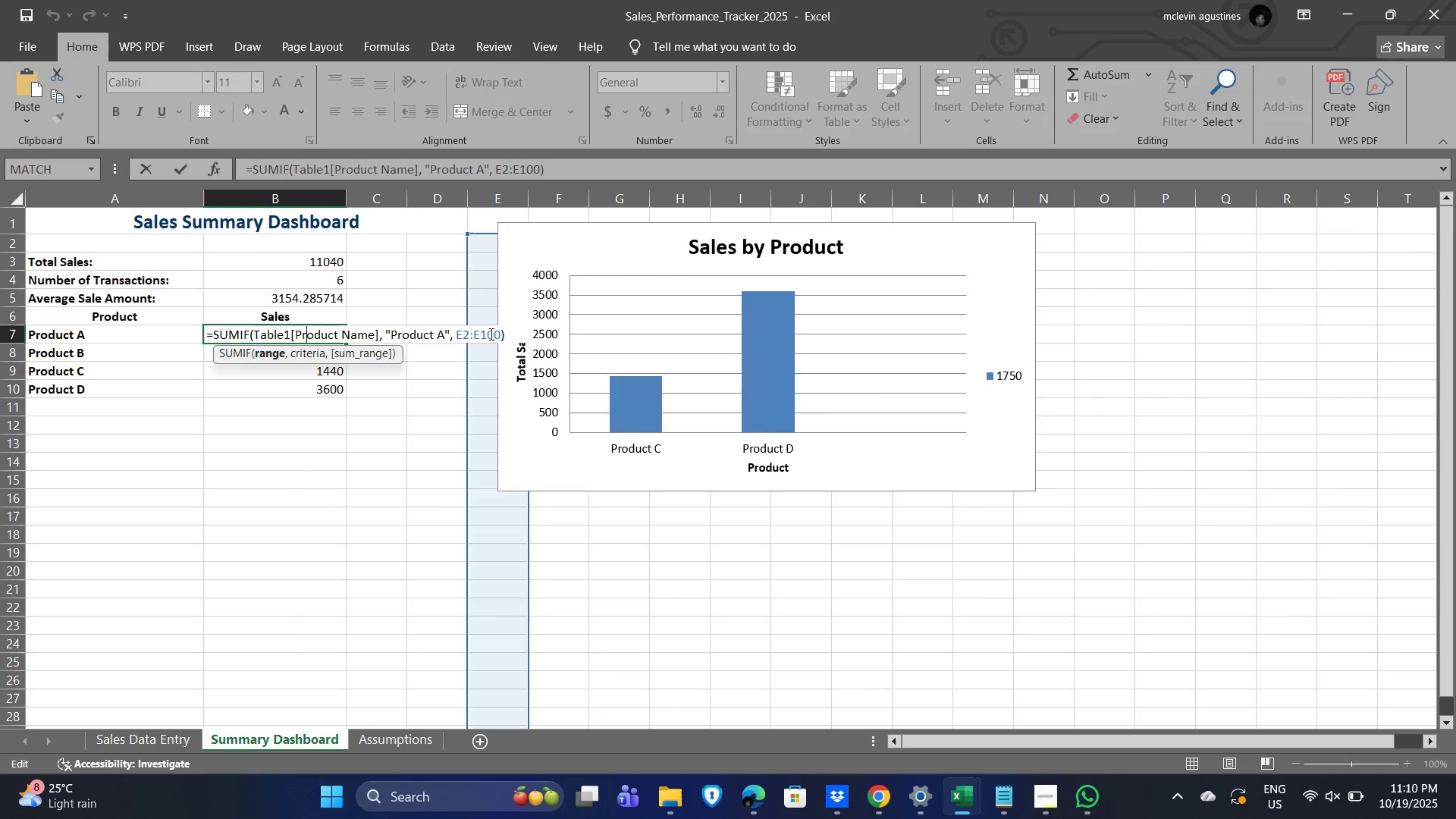 
left_click([490, 334])
 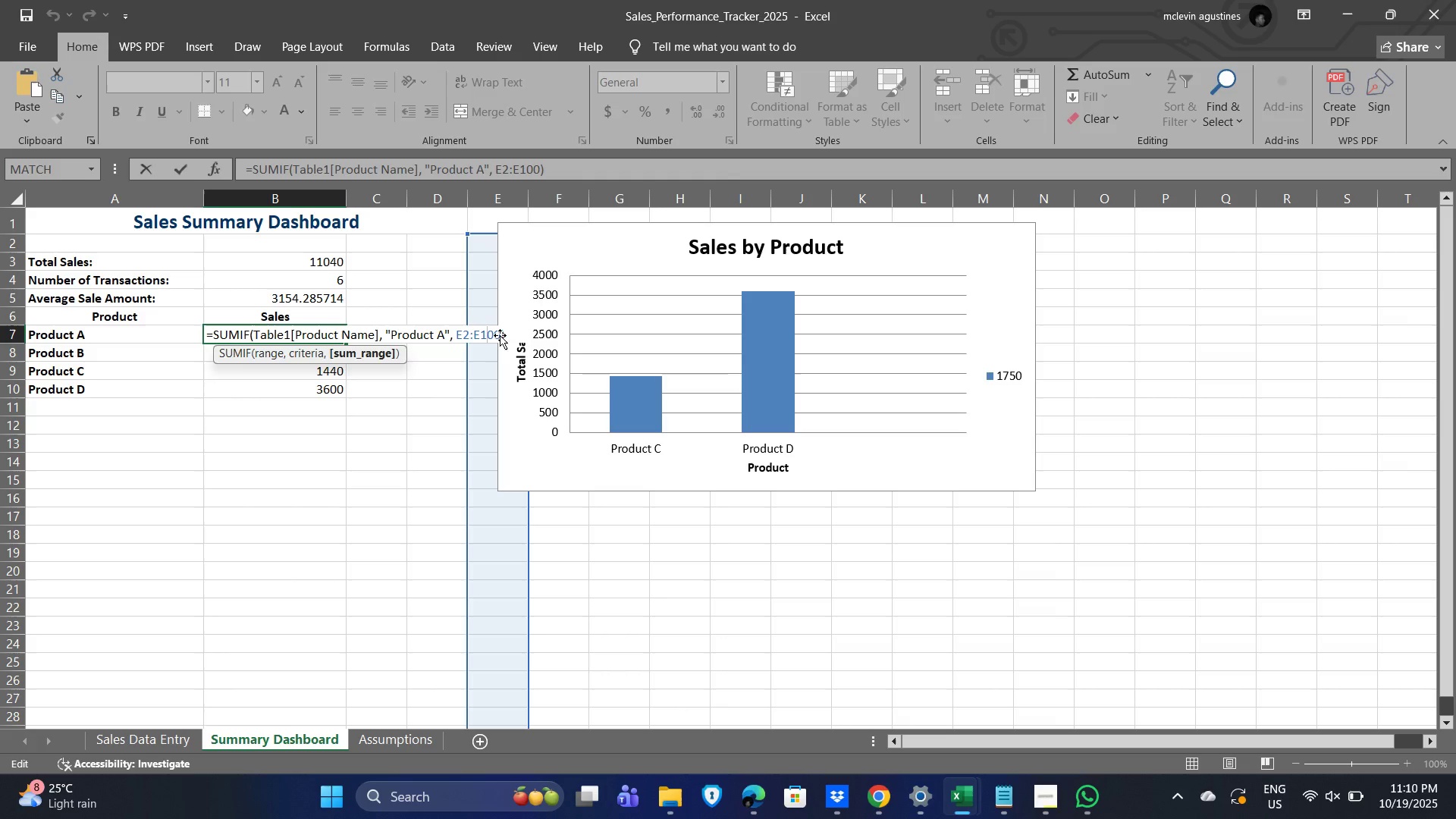 
key(Alt+Tab)
 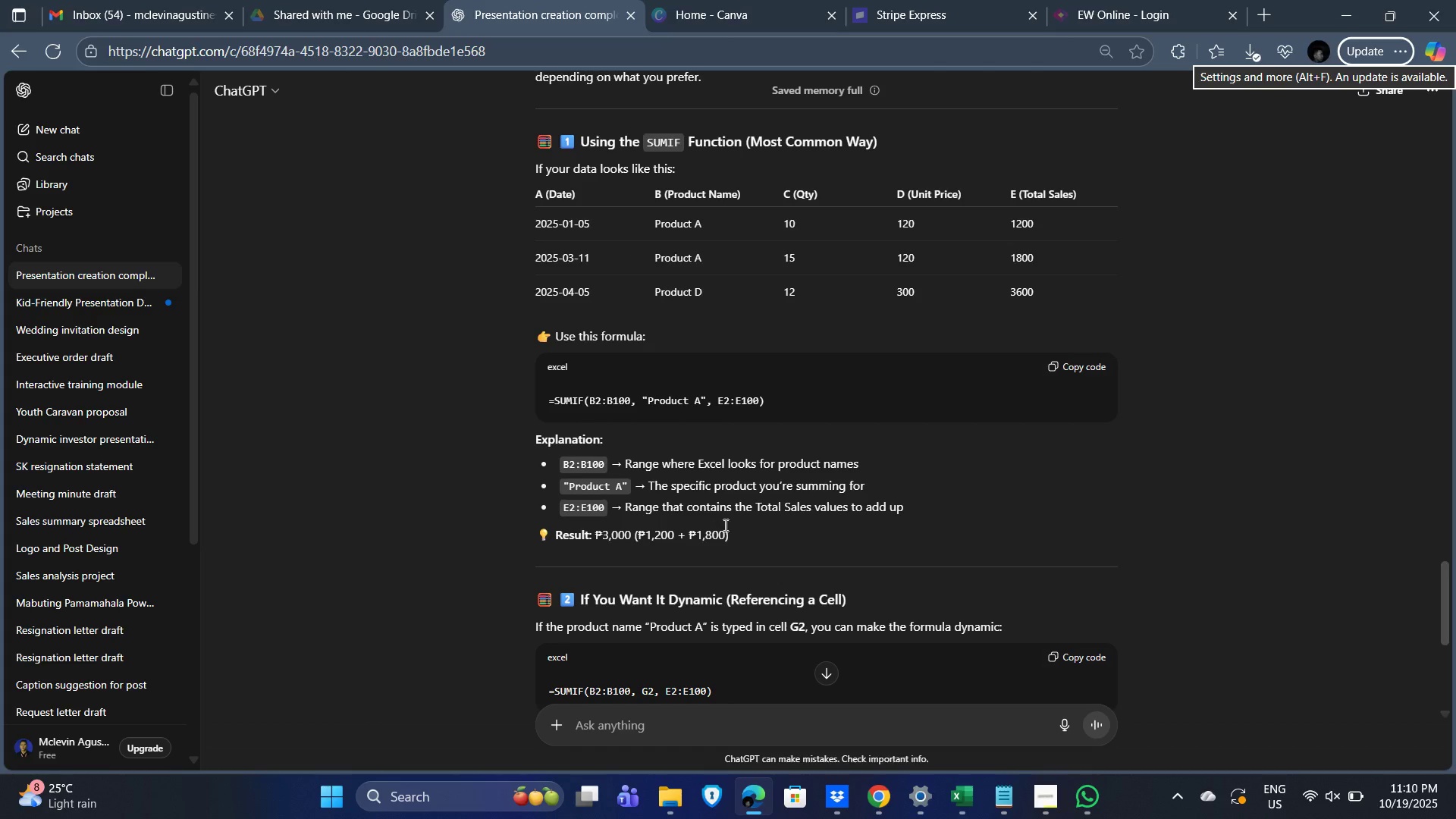 
key(Alt+AltLeft)
 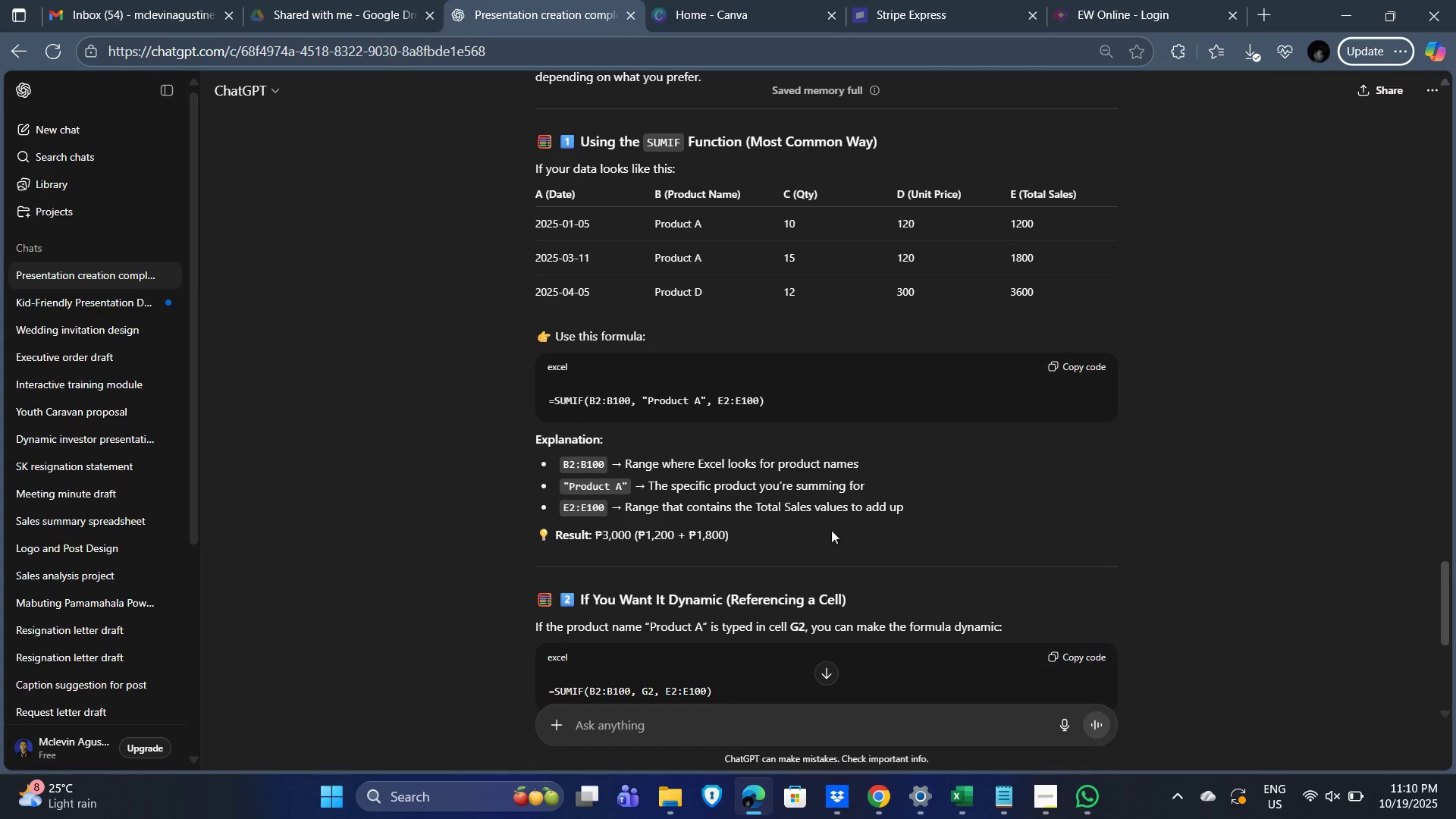 
key(Alt+Tab)
 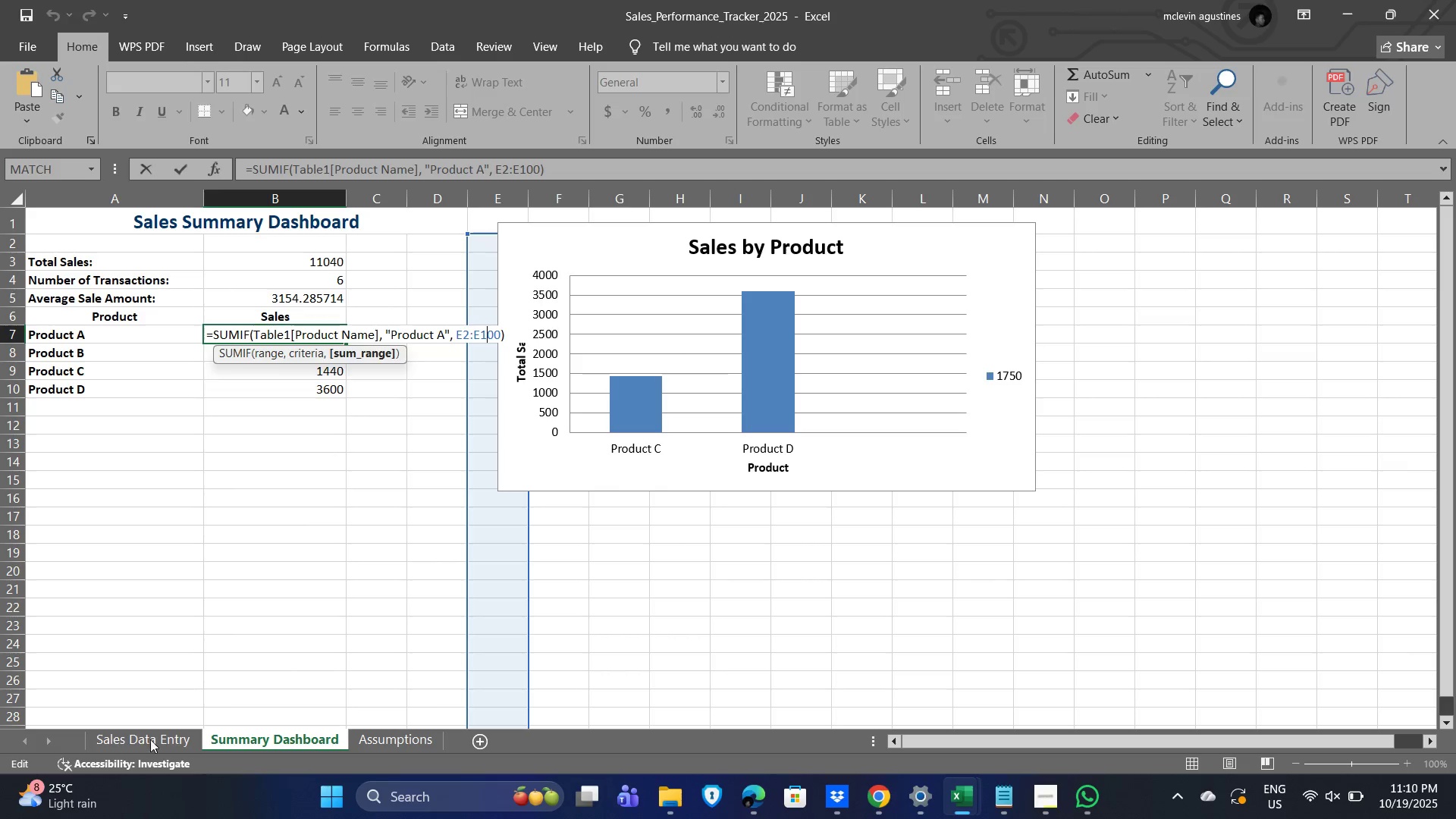 
left_click([159, 742])
 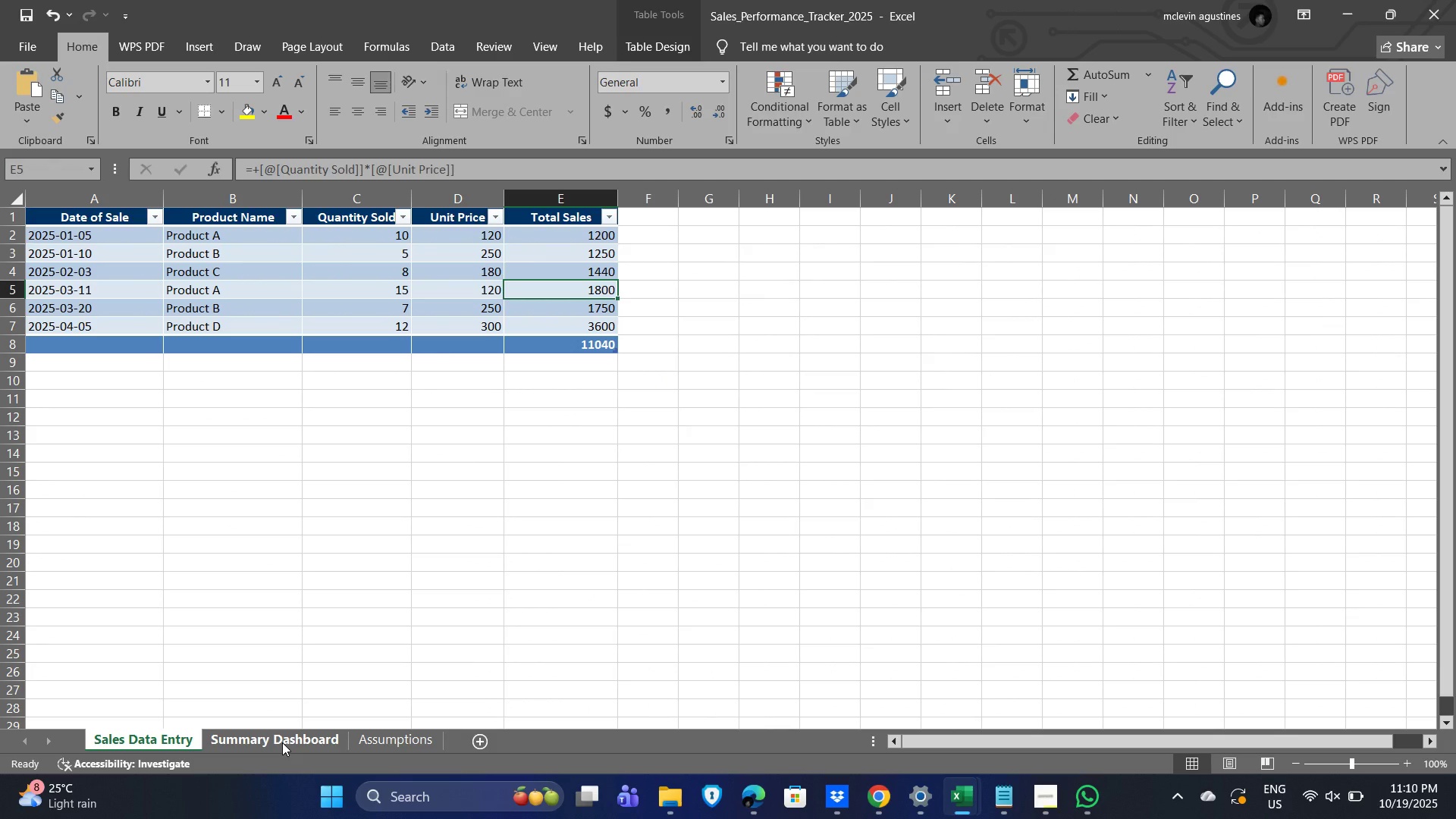 
left_click([282, 742])
 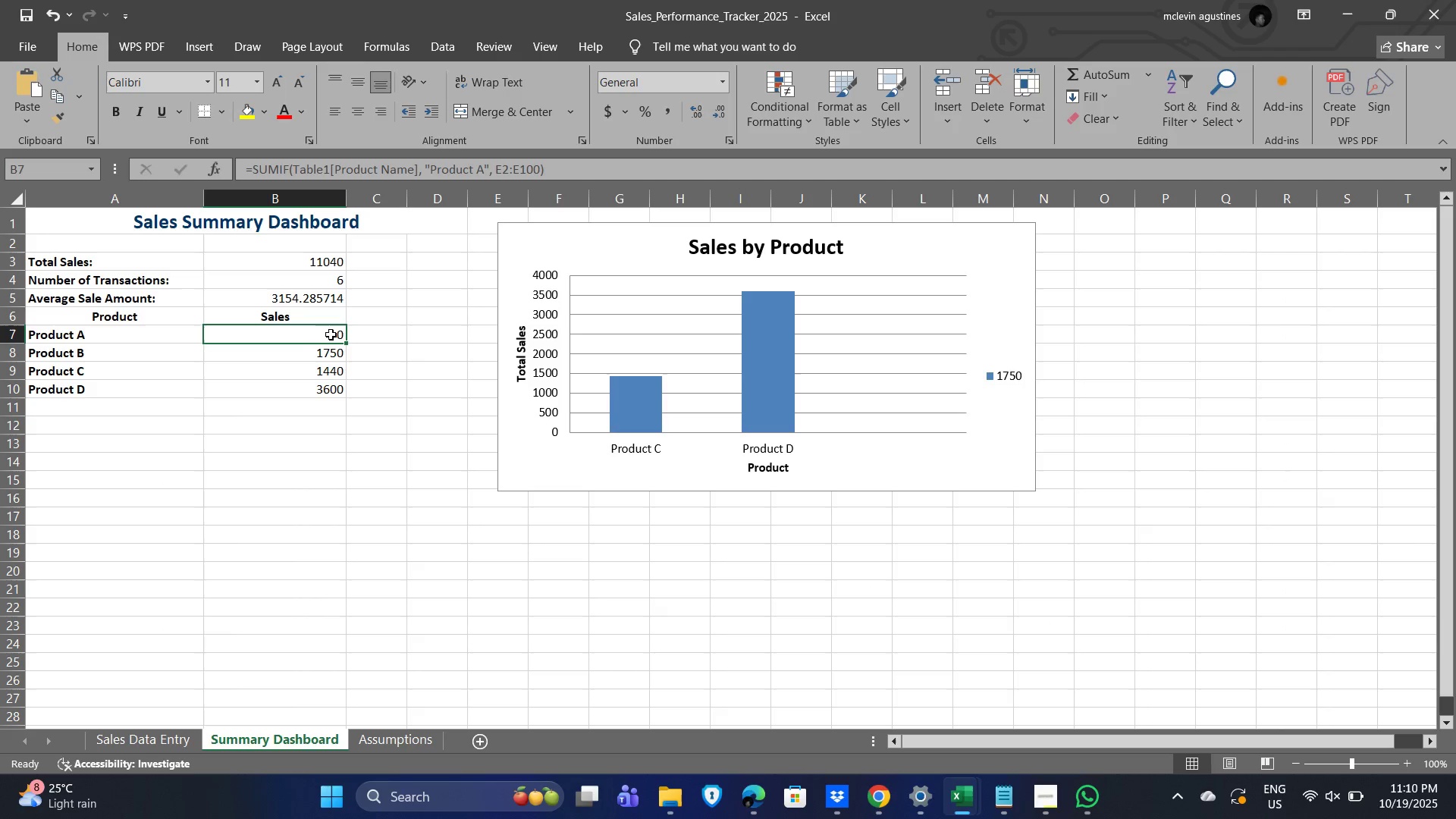 
double_click([331, 333])
 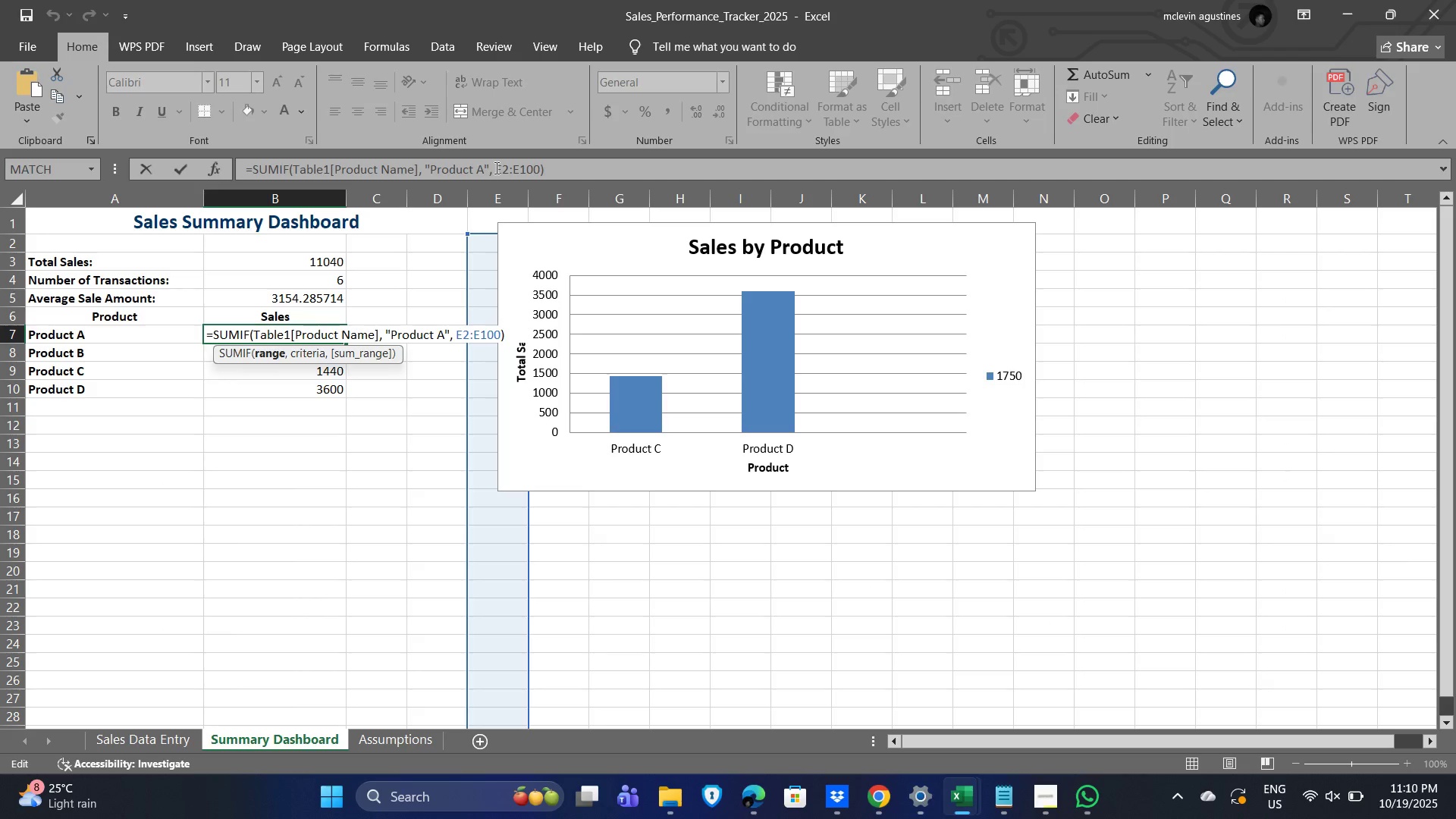 
wait(5.55)
 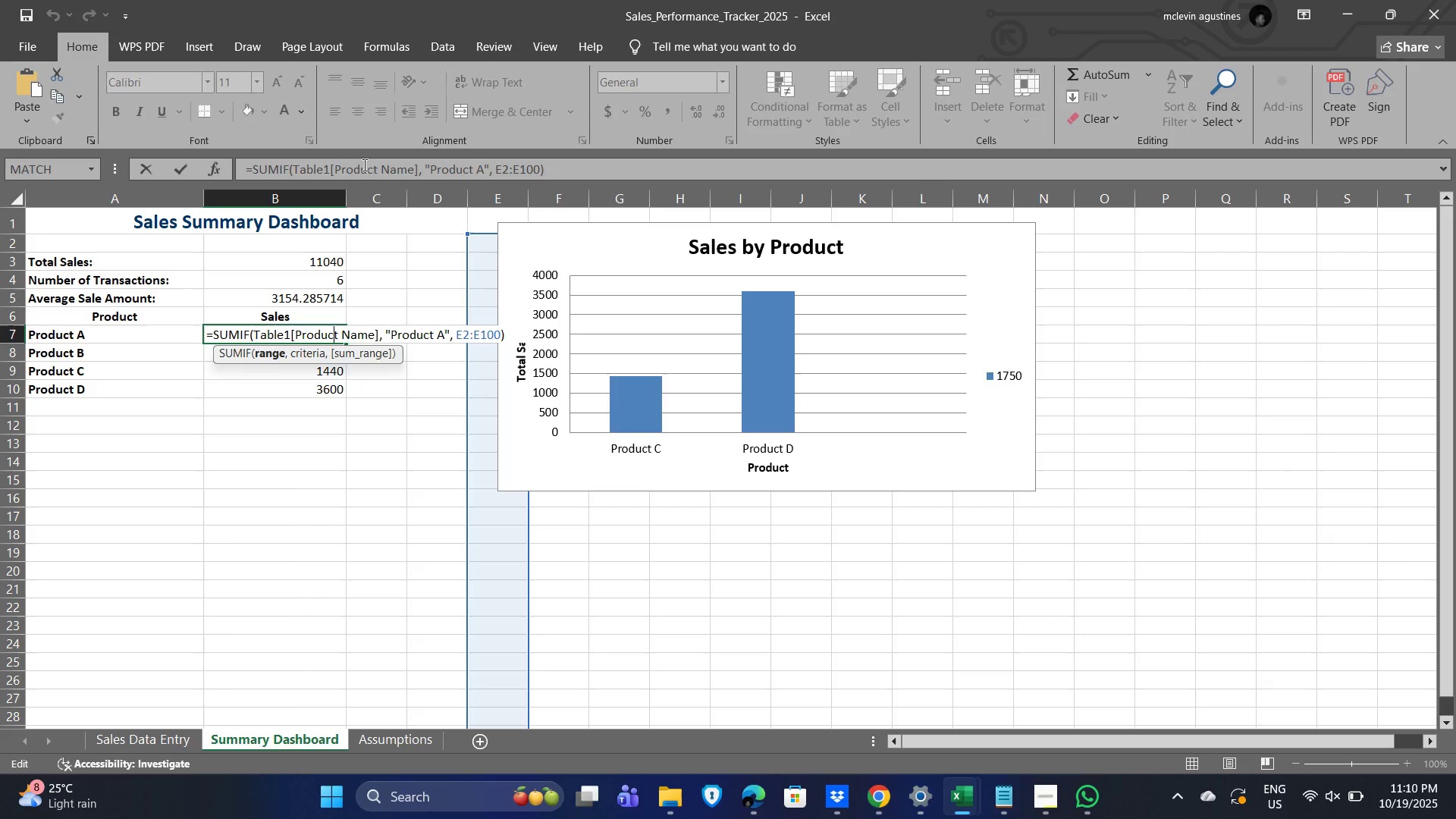 
left_click_drag(start_coordinate=[497, 168], to_coordinate=[538, 170])
 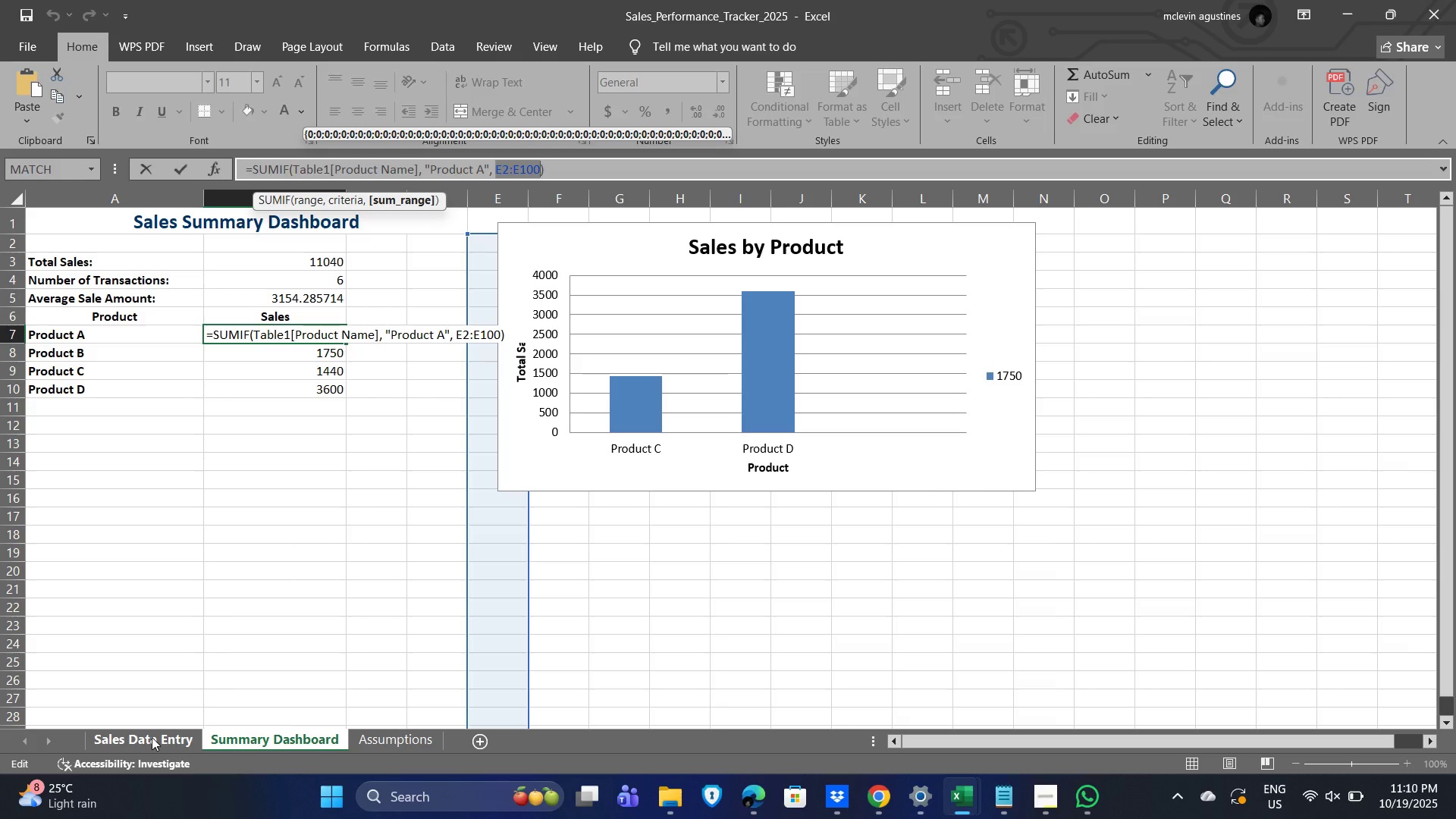 
key(Backspace)
 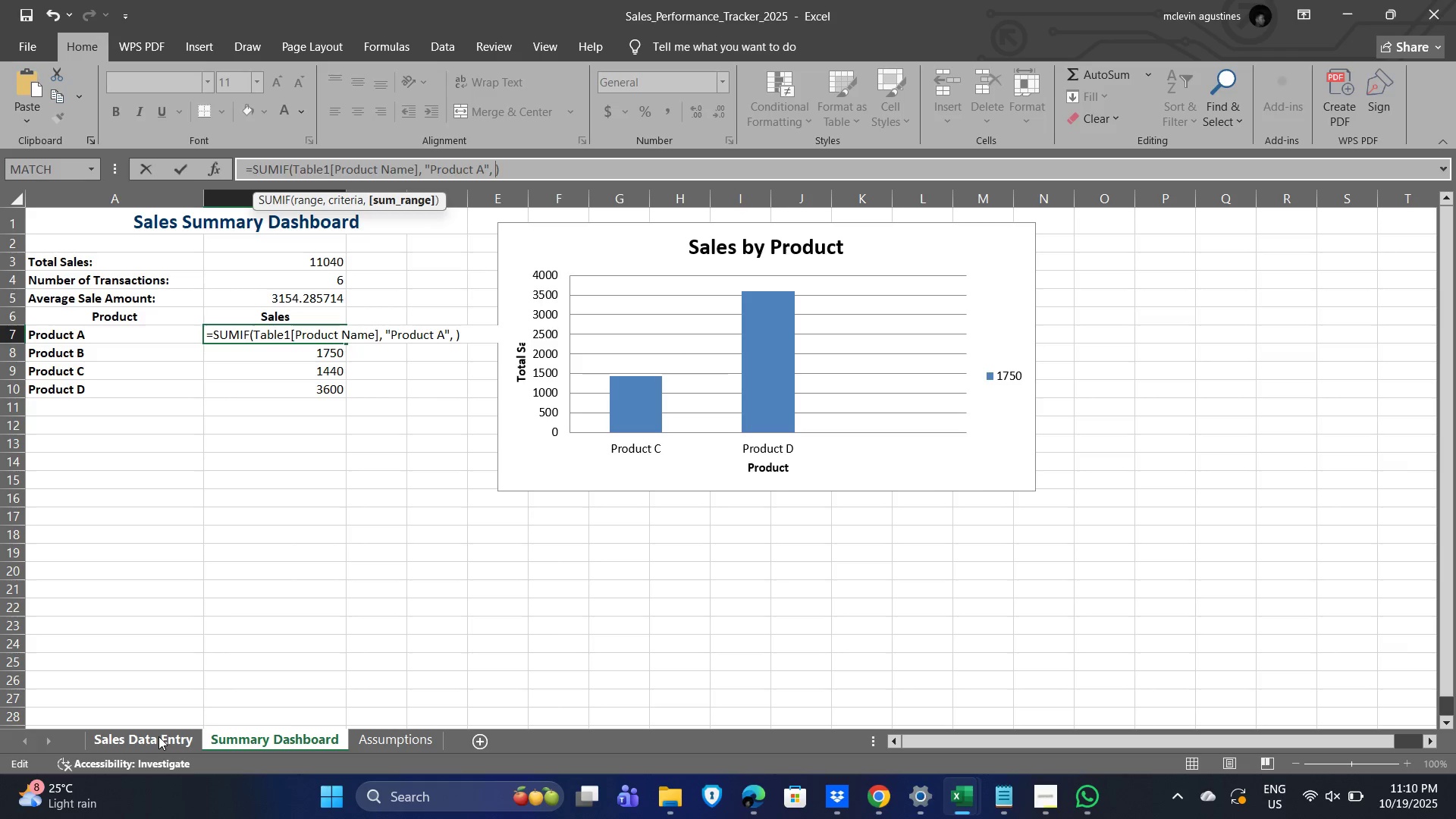 
left_click([158, 736])
 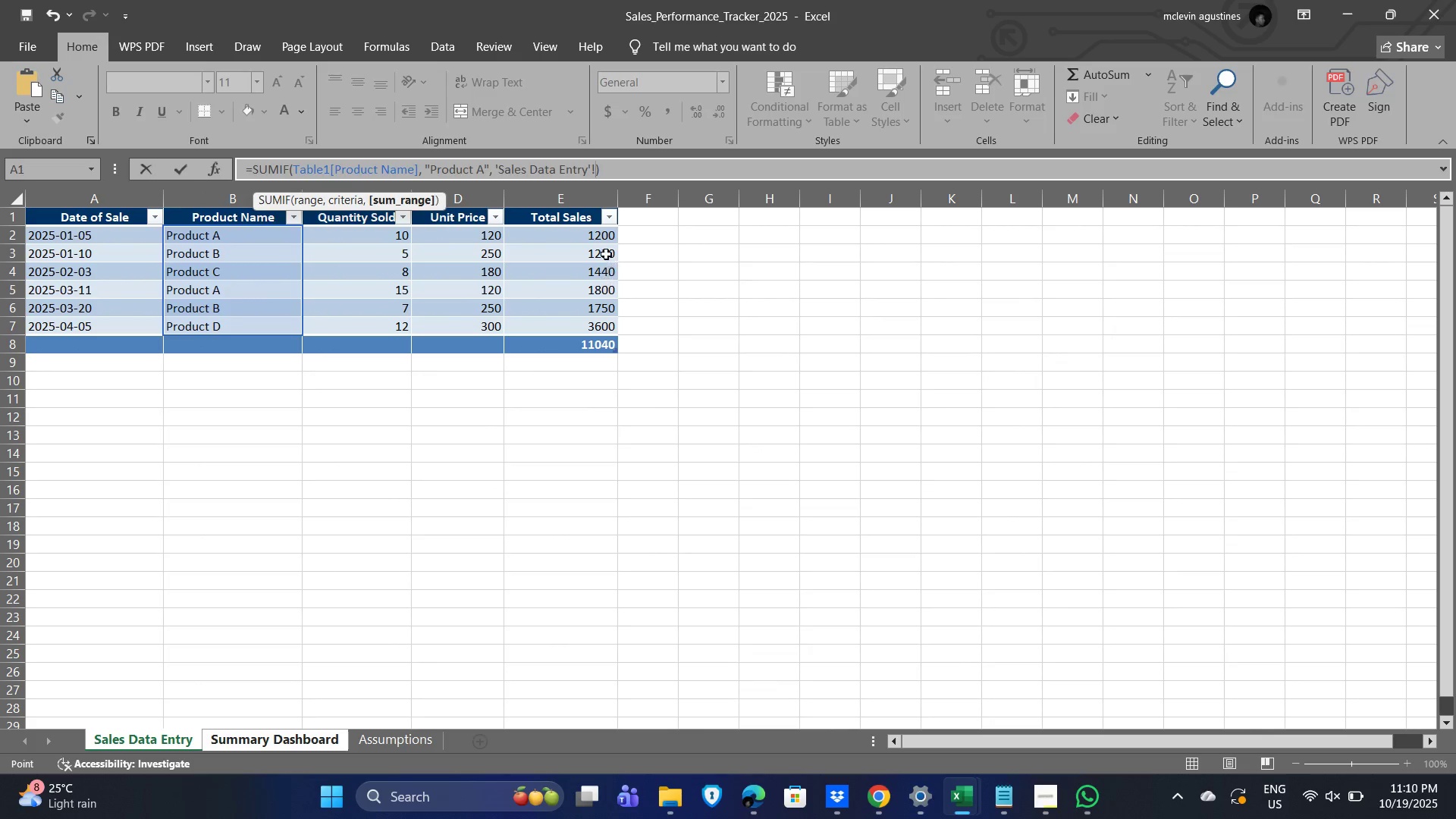 
left_click_drag(start_coordinate=[596, 234], to_coordinate=[603, 321])
 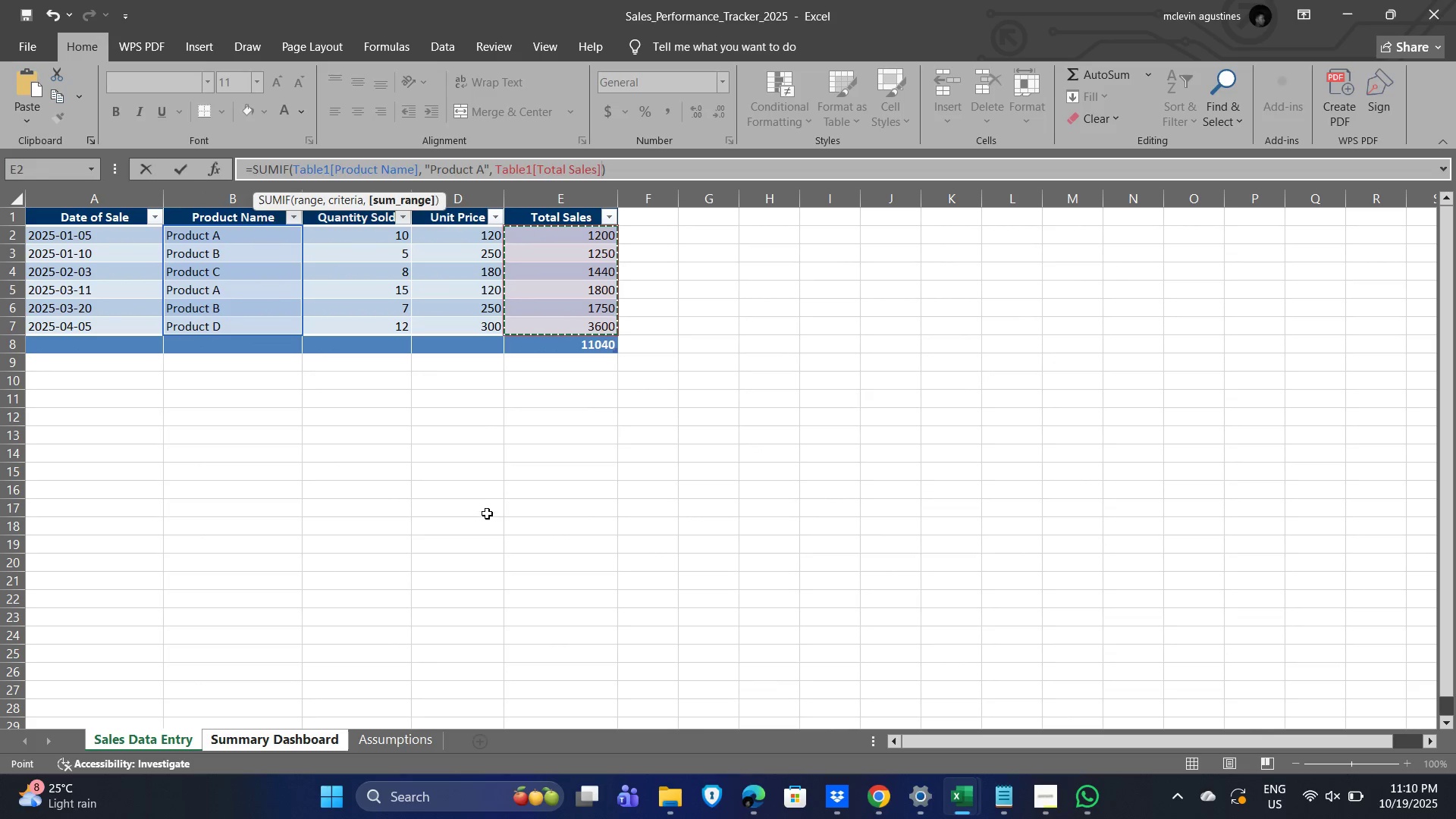 
key(Enter)
 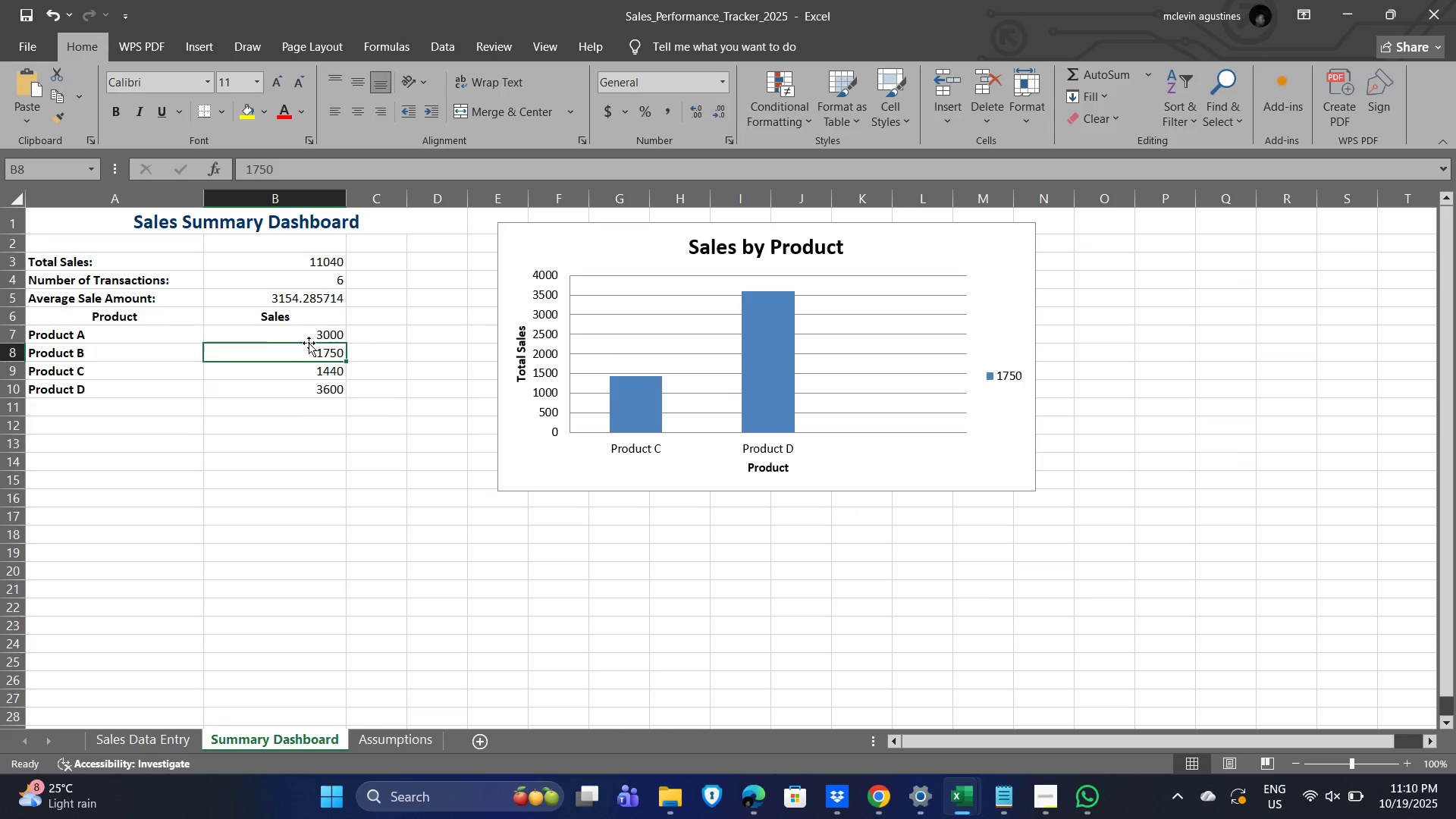 
left_click([300, 334])
 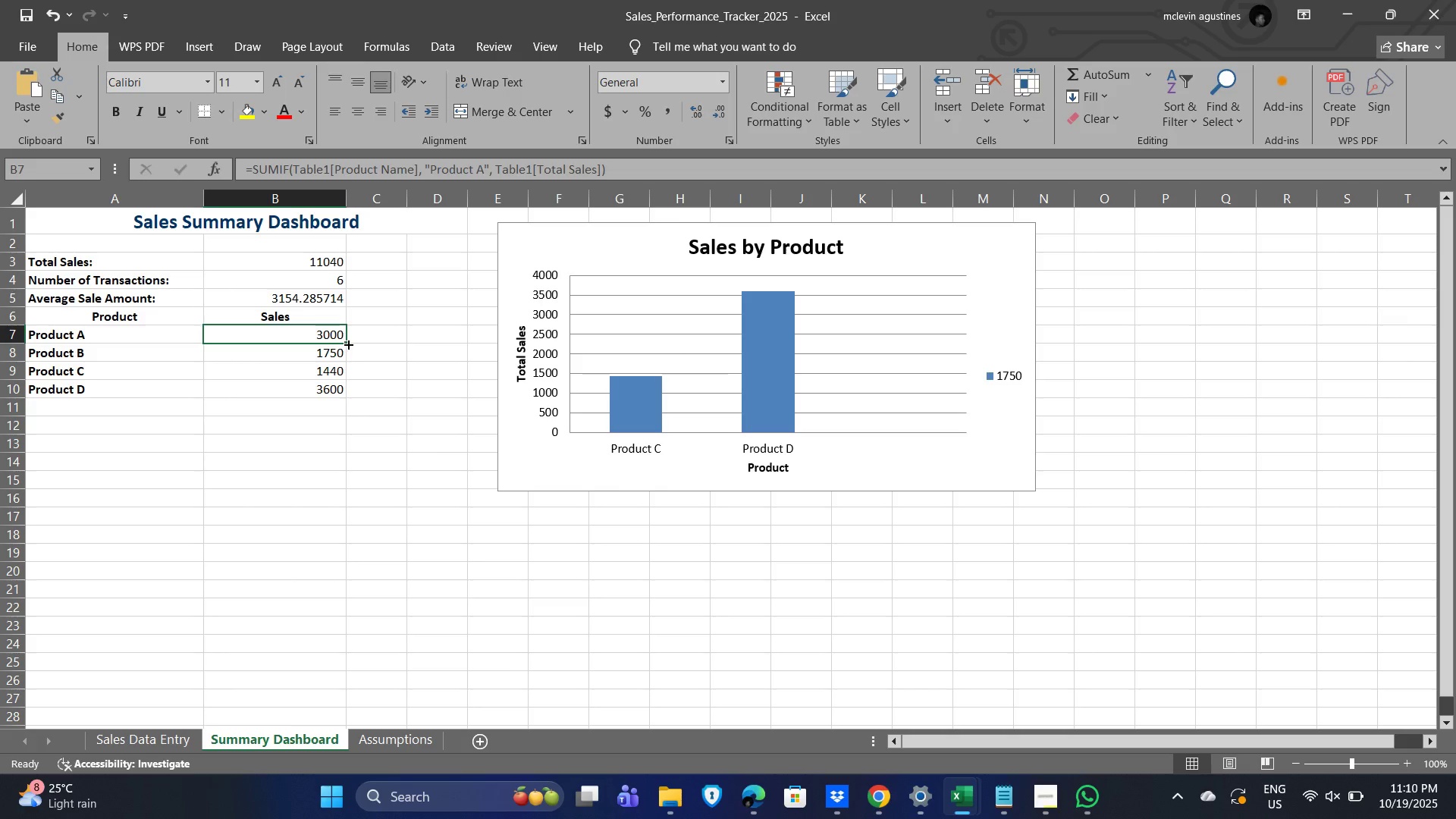 
left_click_drag(start_coordinate=[347, 344], to_coordinate=[343, 391])
 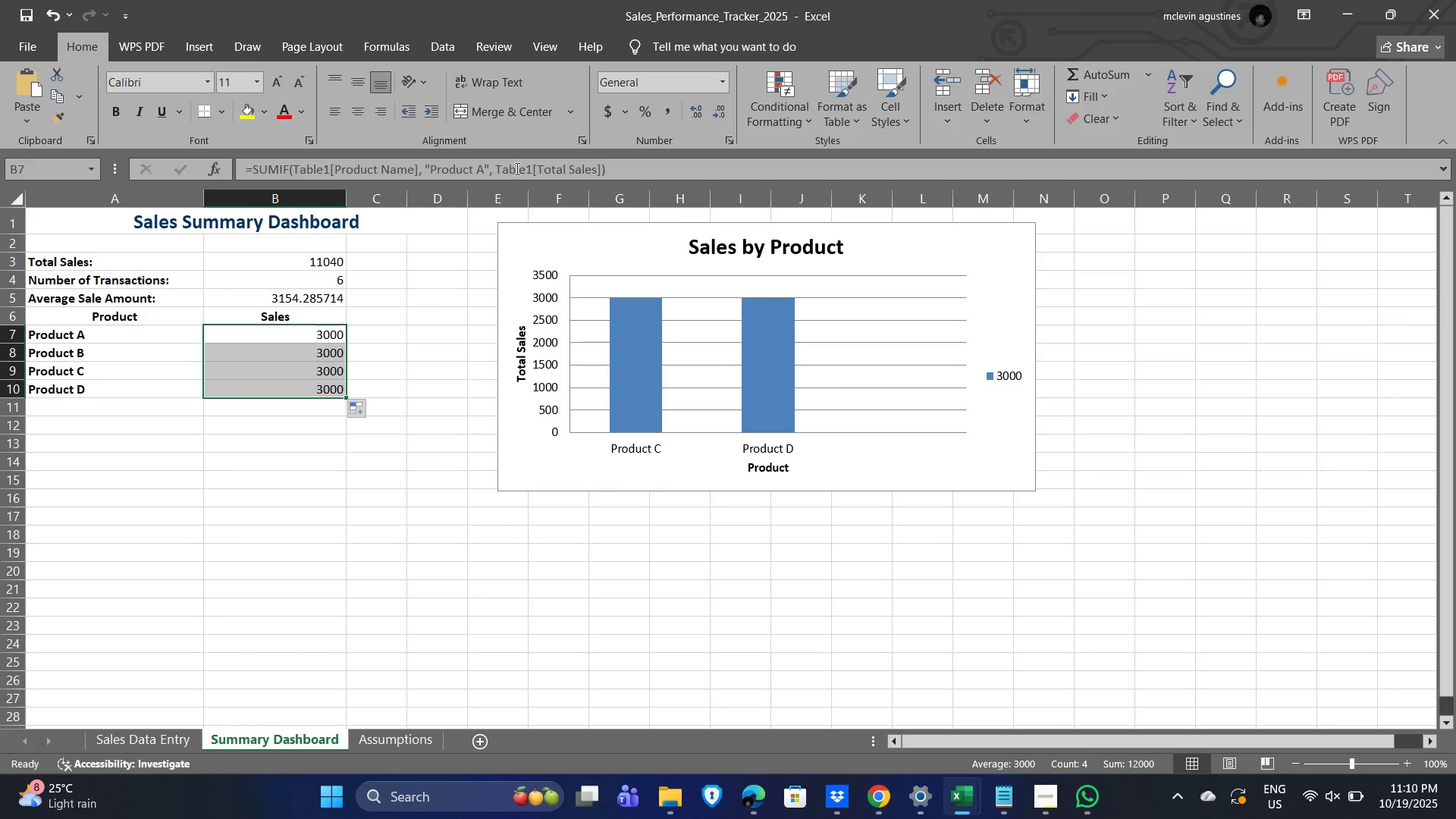 
left_click([483, 166])
 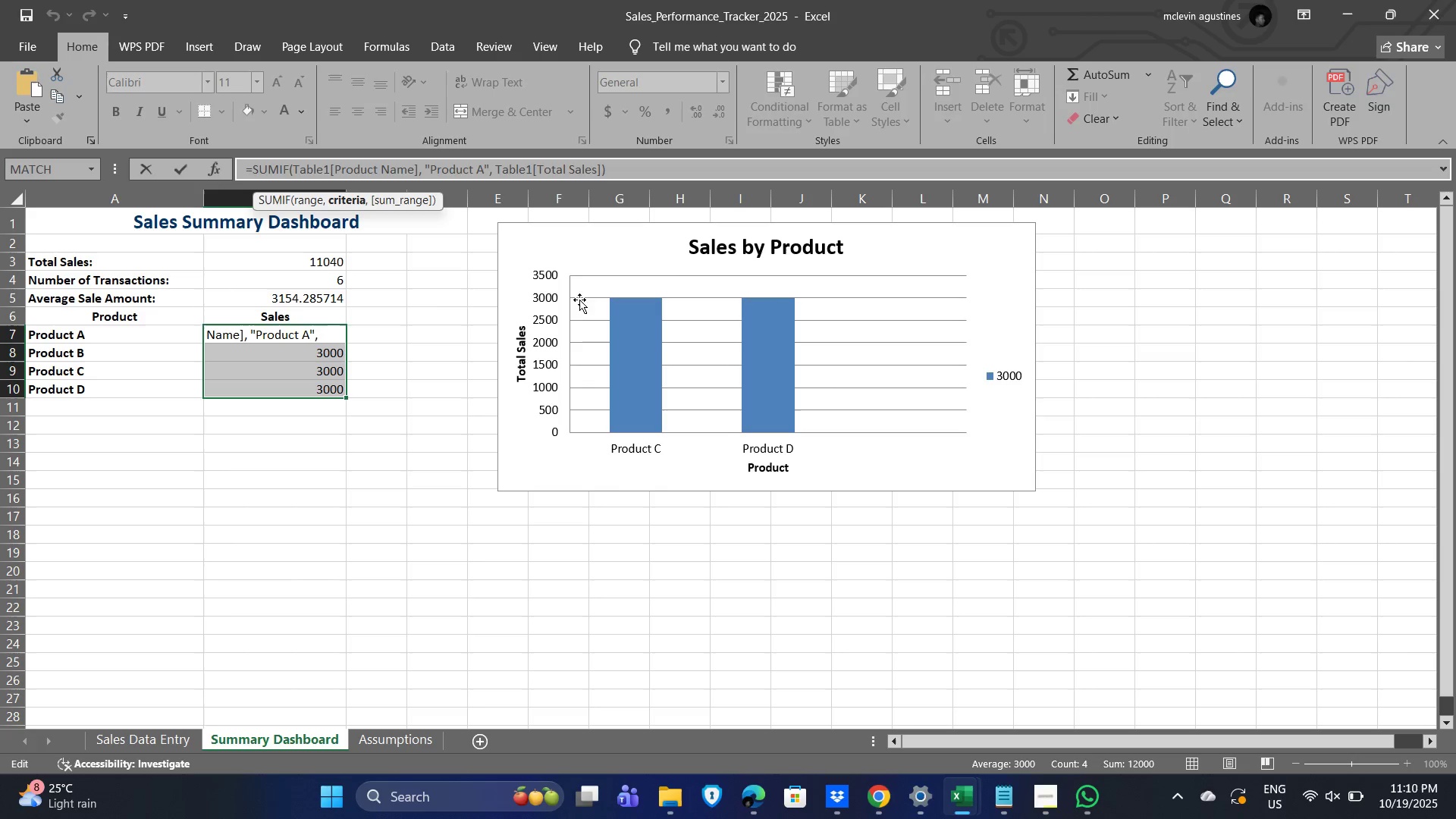 
key(Backspace)
 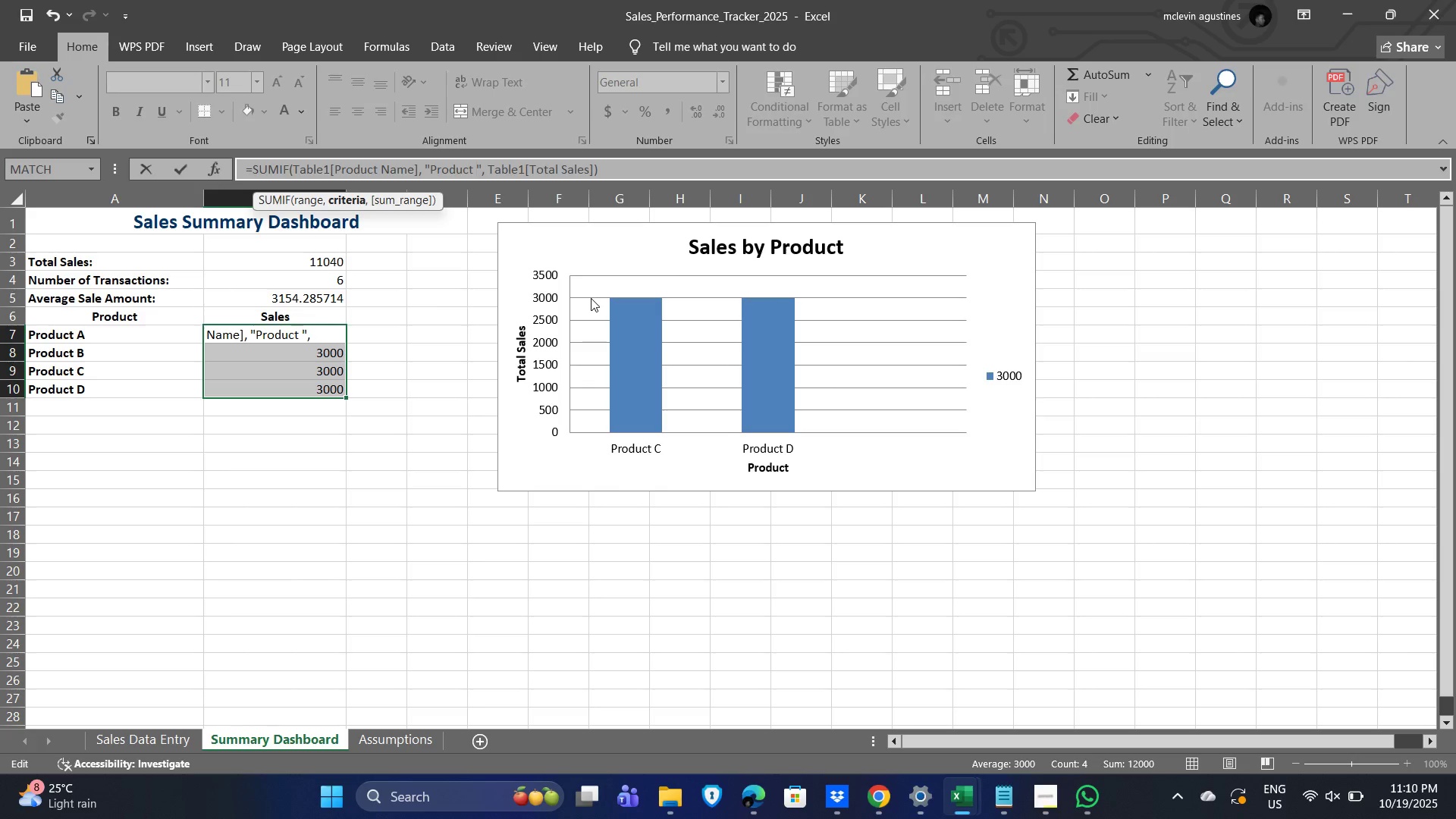 
key(Shift+B)
 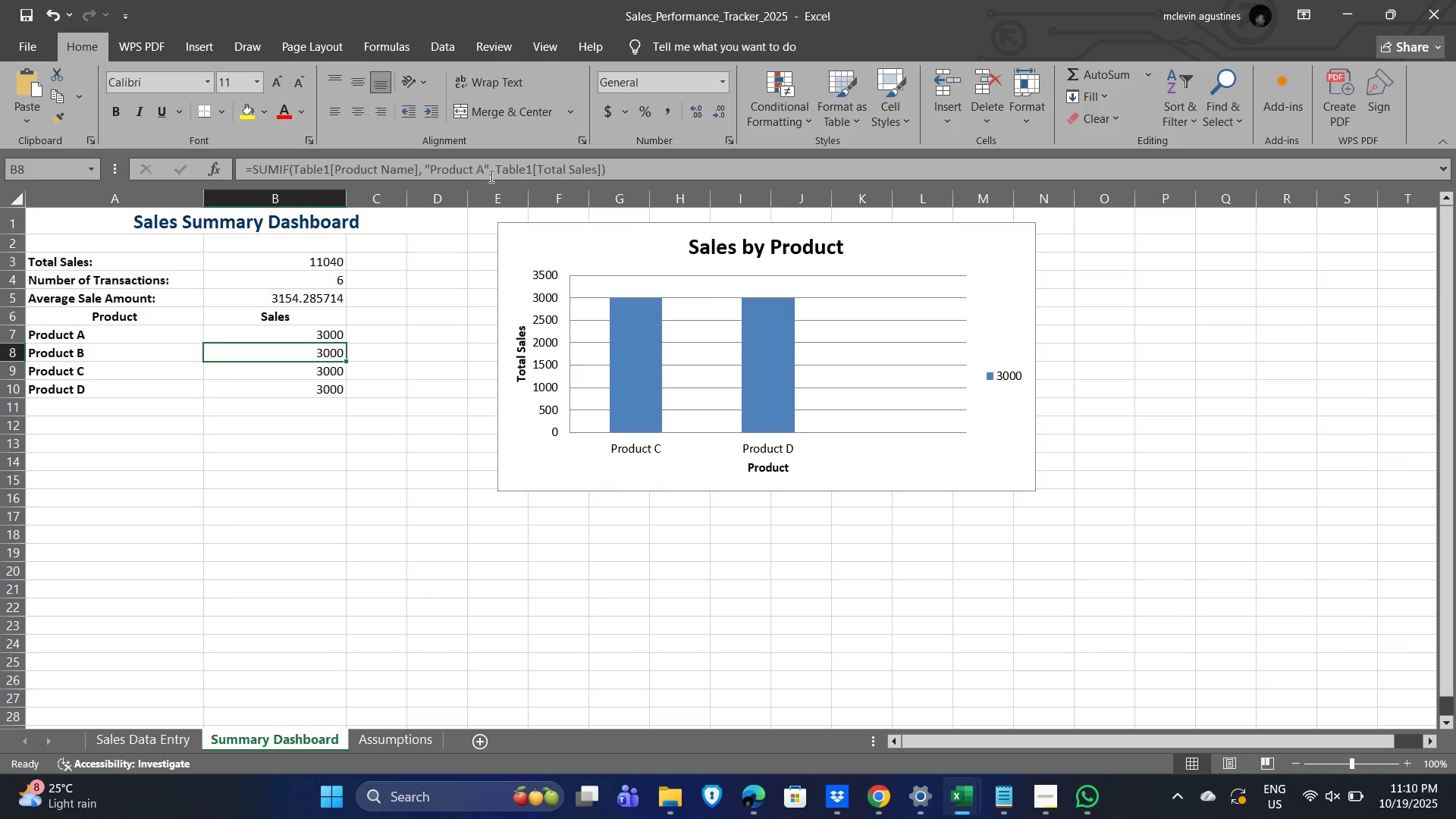 
left_click([485, 166])
 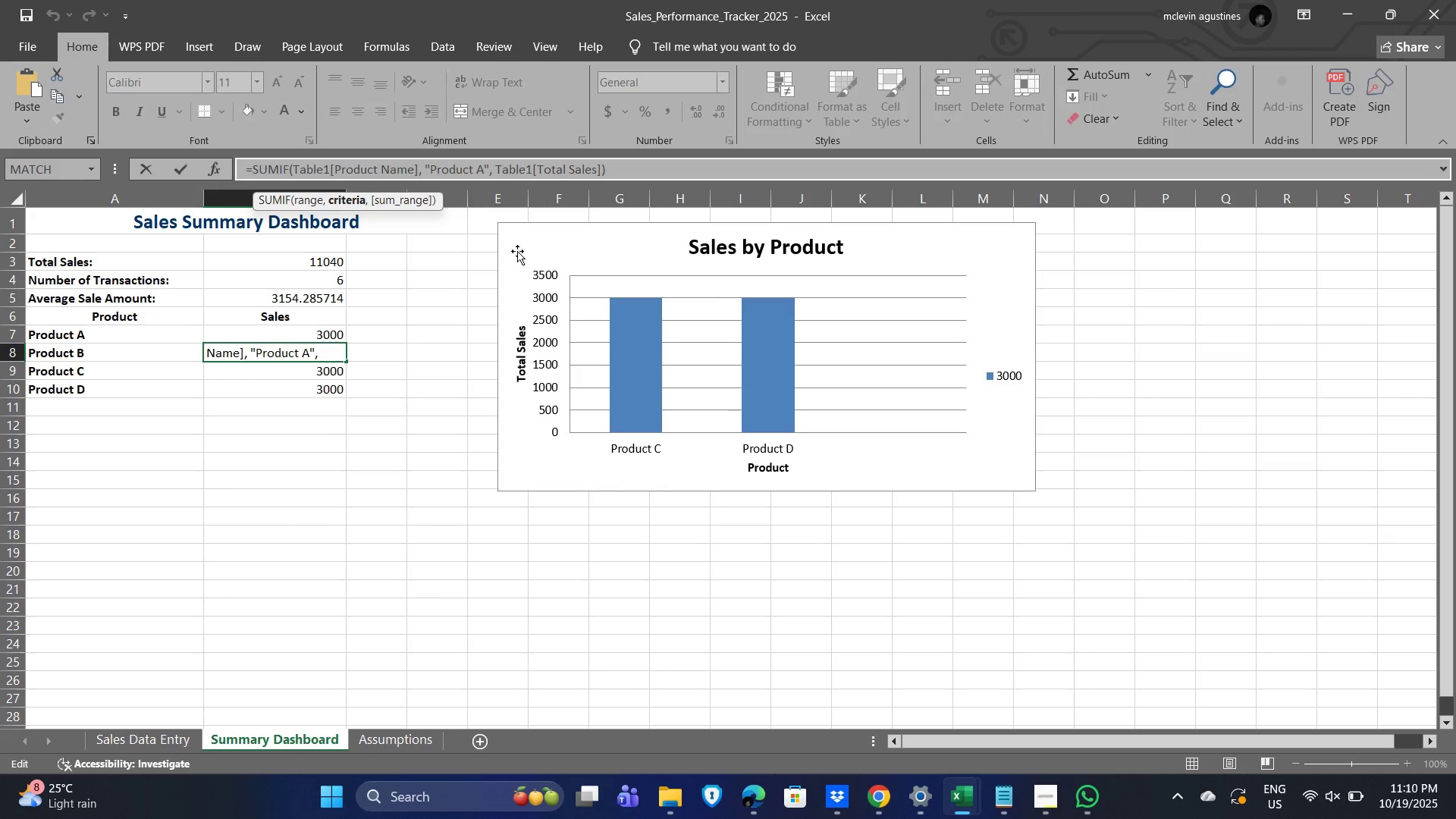 
key(Backspace)
 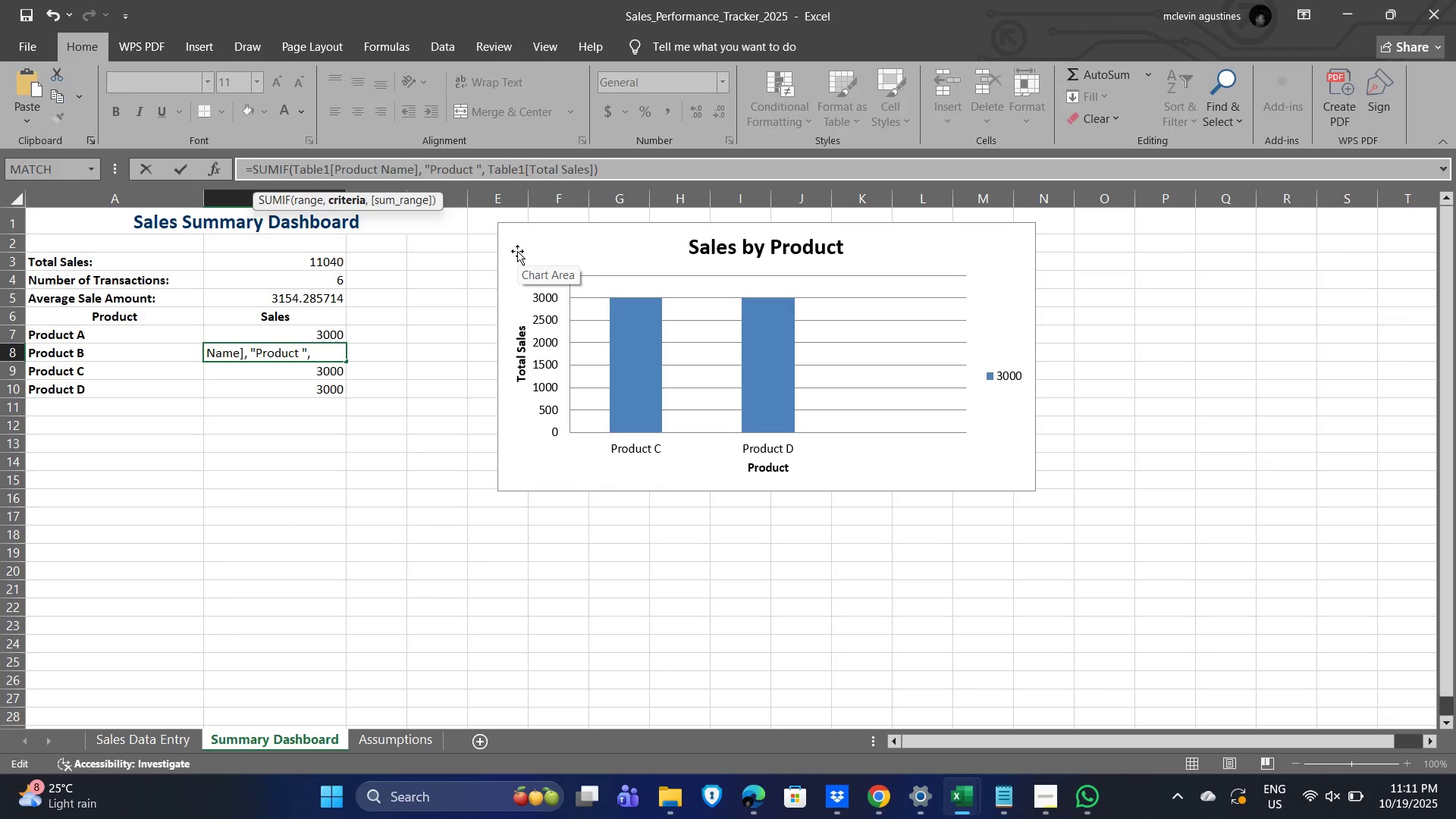 
key(B)
 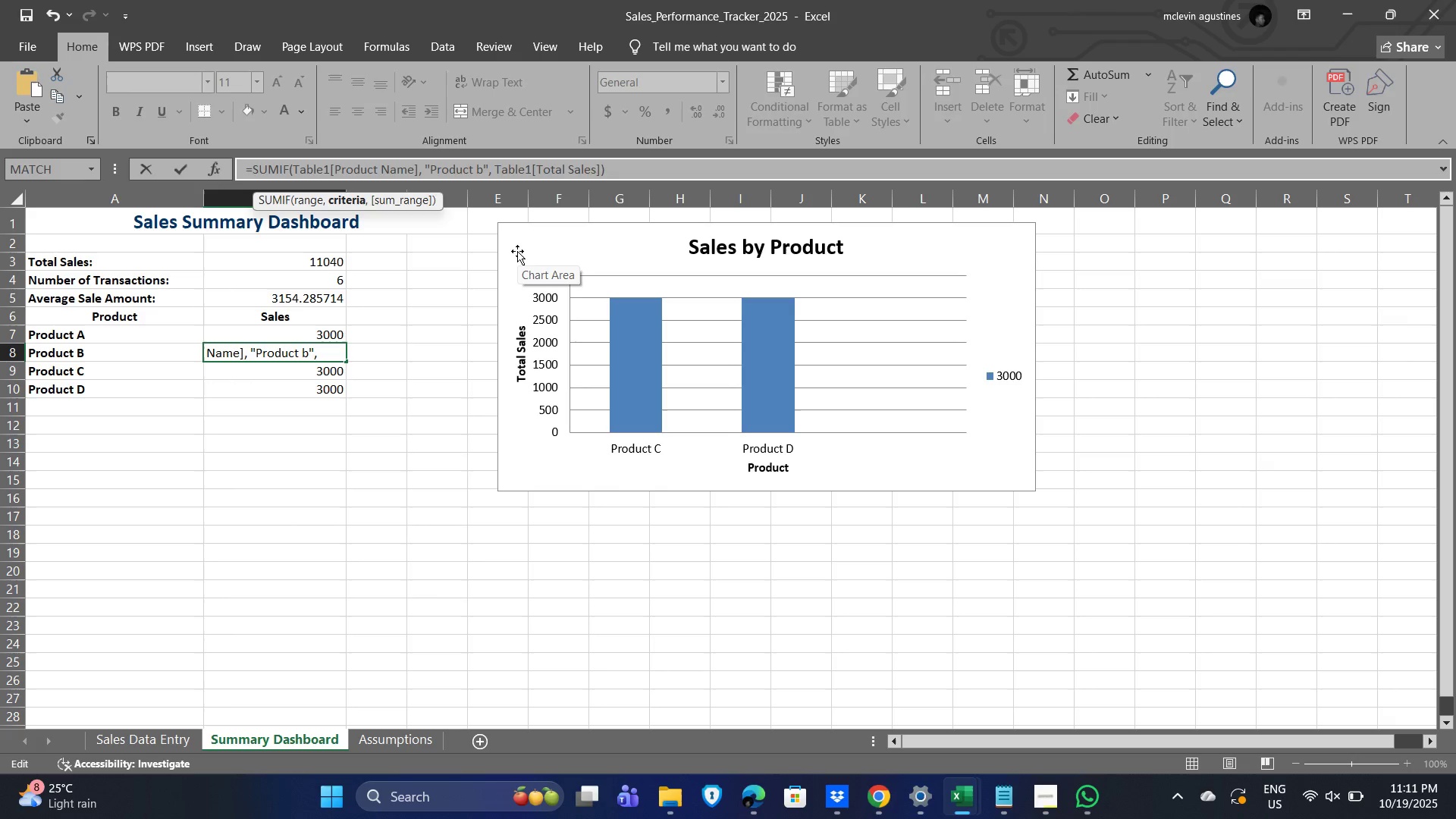 
key(Backspace)
 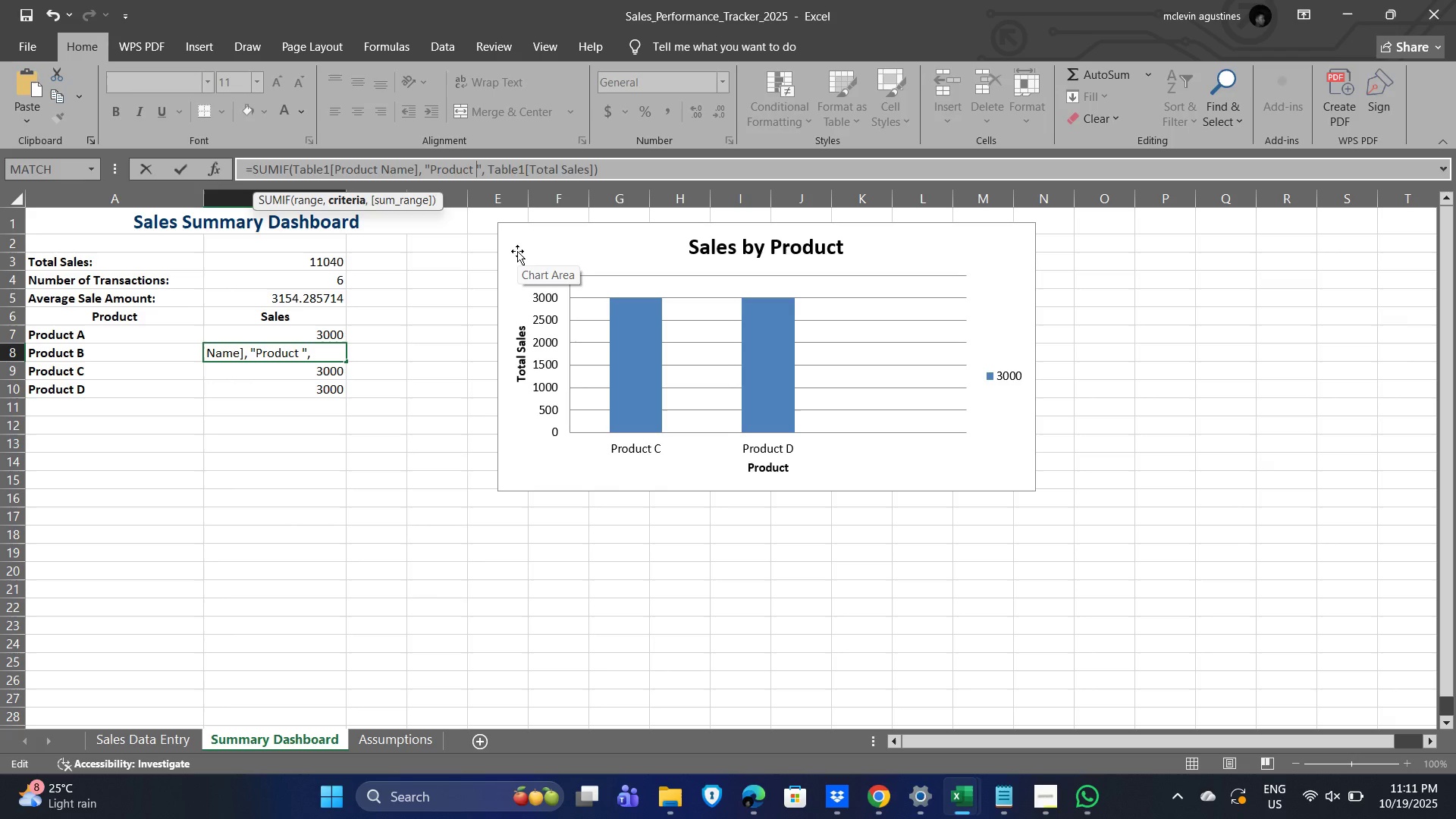 
key(Shift+B)
 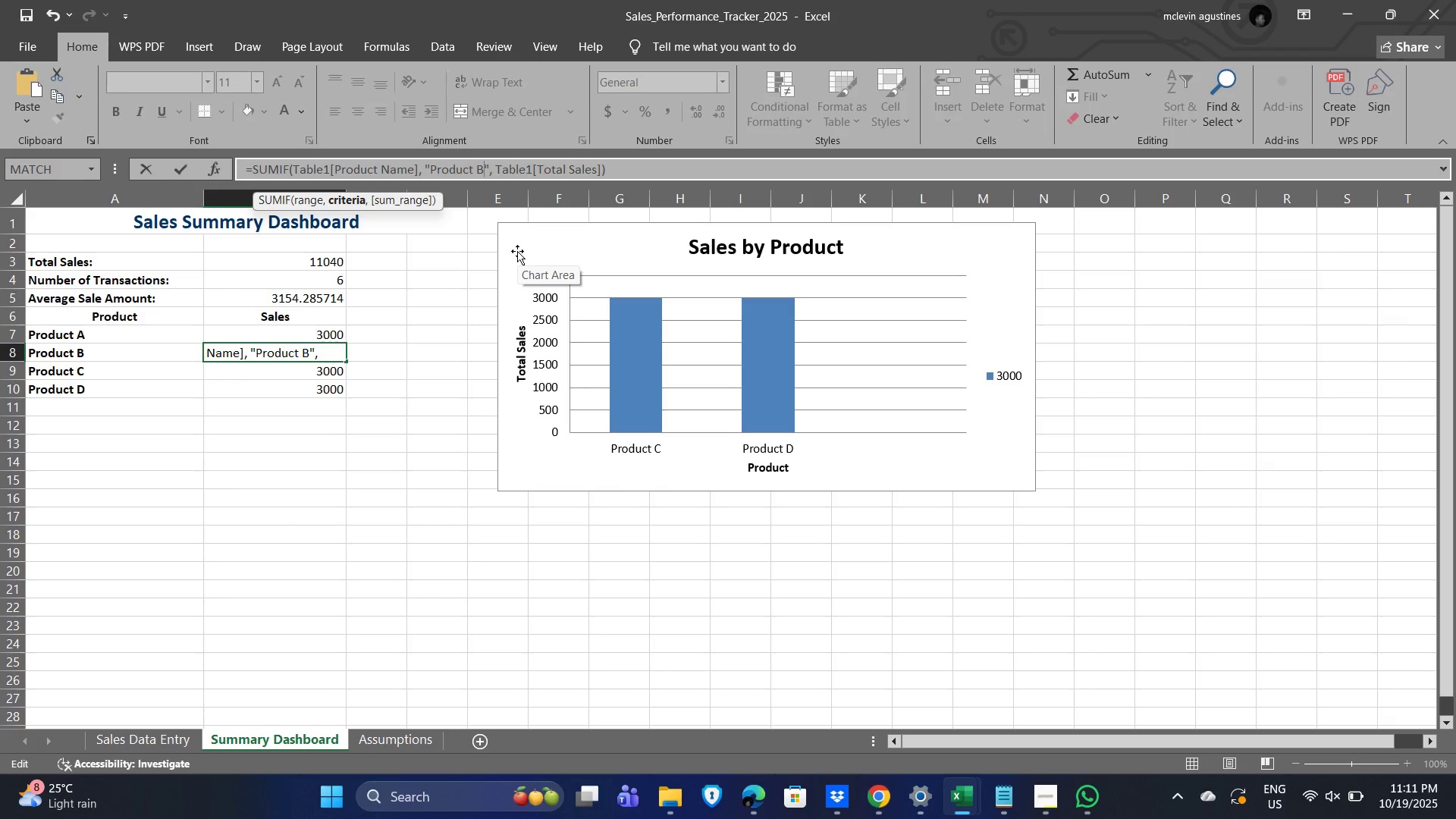 
key(Enter)
 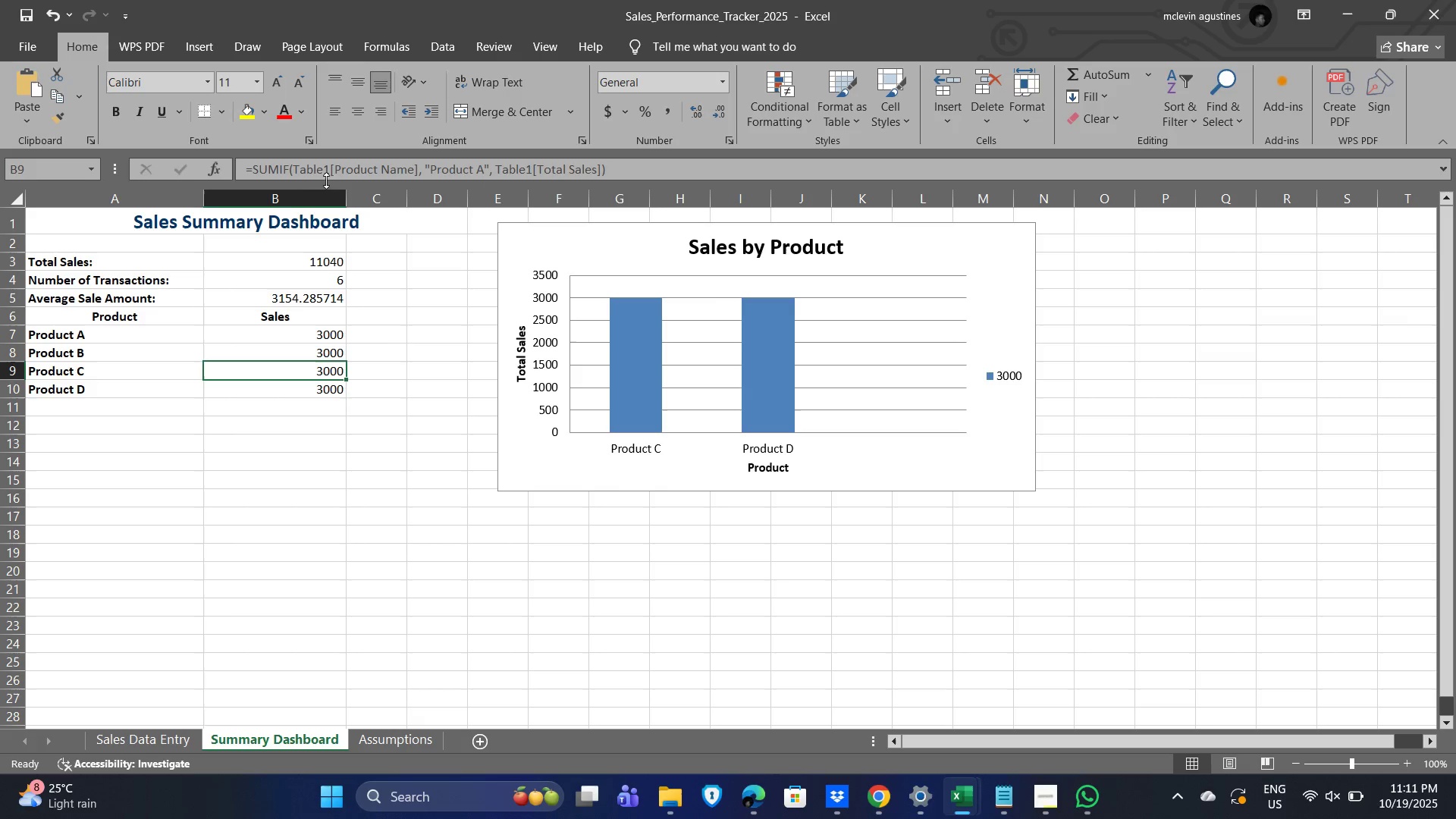 
wait(13.7)
 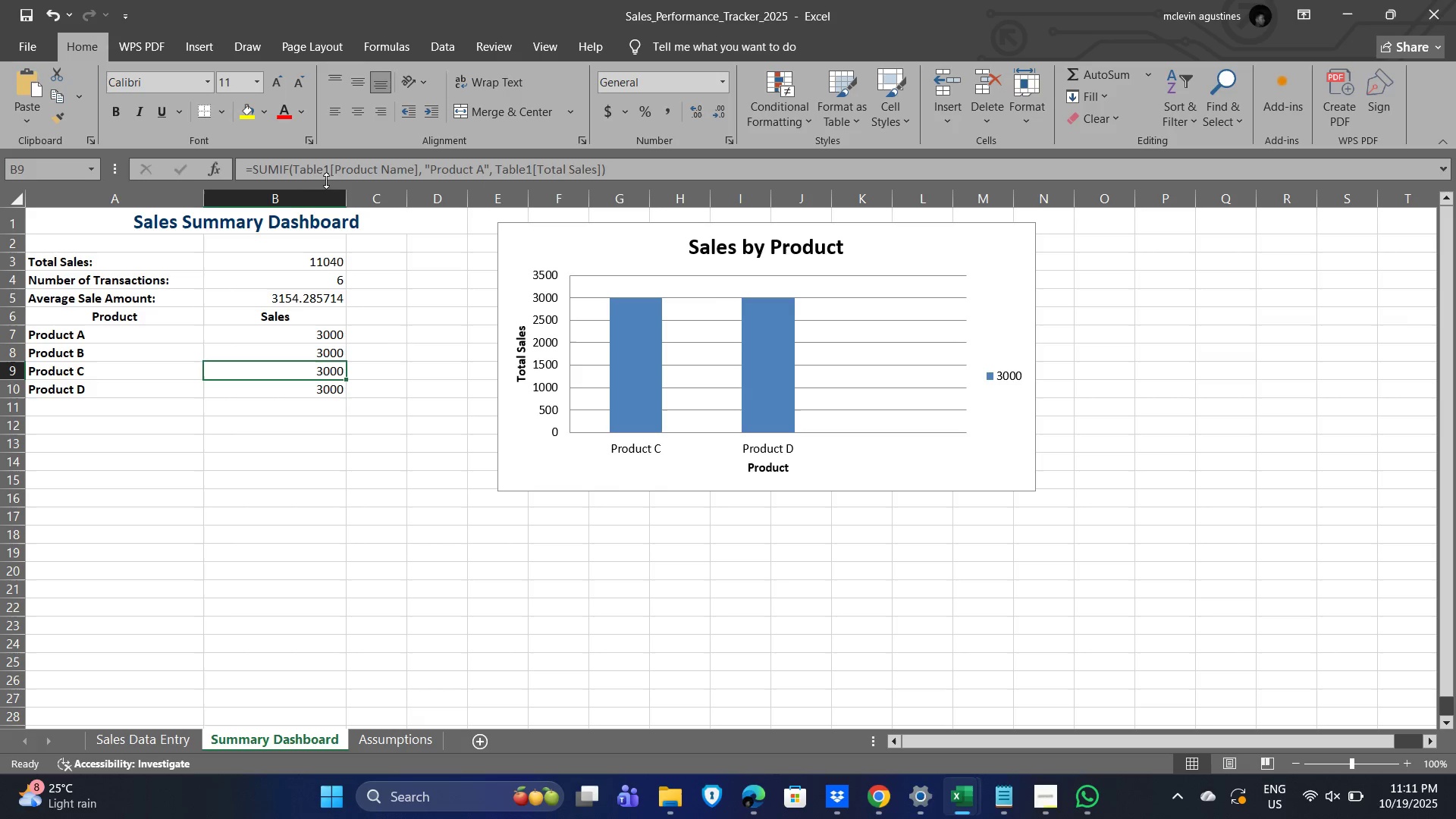 
left_click([303, 335])
 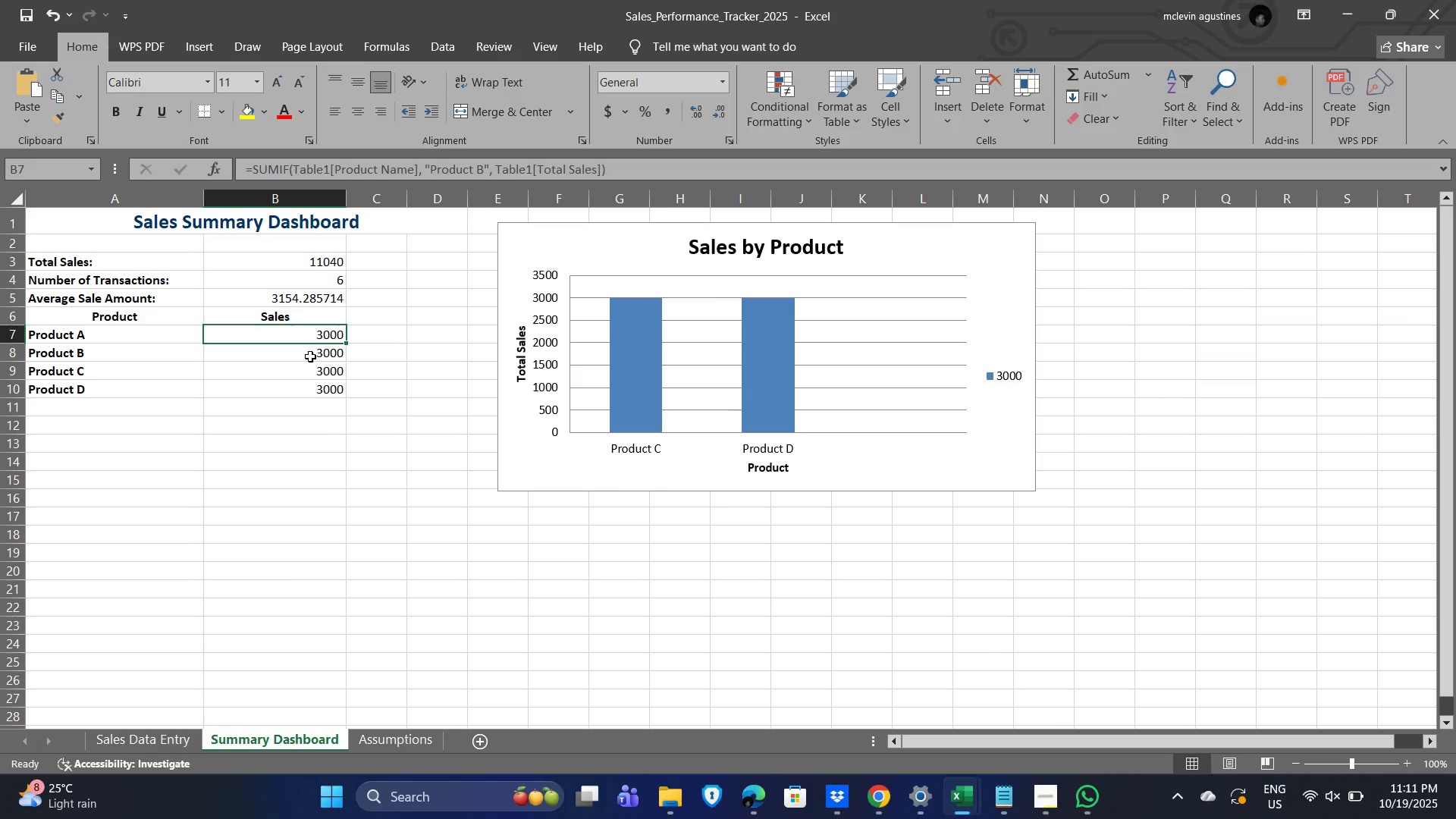 
left_click([311, 353])
 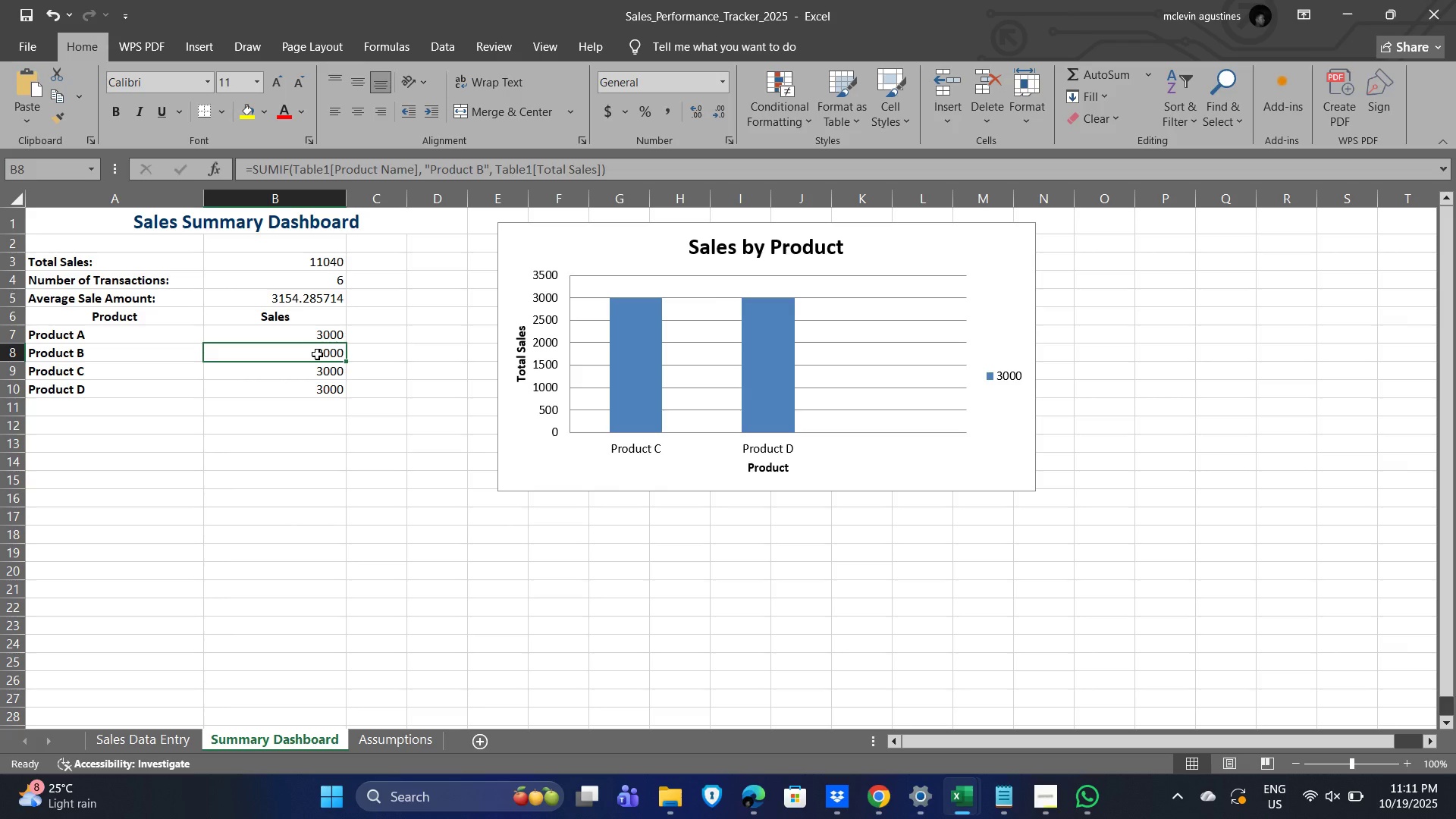 
double_click([318, 354])
 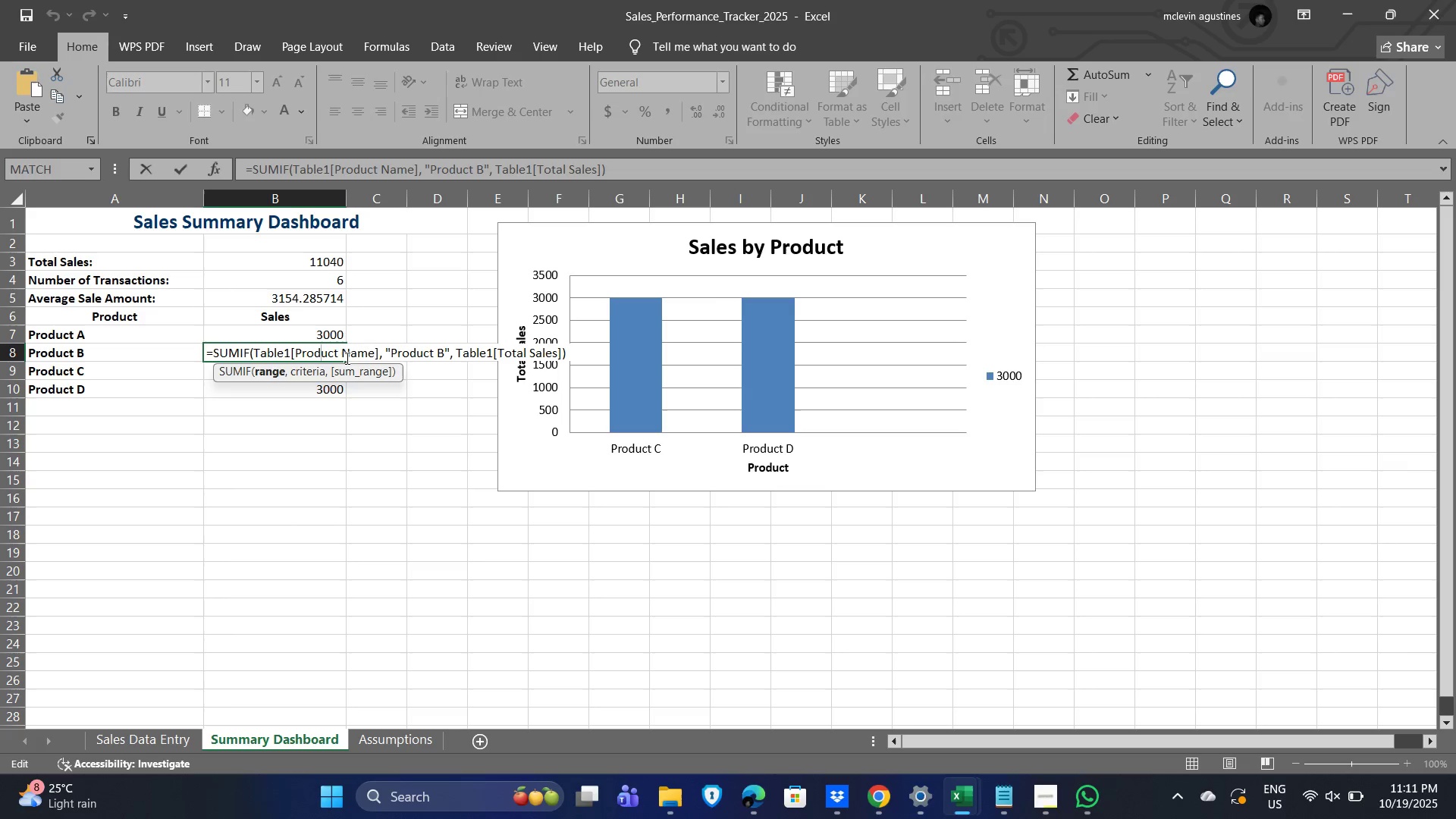 
wait(6.34)
 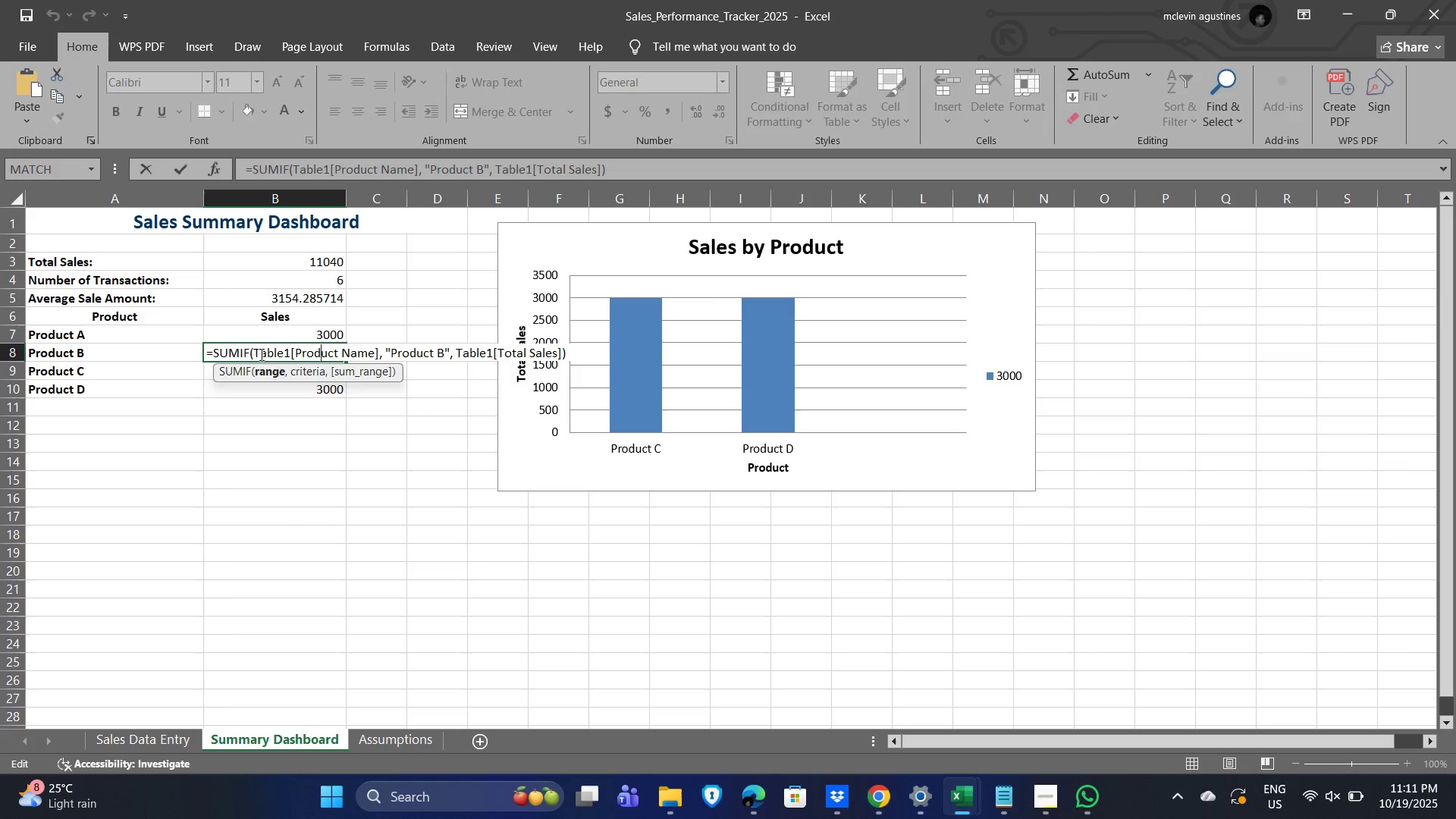 
left_click([279, 372])
 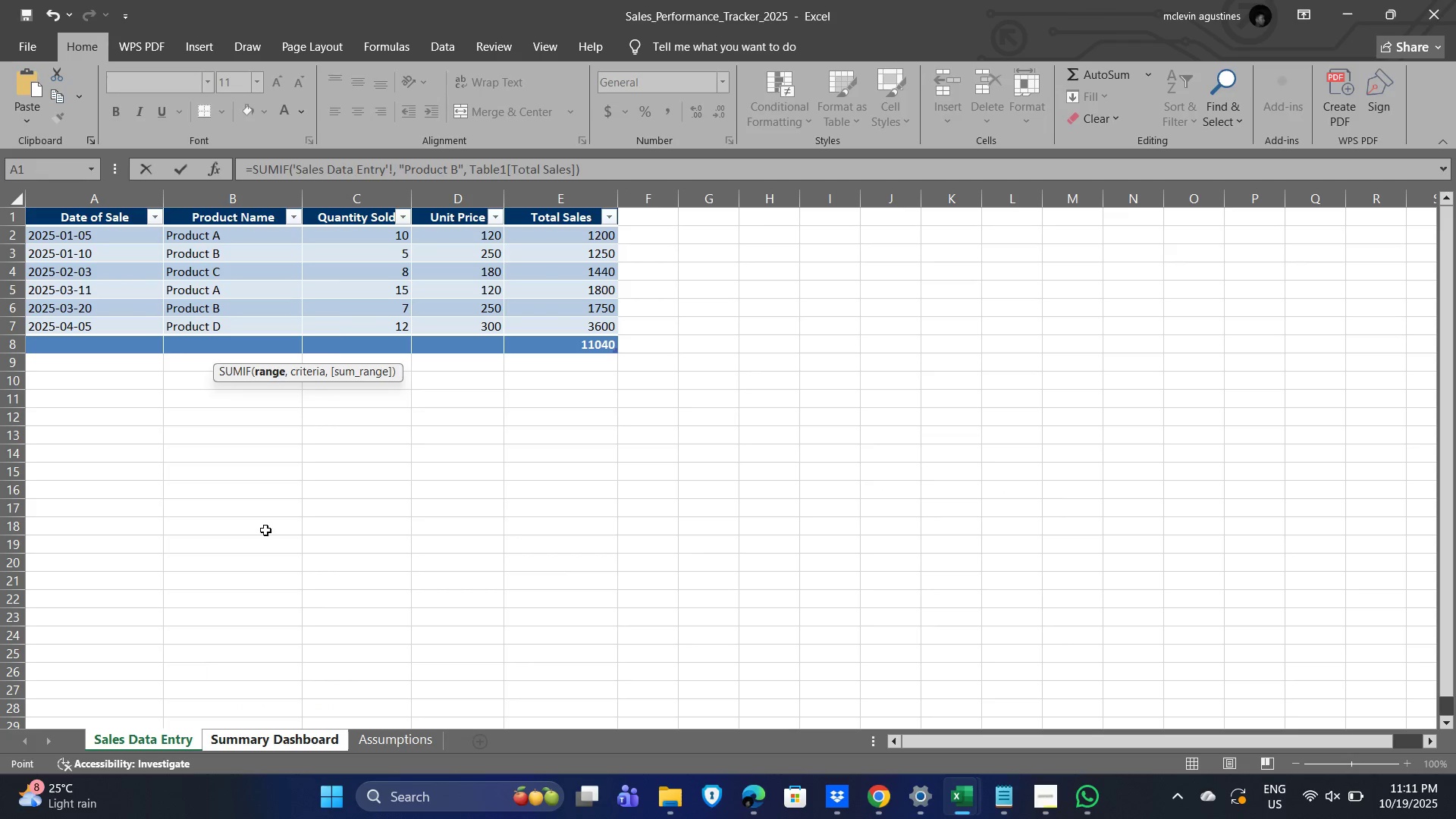 
left_click_drag(start_coordinate=[240, 233], to_coordinate=[240, 328])
 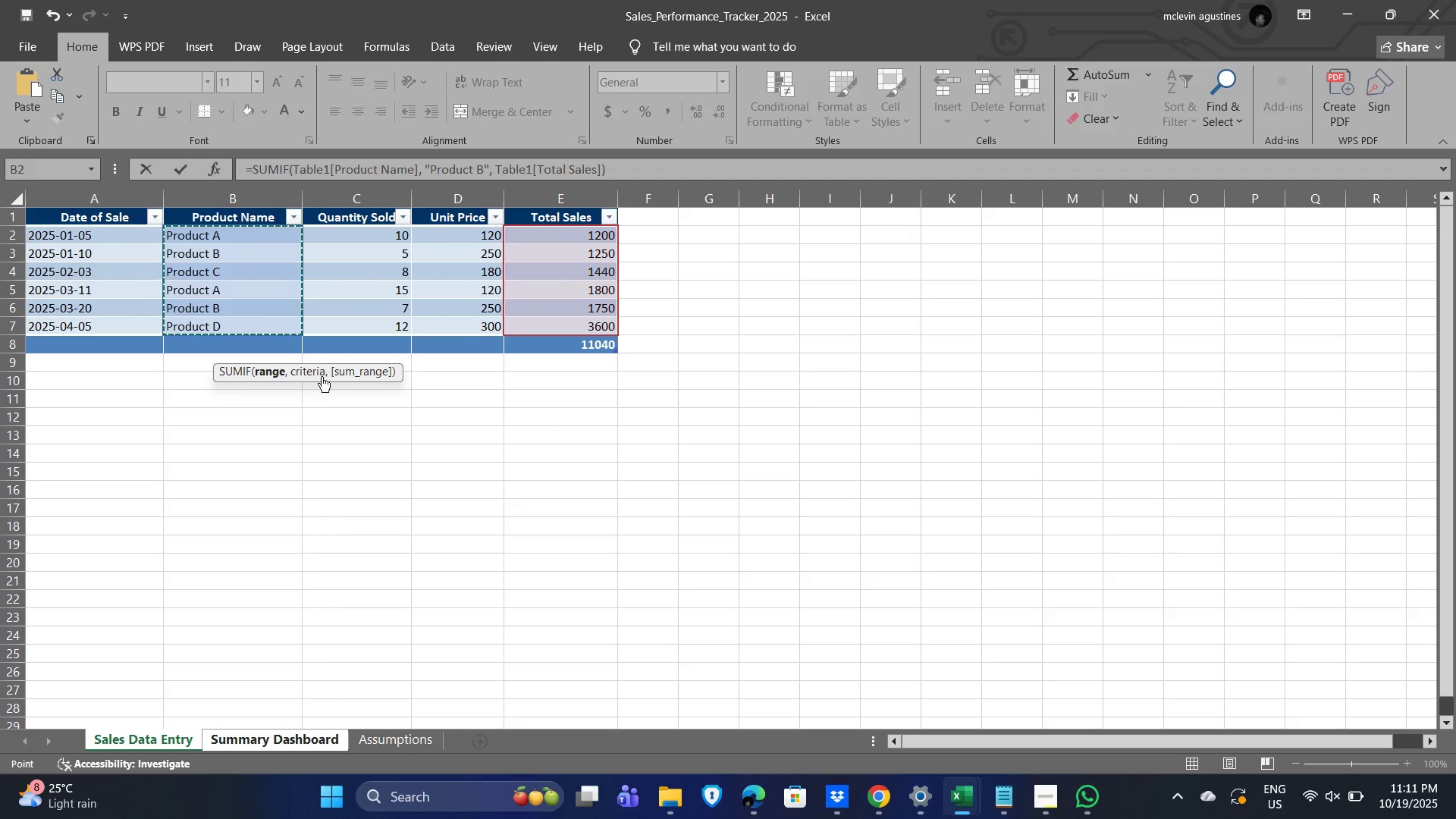 
left_click([308, 376])
 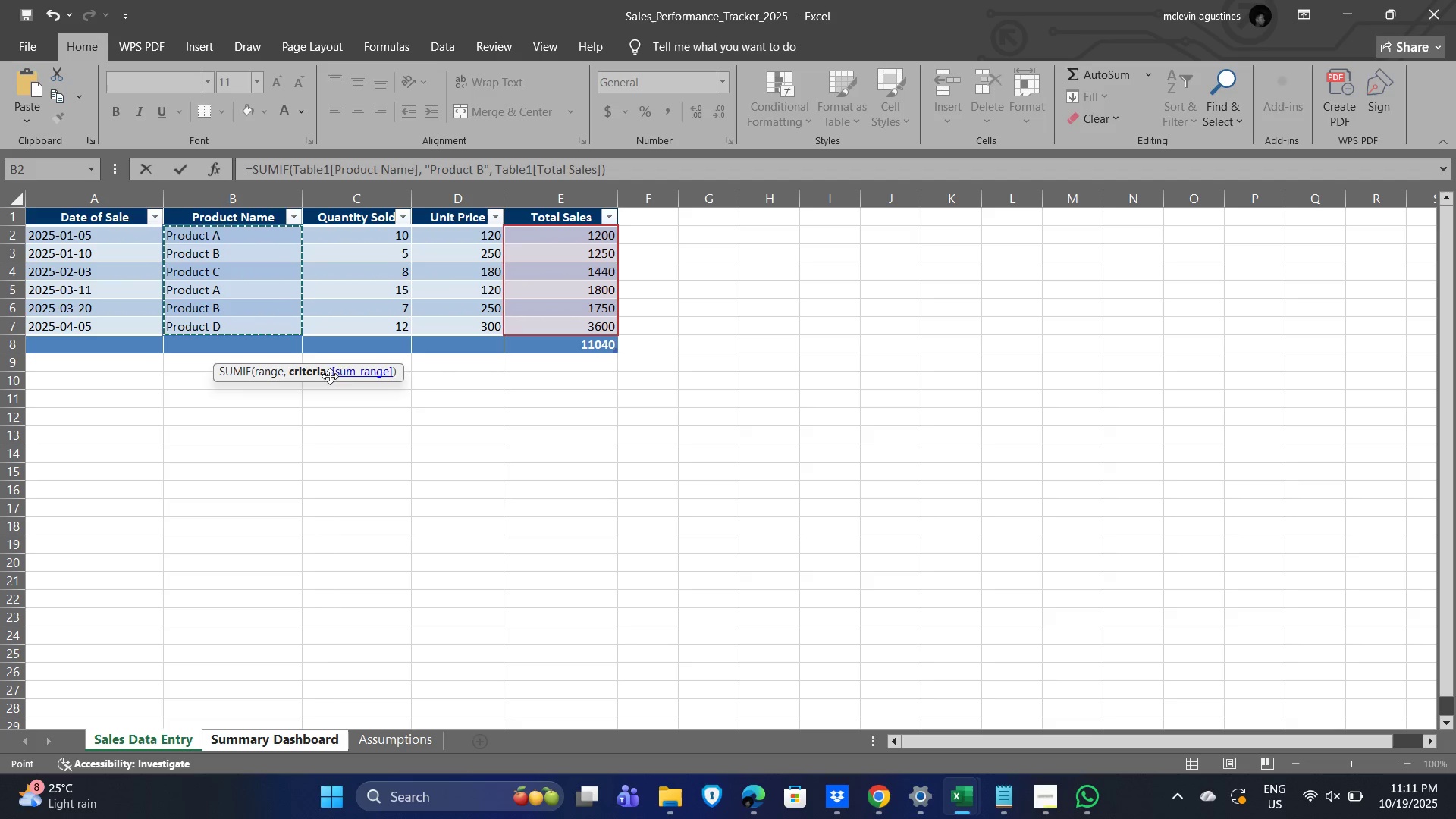 
wait(6.41)
 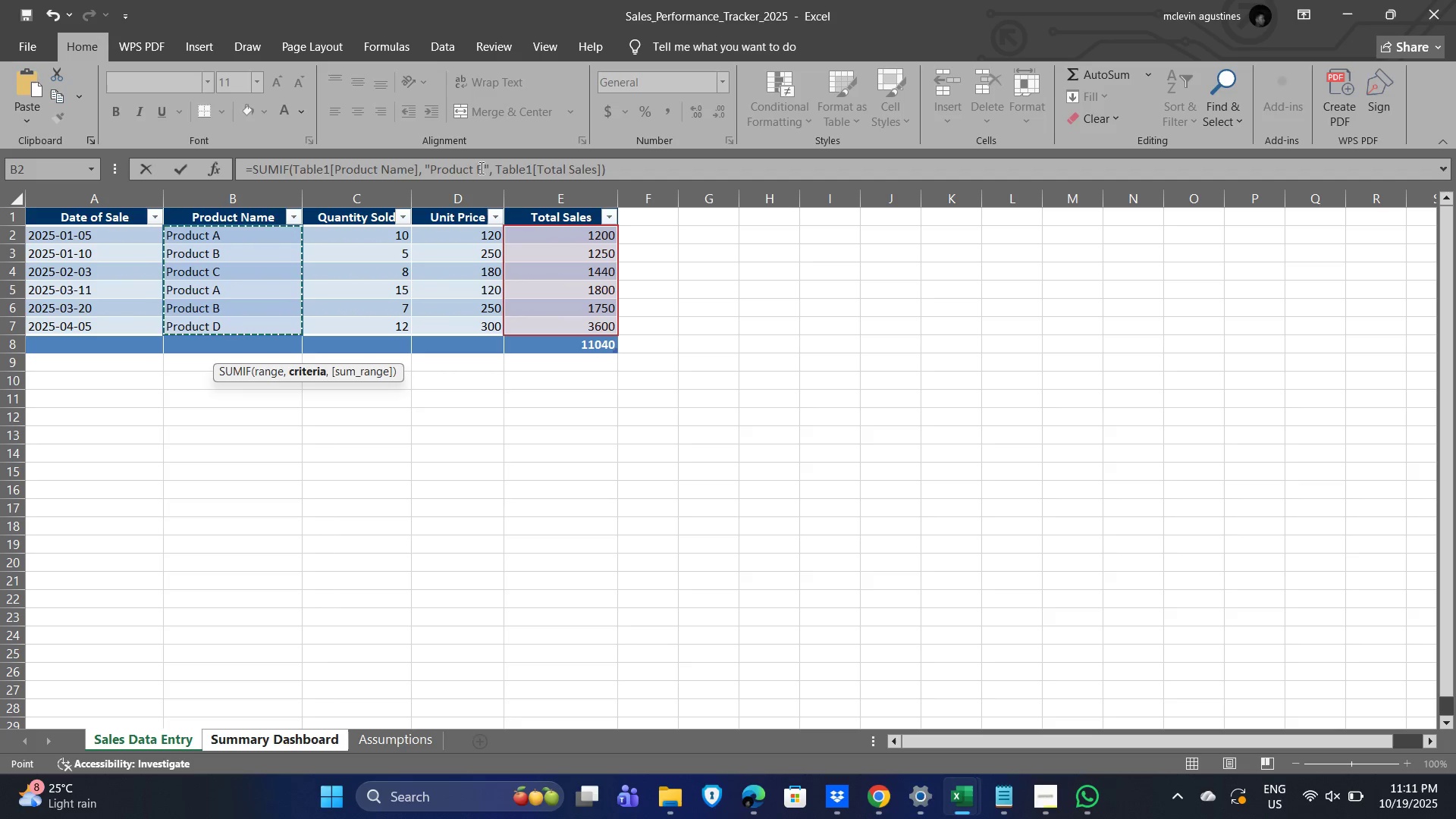 
left_click([366, 375])
 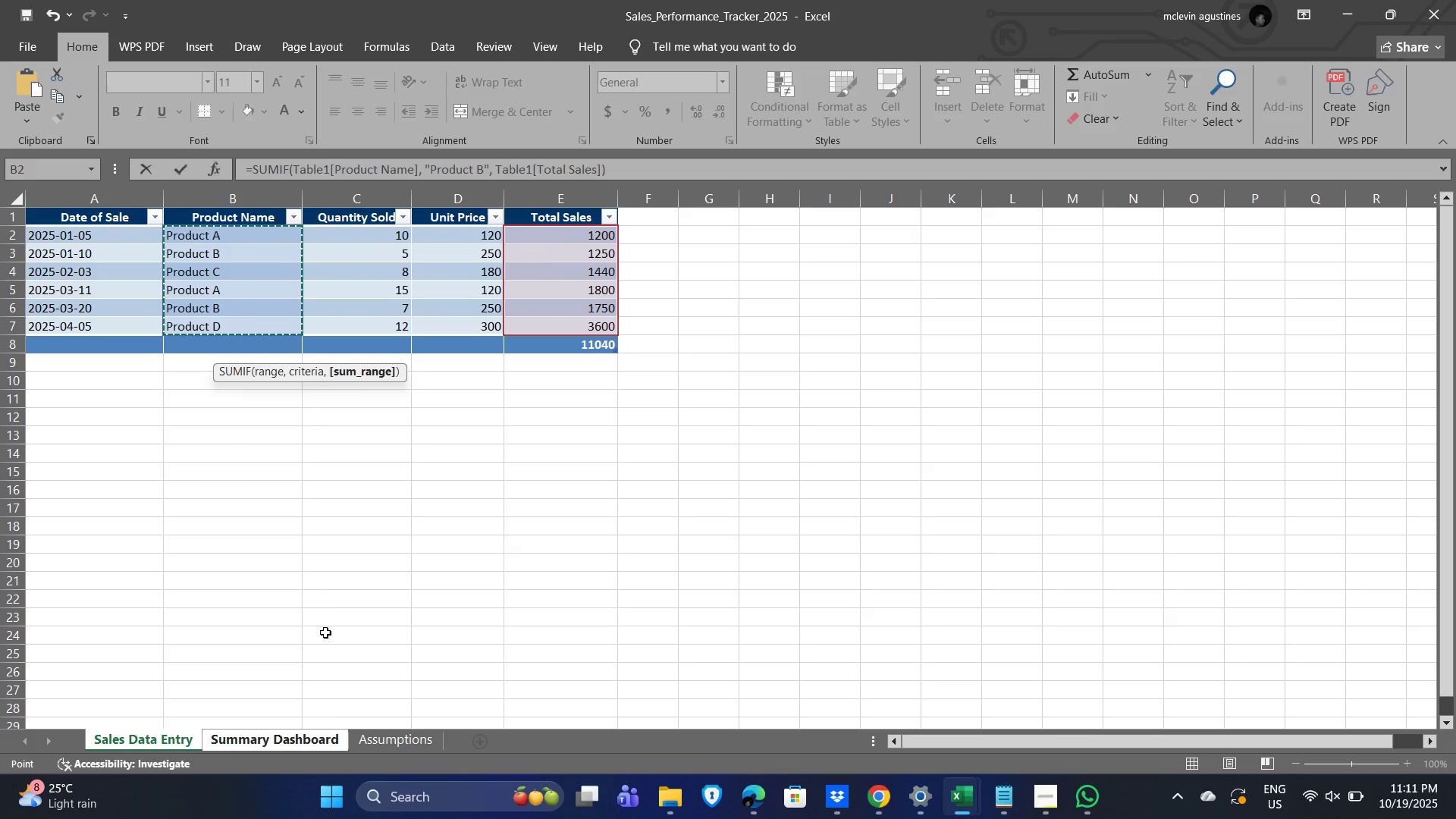 
key(Enter)
 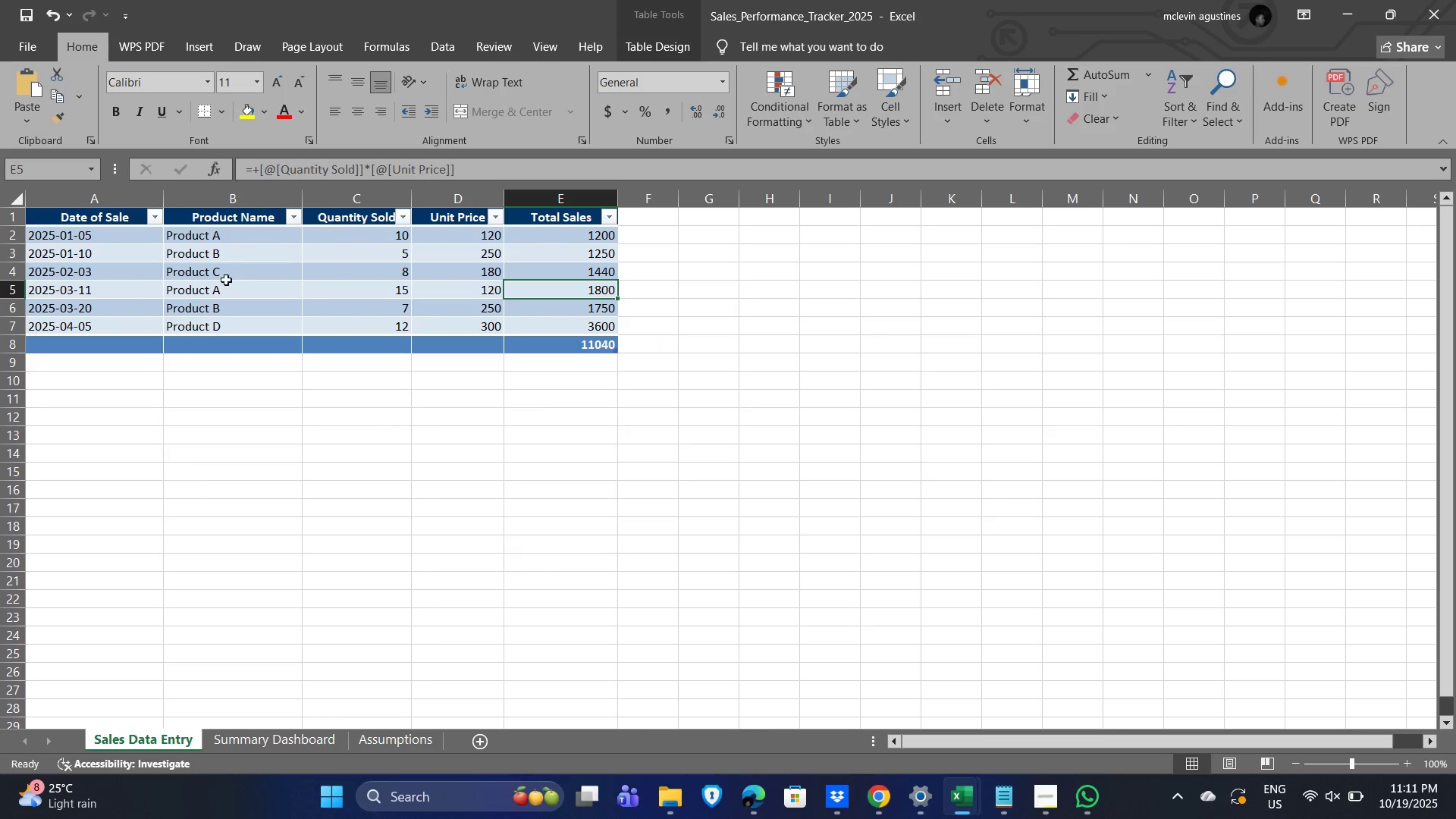 
wait(10.62)
 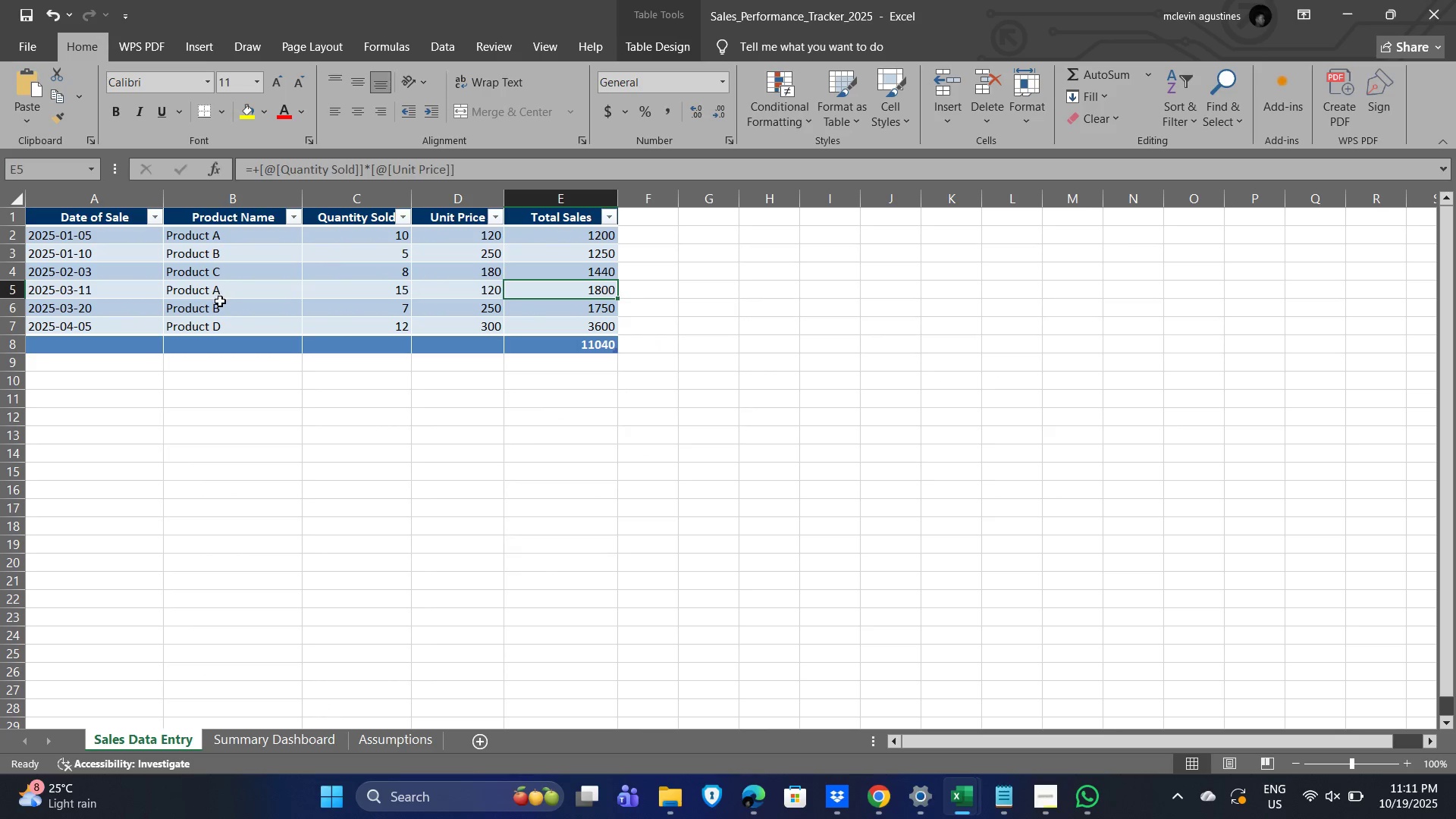 
key(Alt+Tab)
 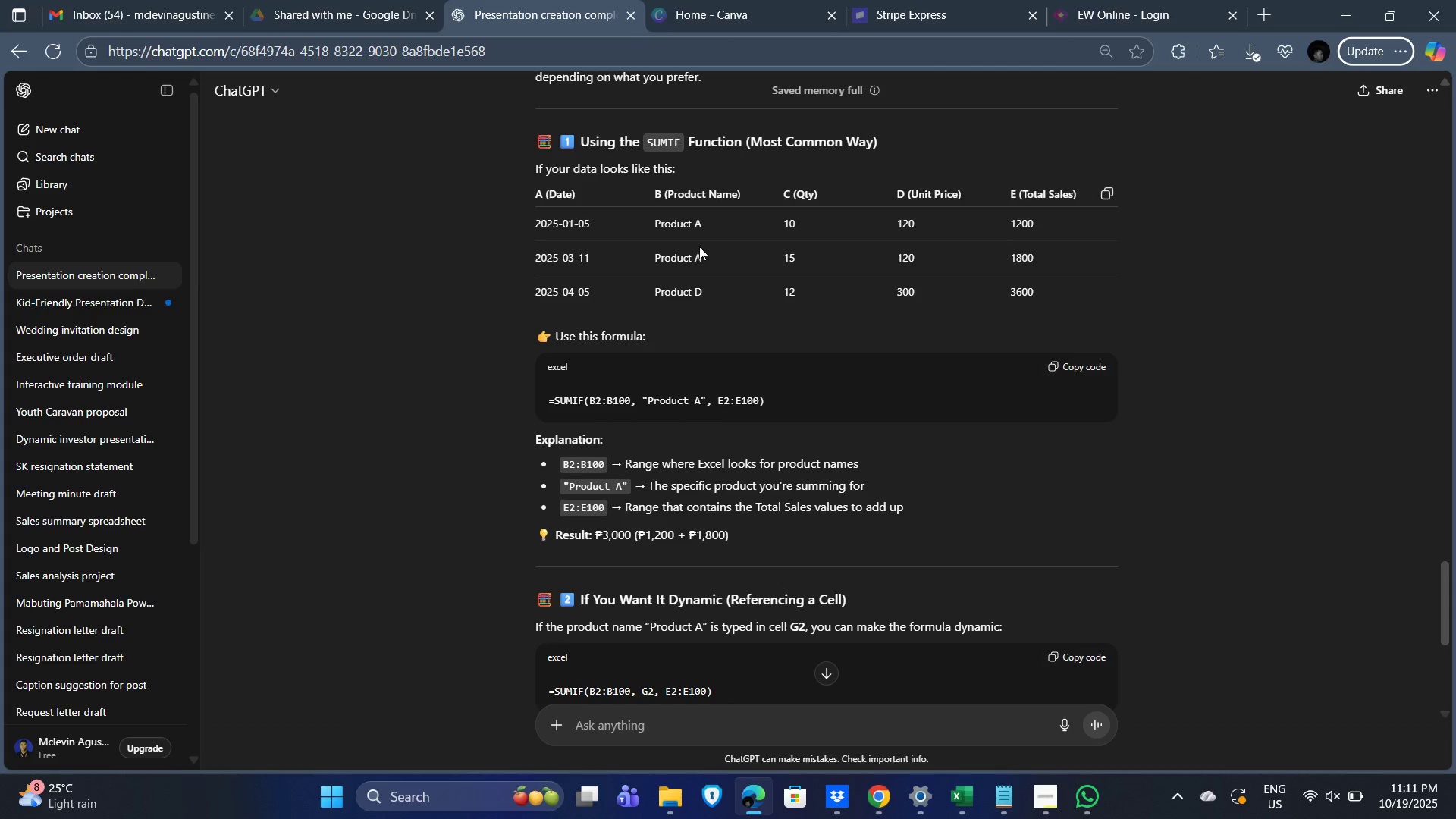 
key(Alt+AltLeft)
 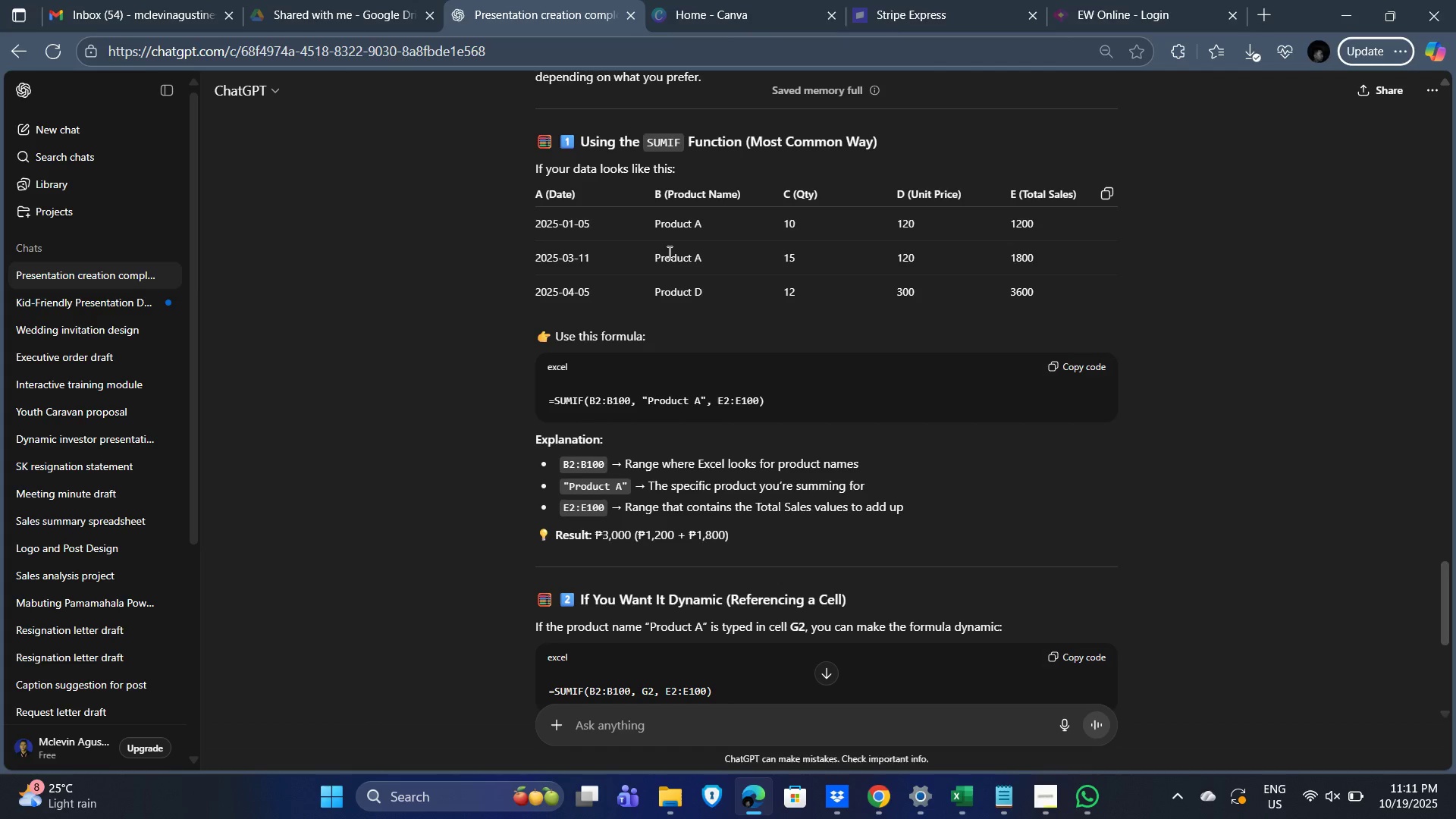 
key(Alt+Tab)
 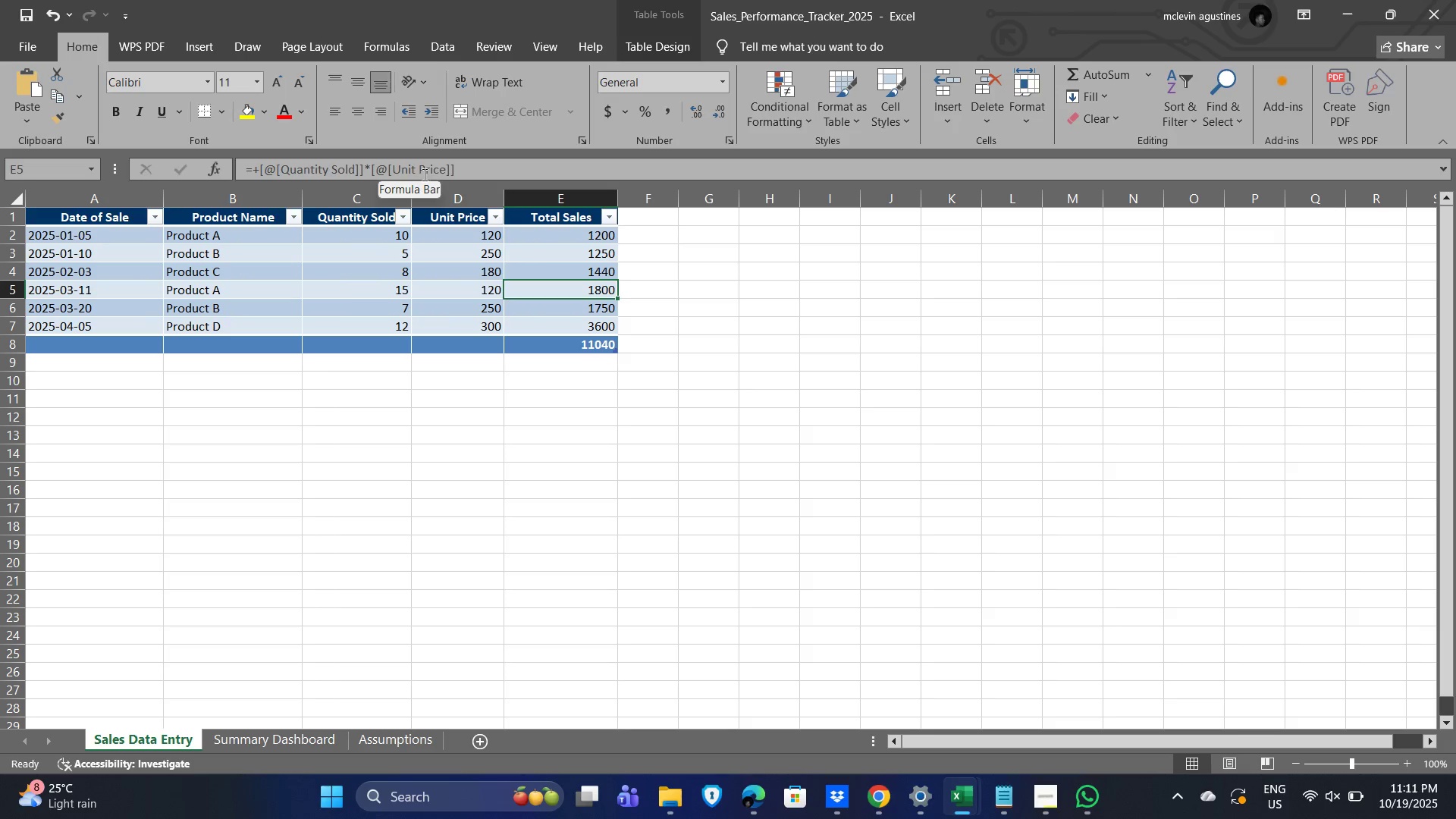 
wait(9.05)
 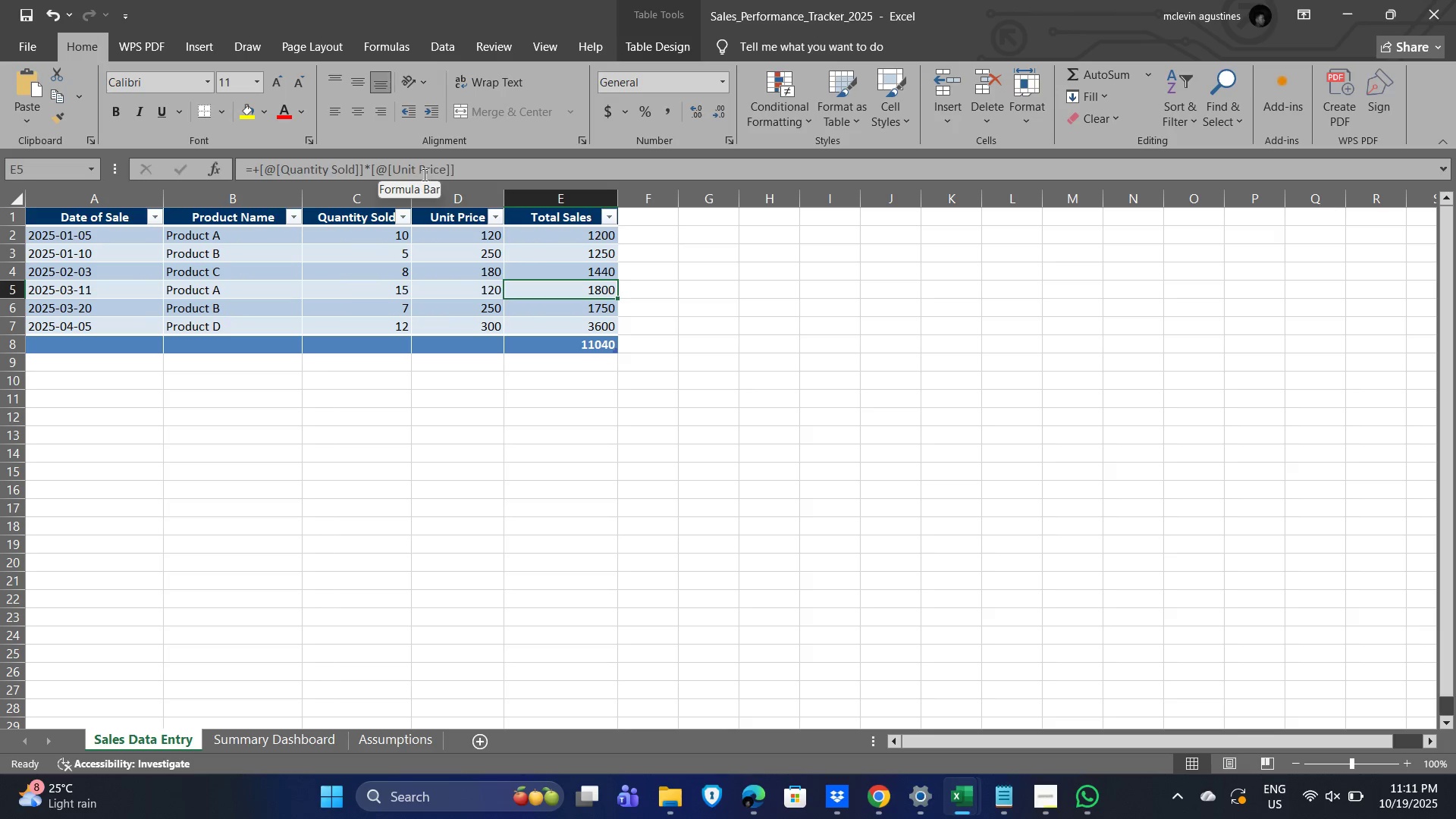 
left_click([268, 739])
 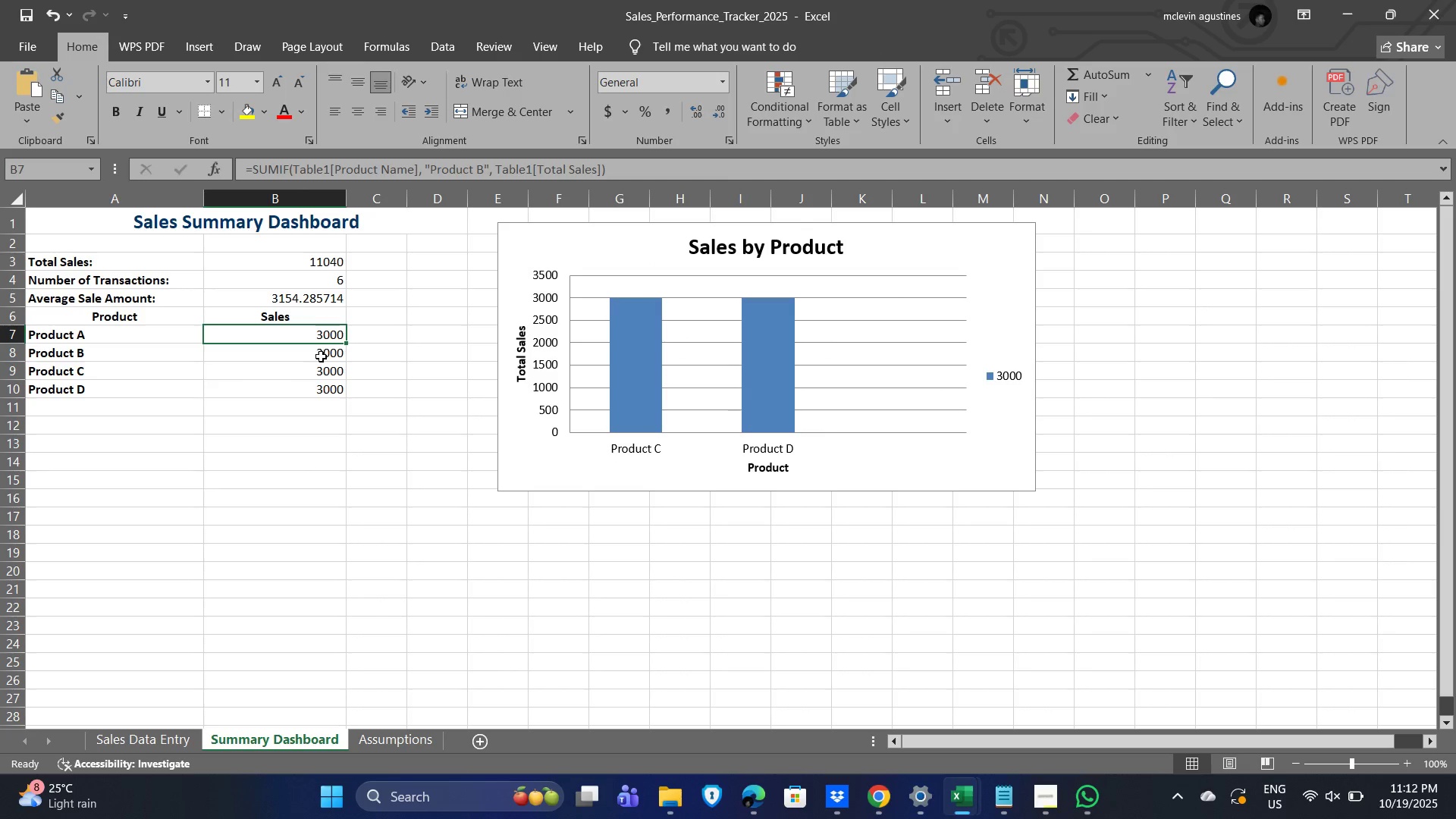 
double_click([321, 356])
 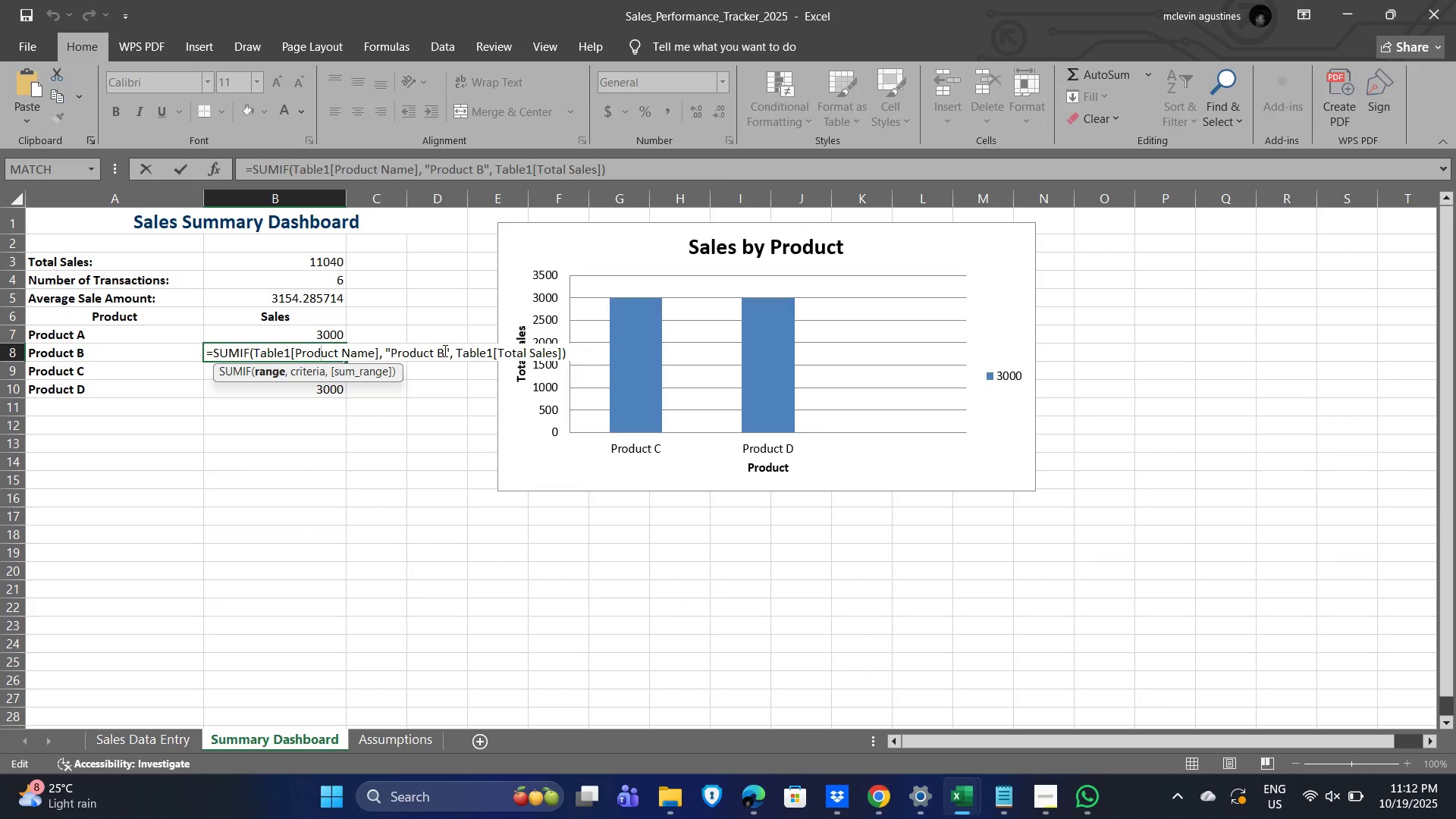 
left_click_drag(start_coordinate=[449, 350], to_coordinate=[384, 346])
 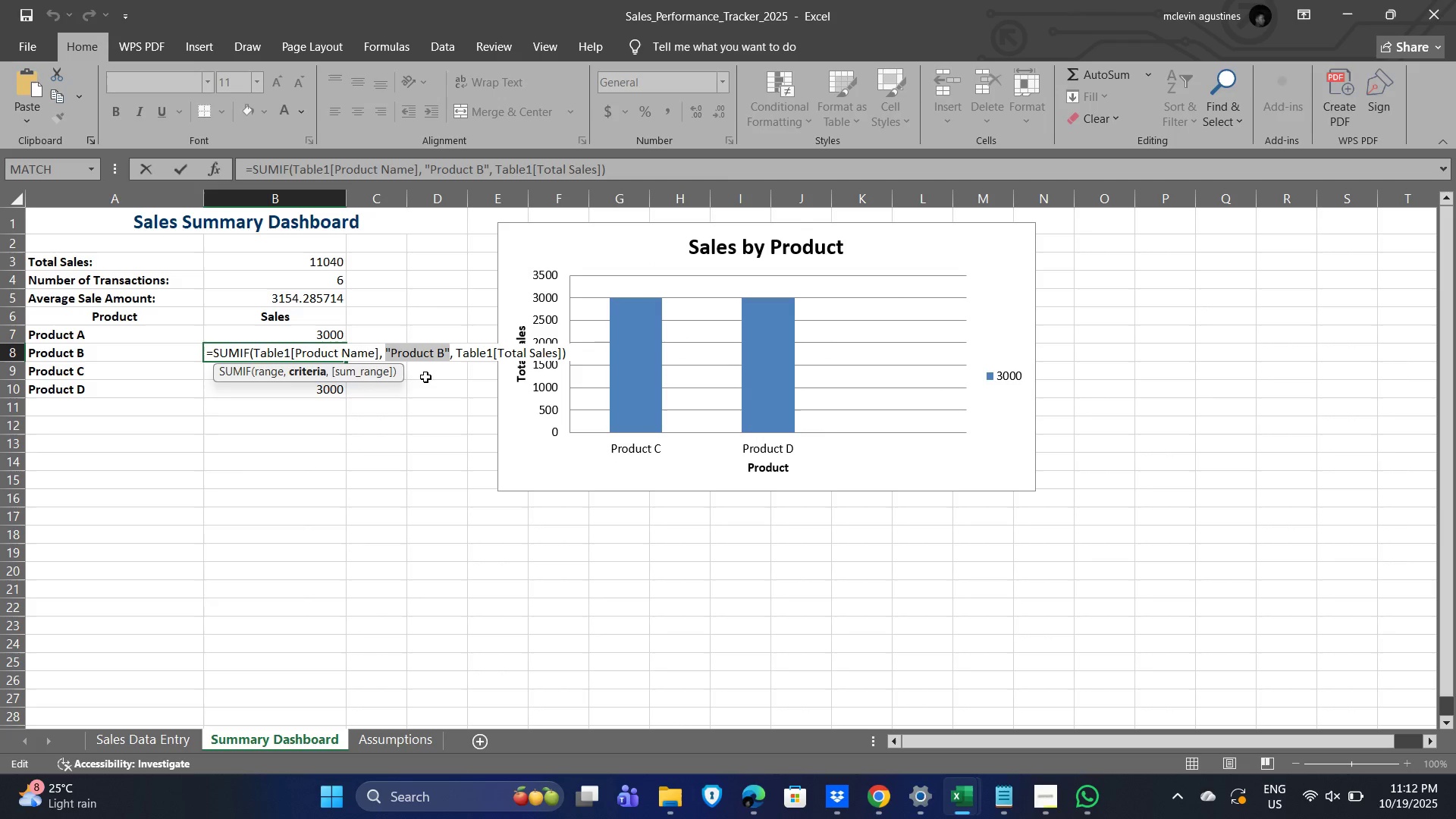 
key(Control+C)
 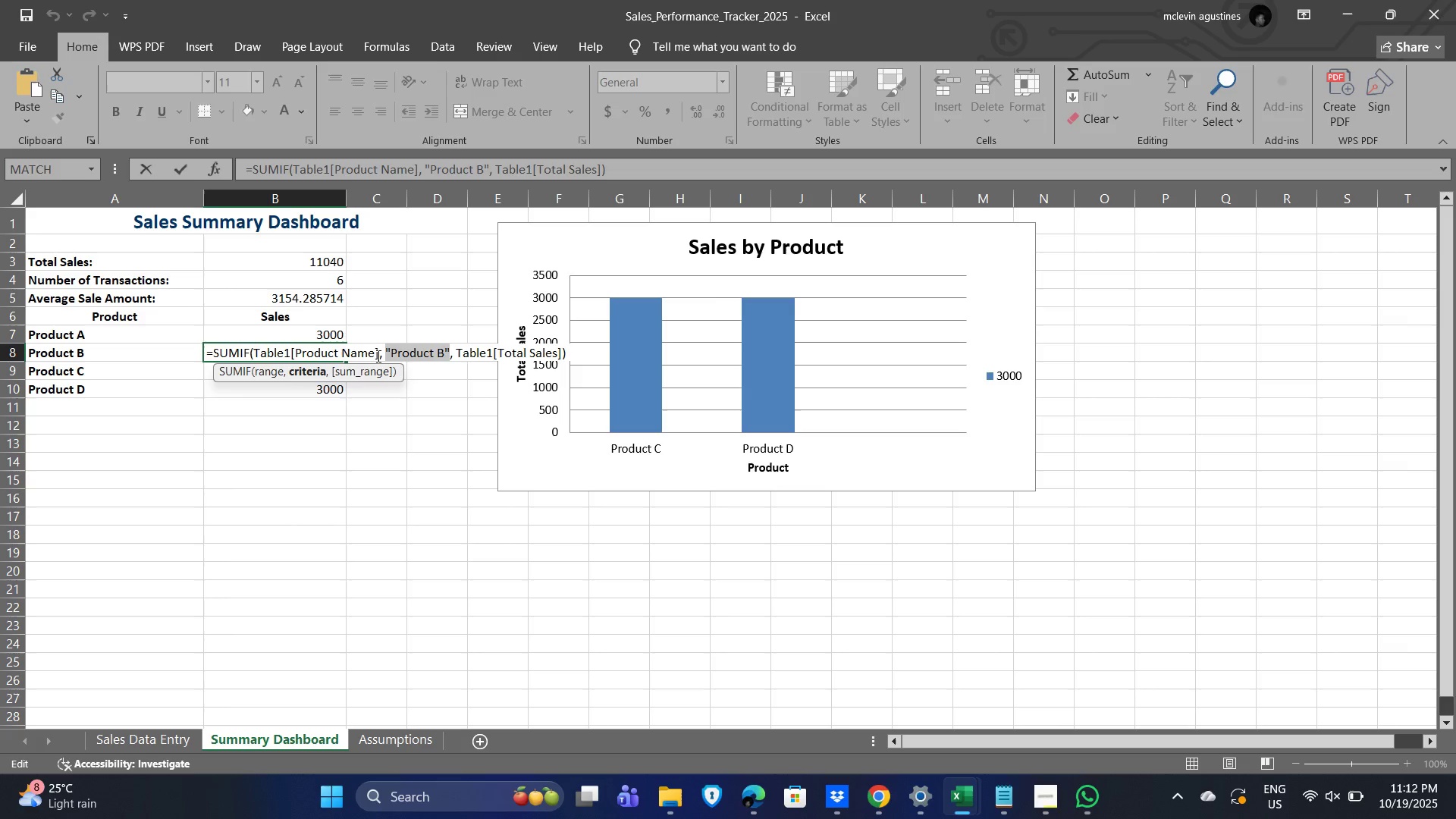 
left_click([377, 356])
 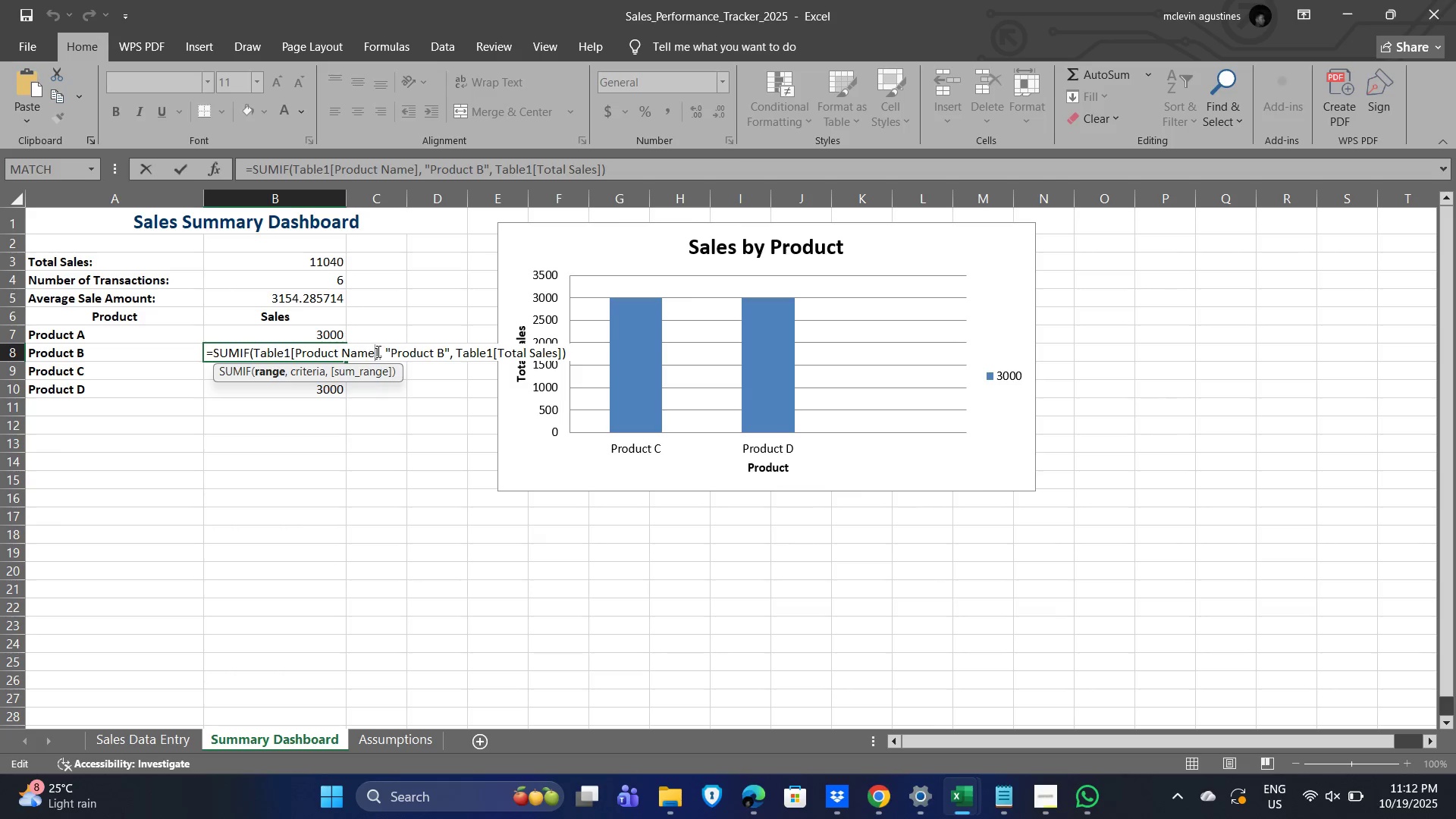 
left_click_drag(start_coordinate=[377, 351], to_coordinate=[293, 349])
 